 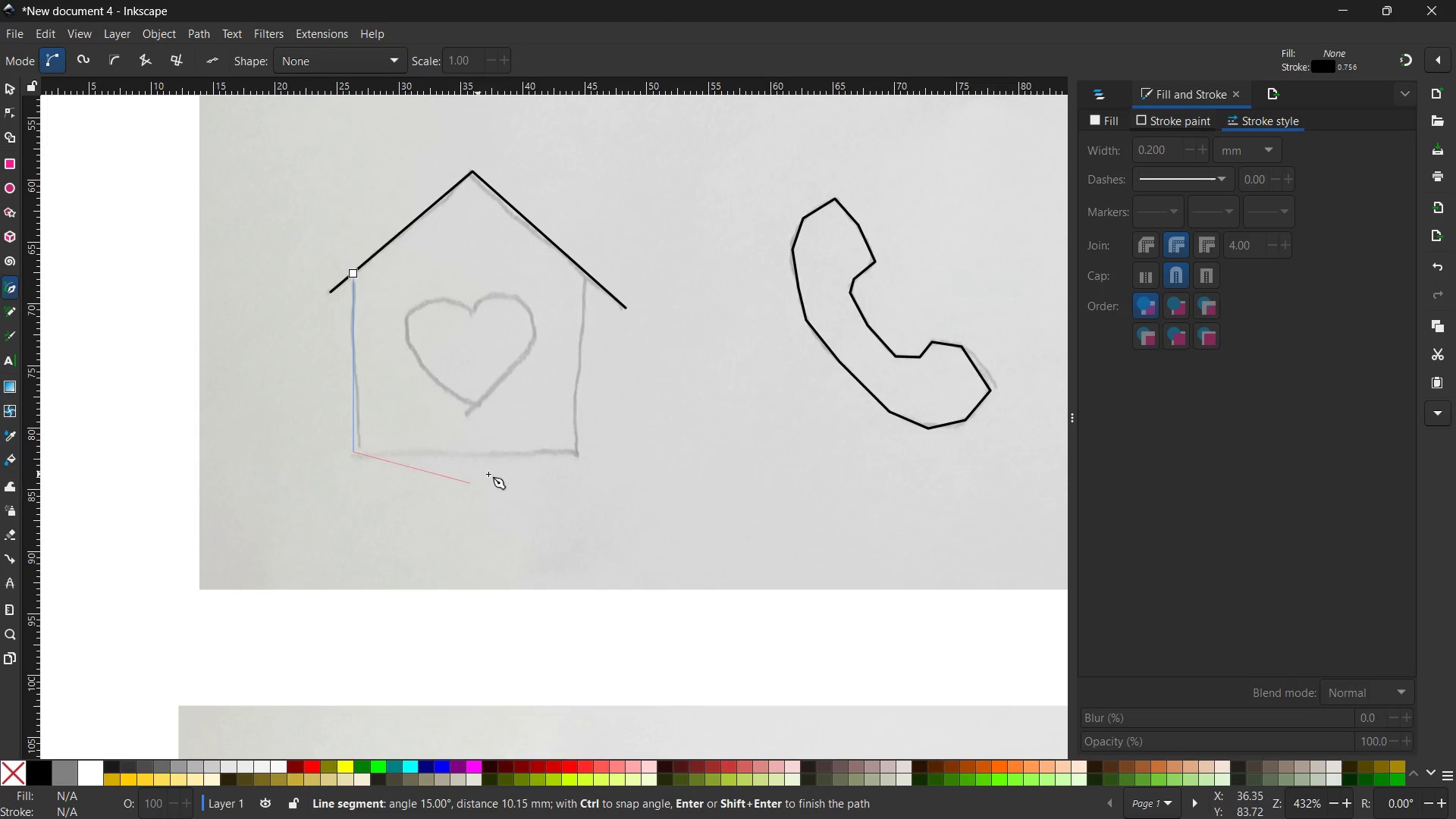 
left_click([581, 456])
 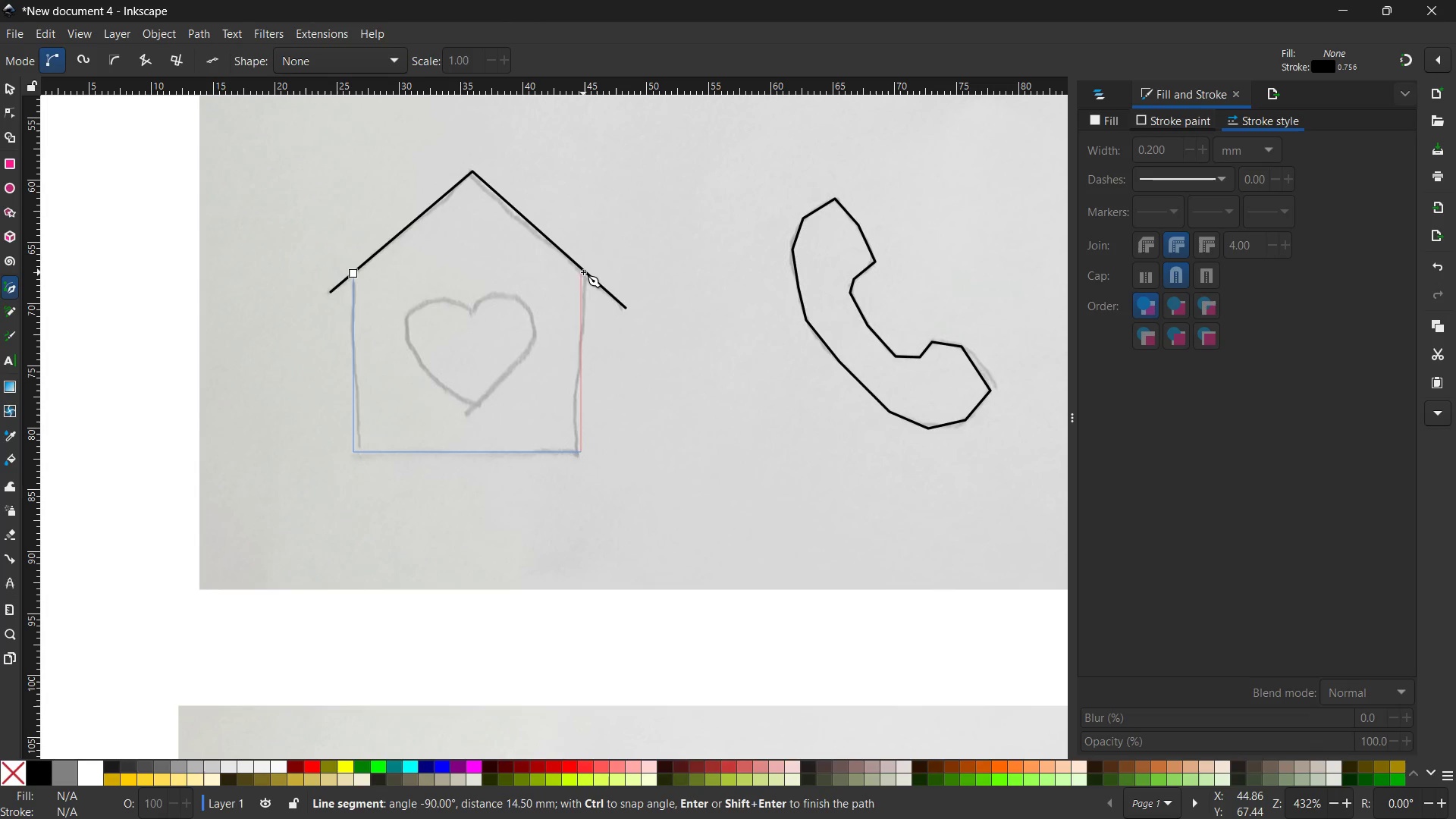 
left_click([582, 270])
 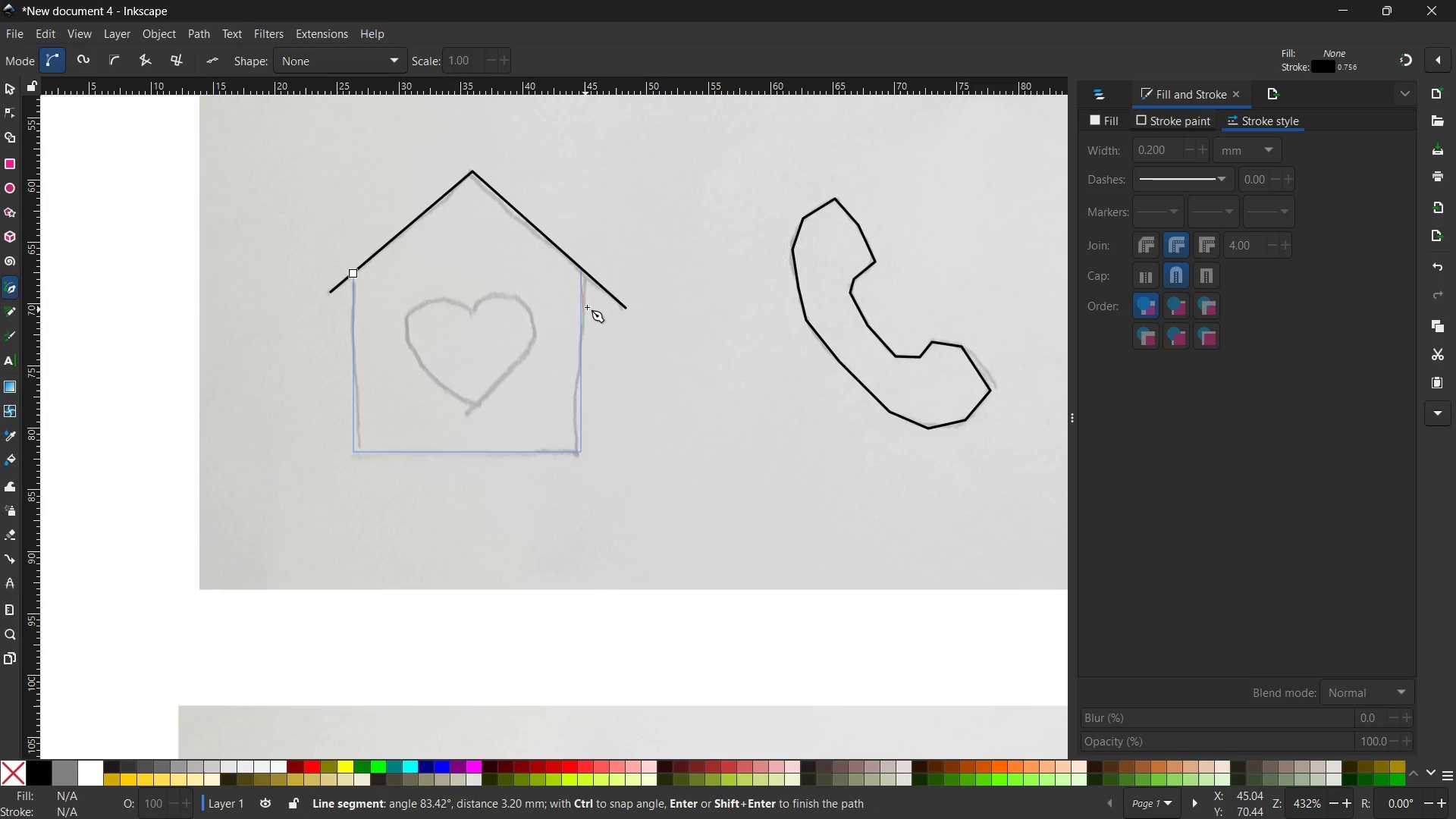 
key(Space)
 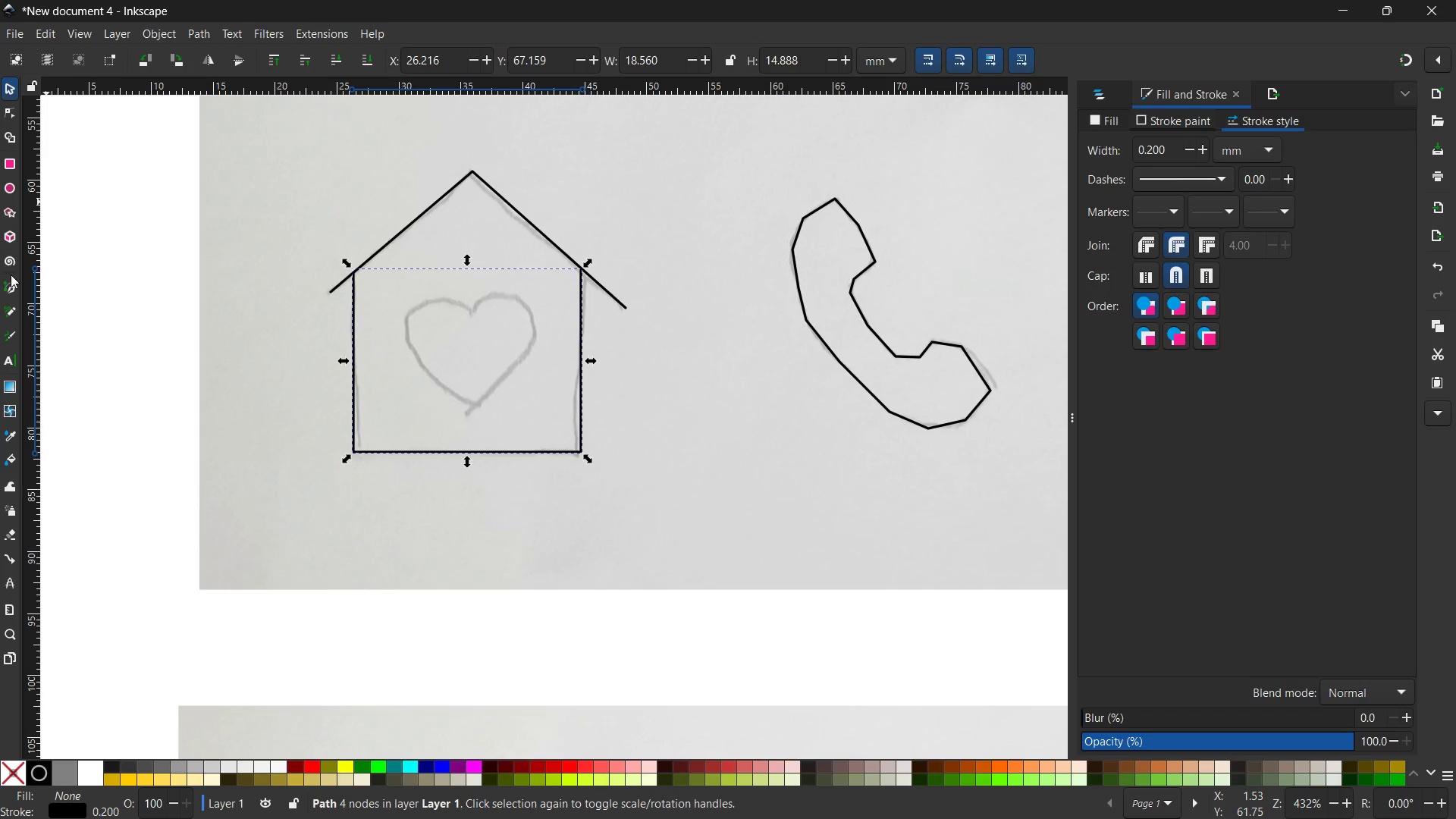 
left_click([11, 282])
 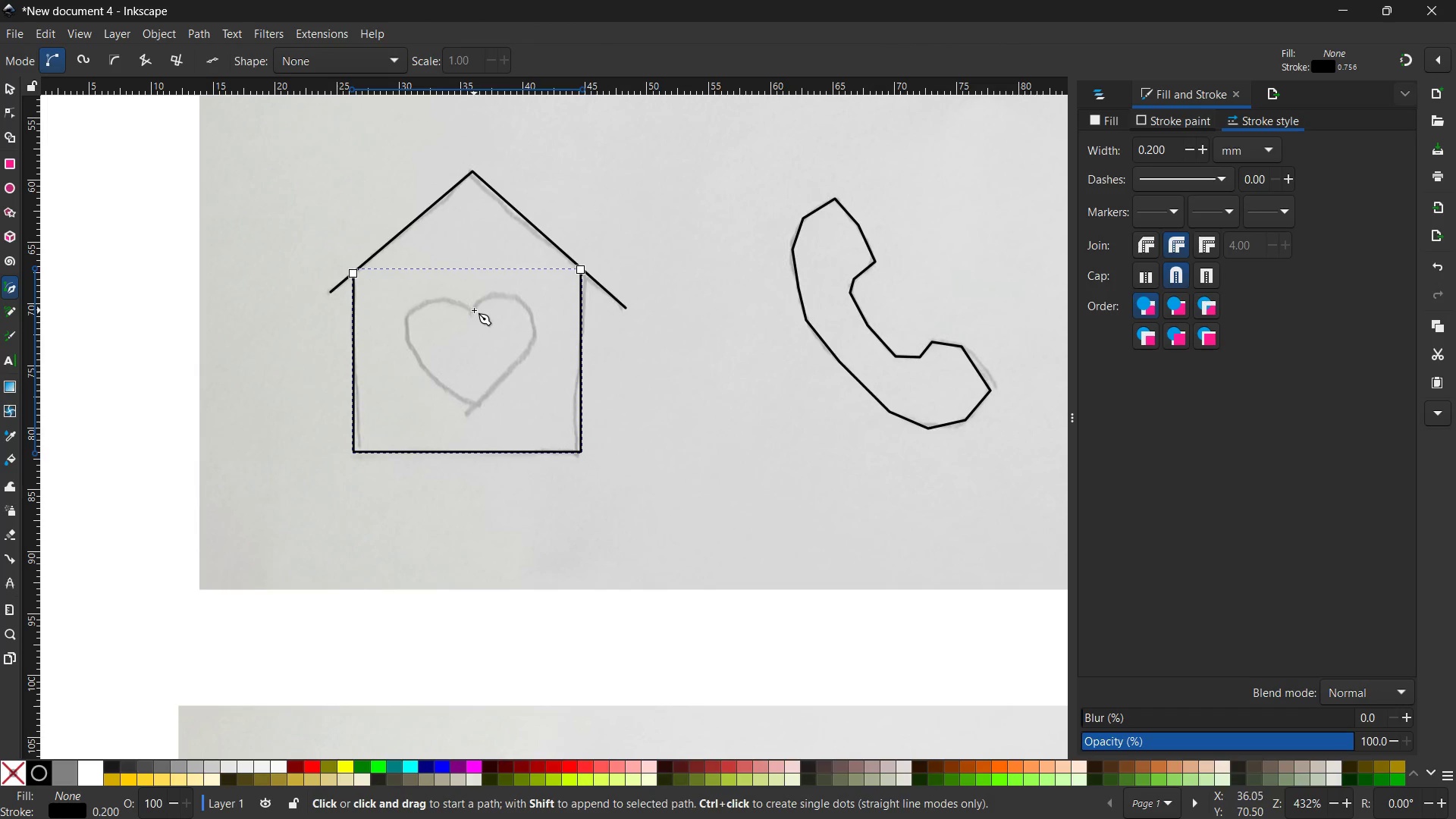 
left_click([473, 315])
 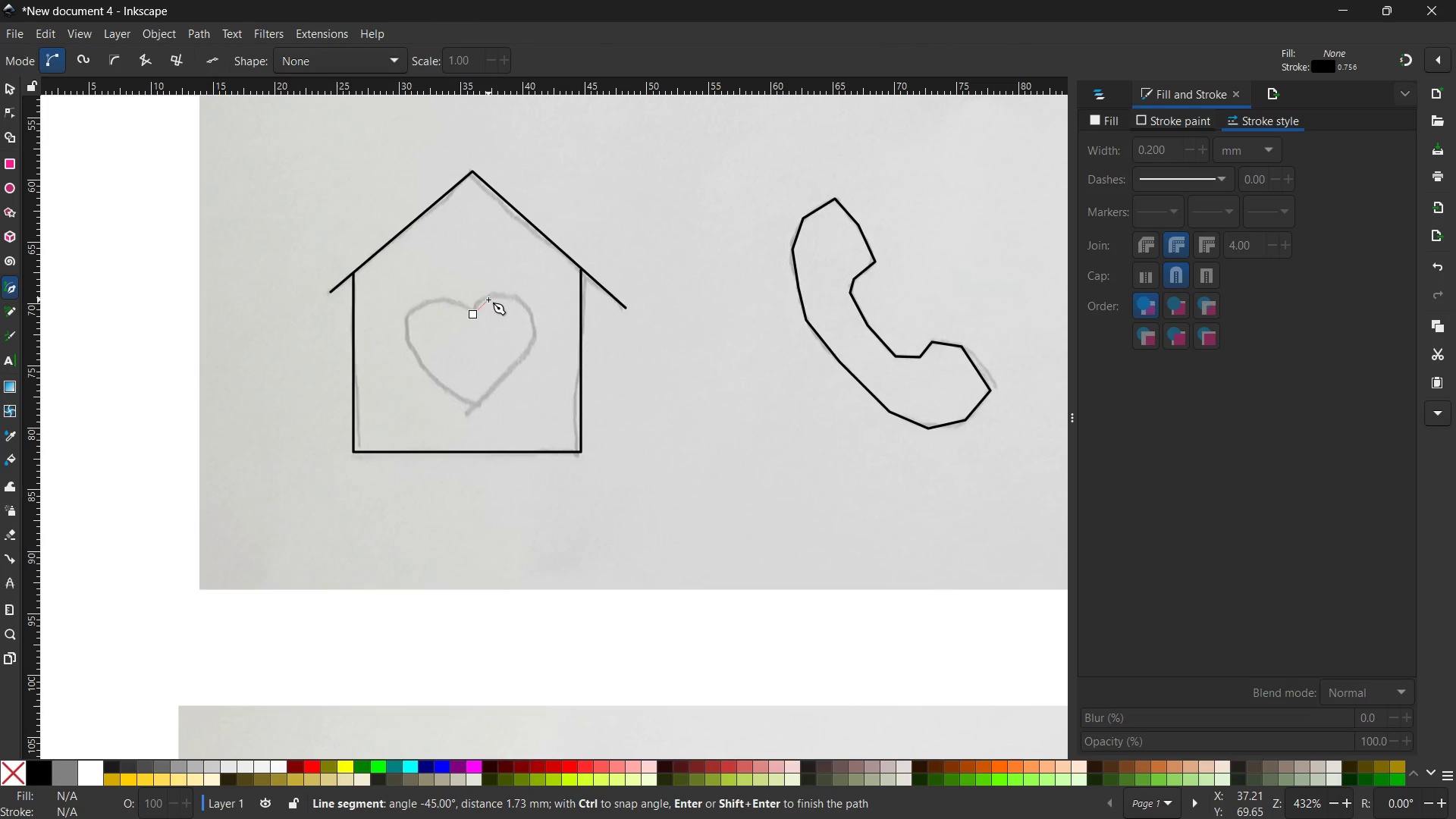 
left_click([486, 298])
 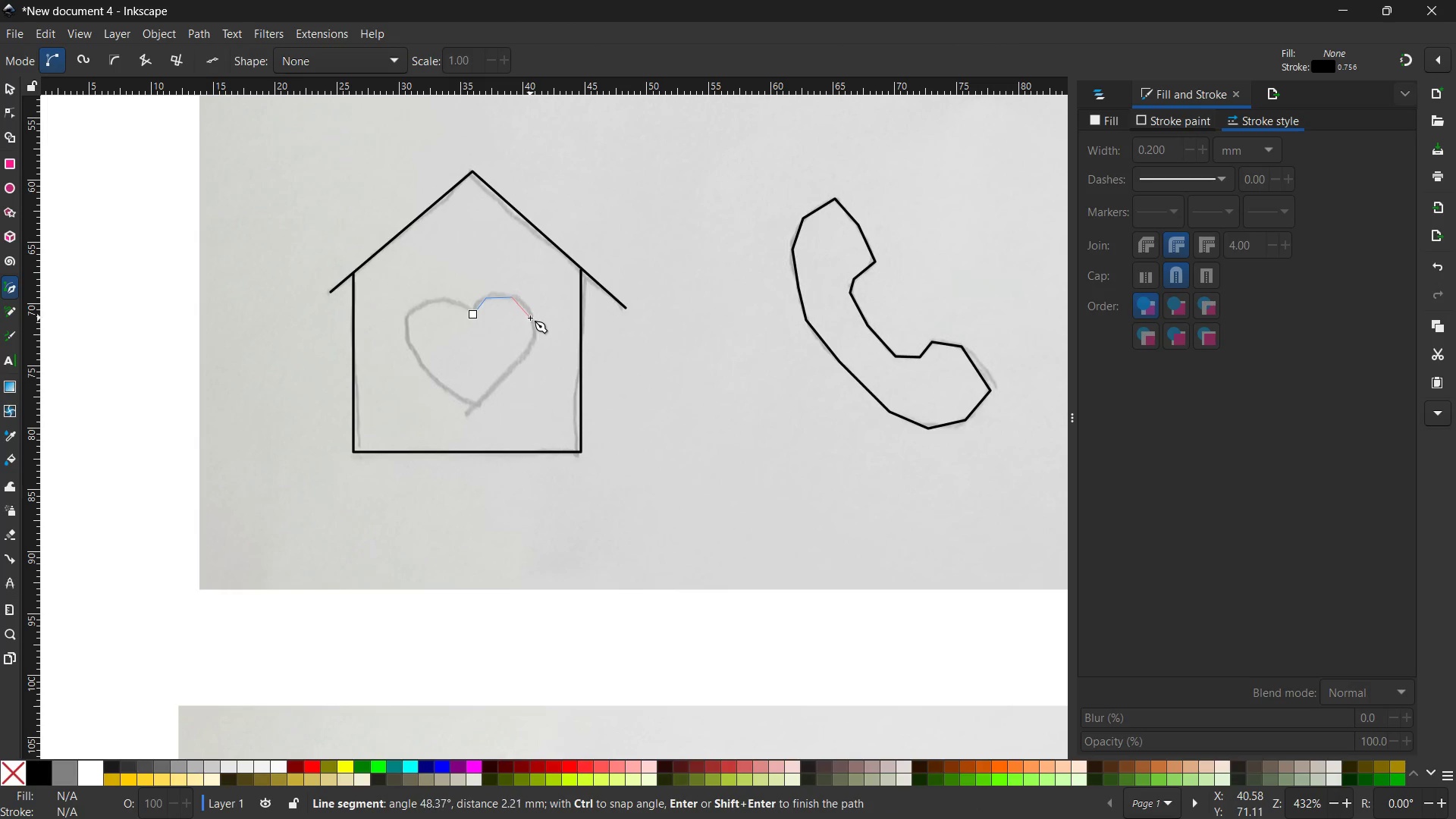 
left_click([532, 317])
 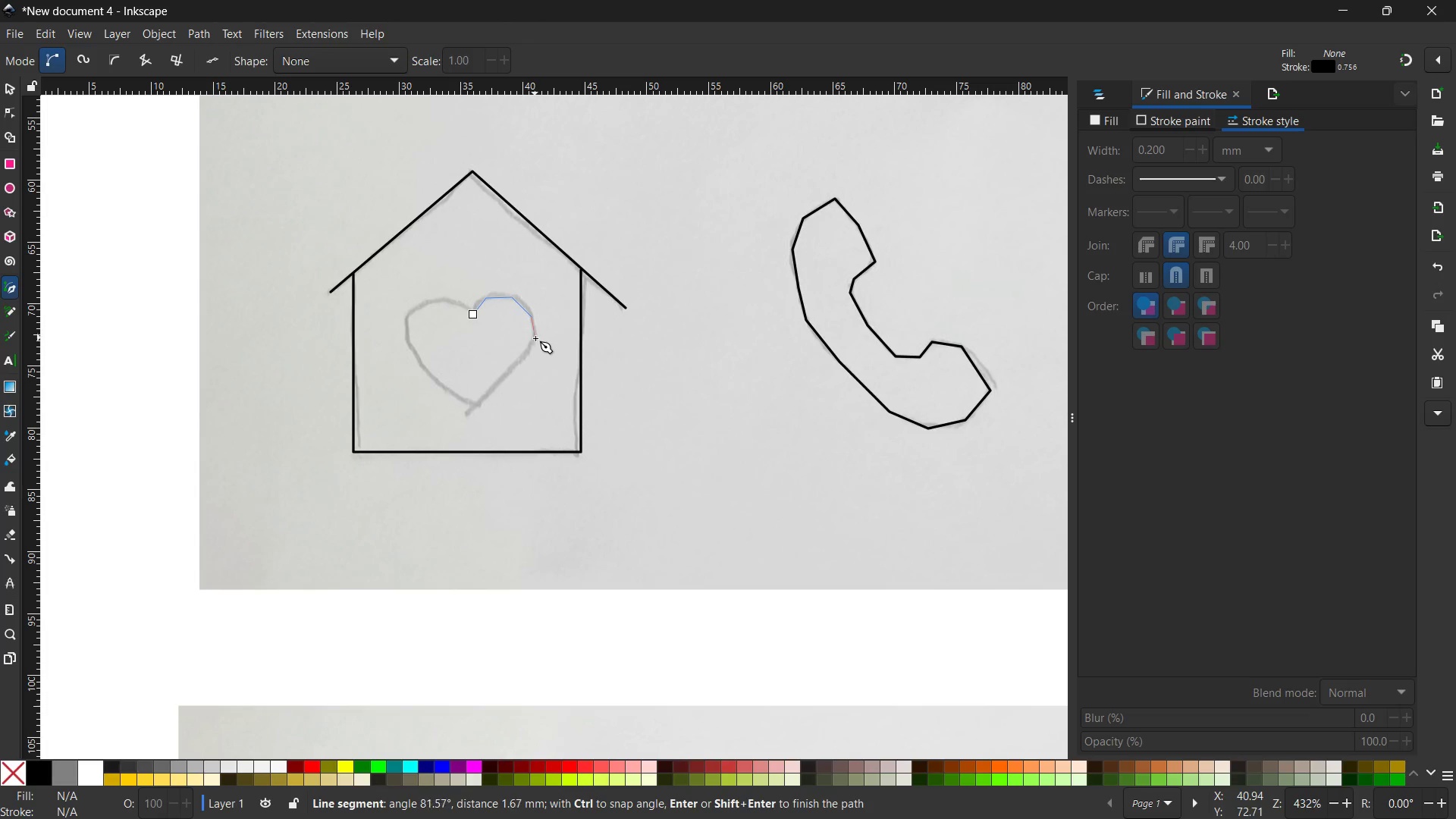 
double_click([535, 339])
 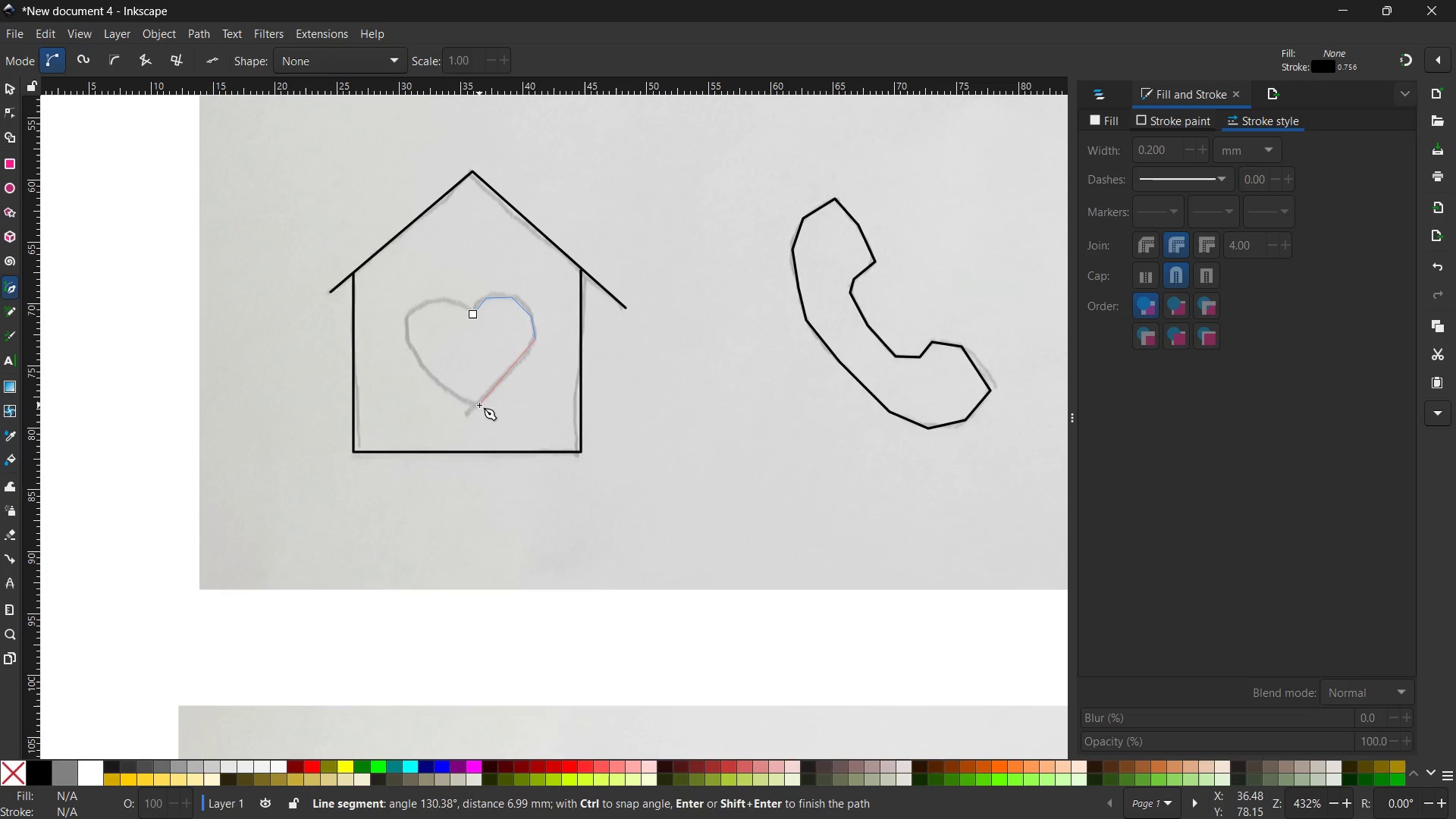 
left_click([475, 407])
 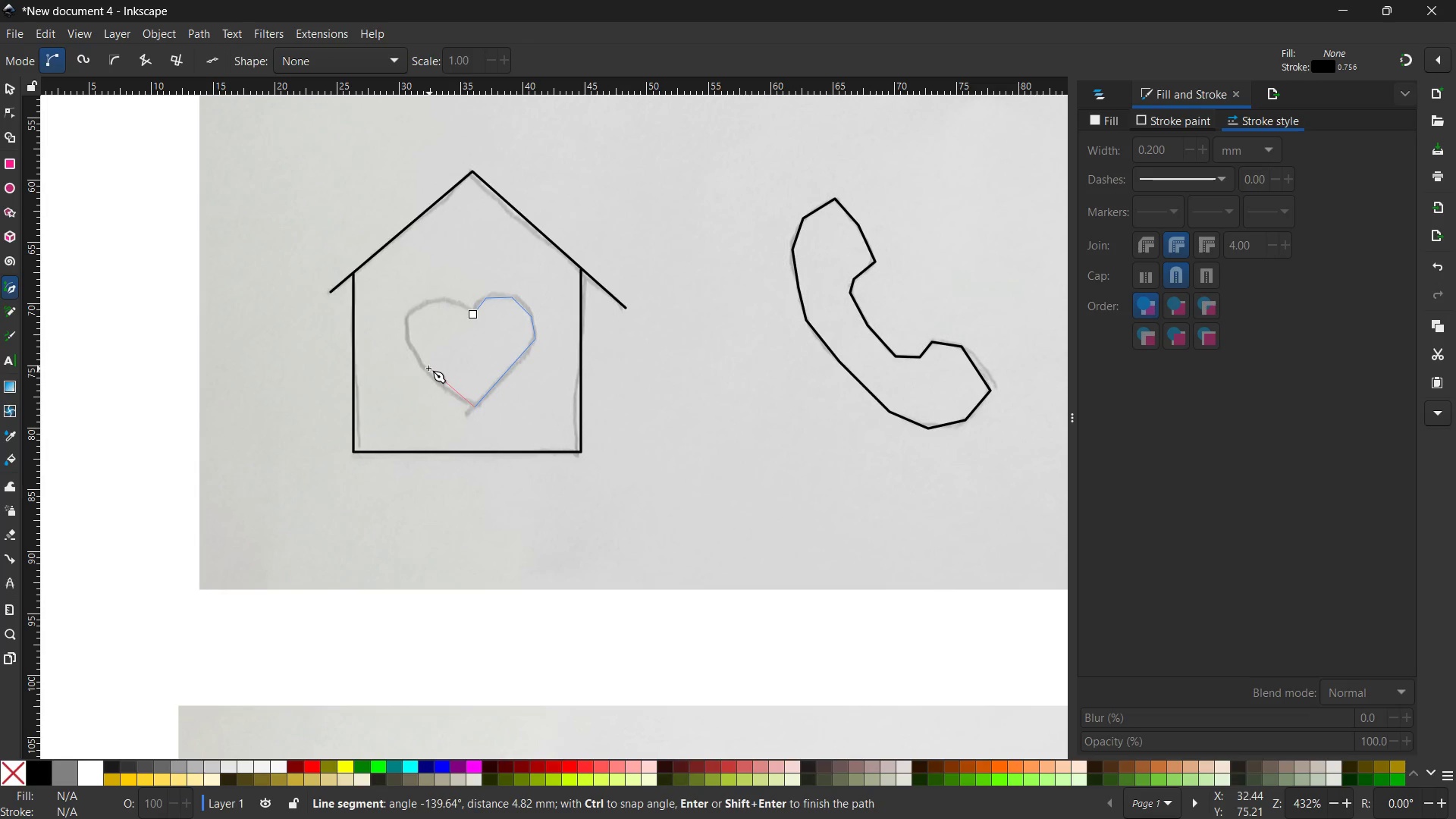 
left_click([422, 368])
 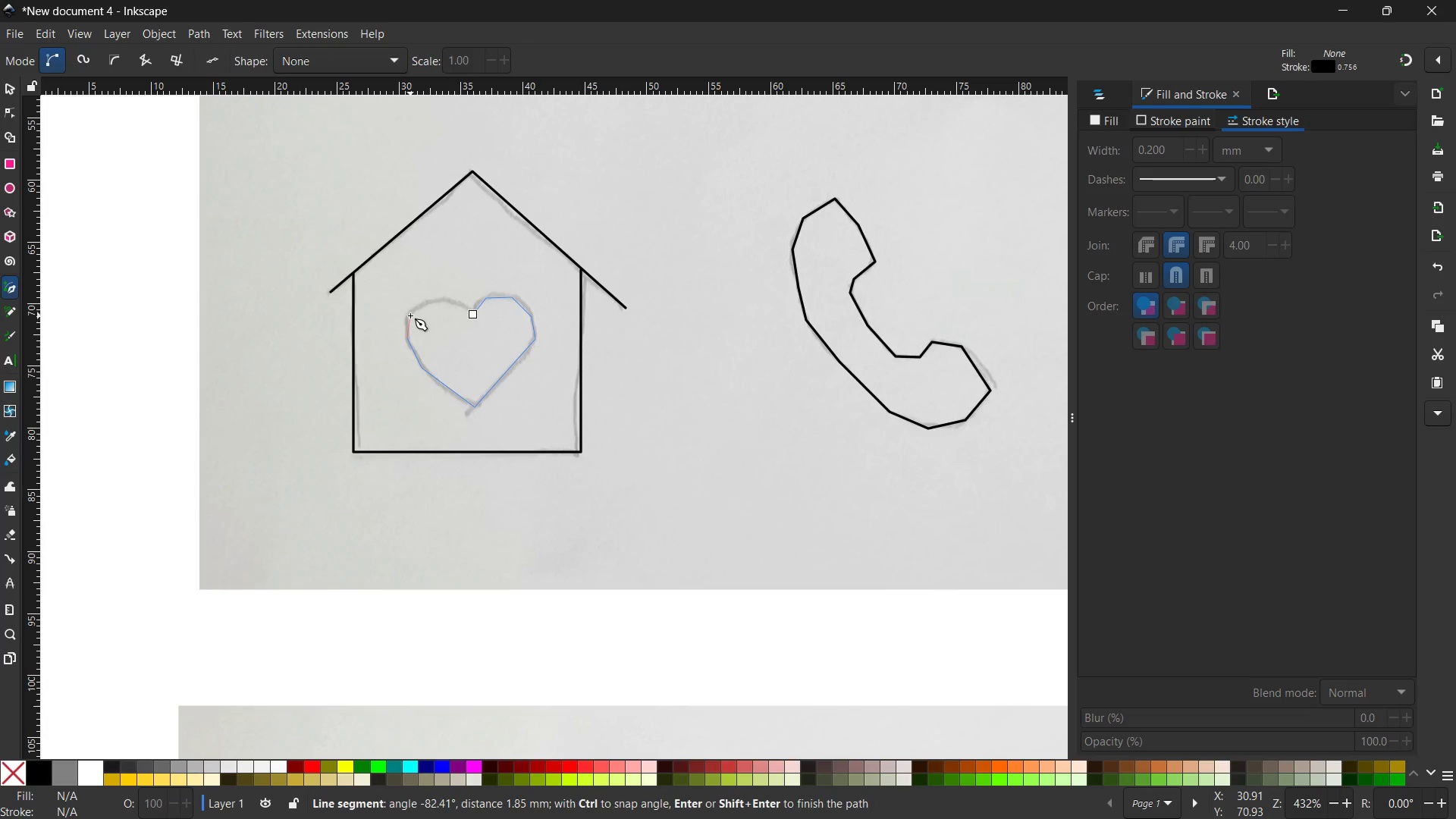 
left_click([409, 315])
 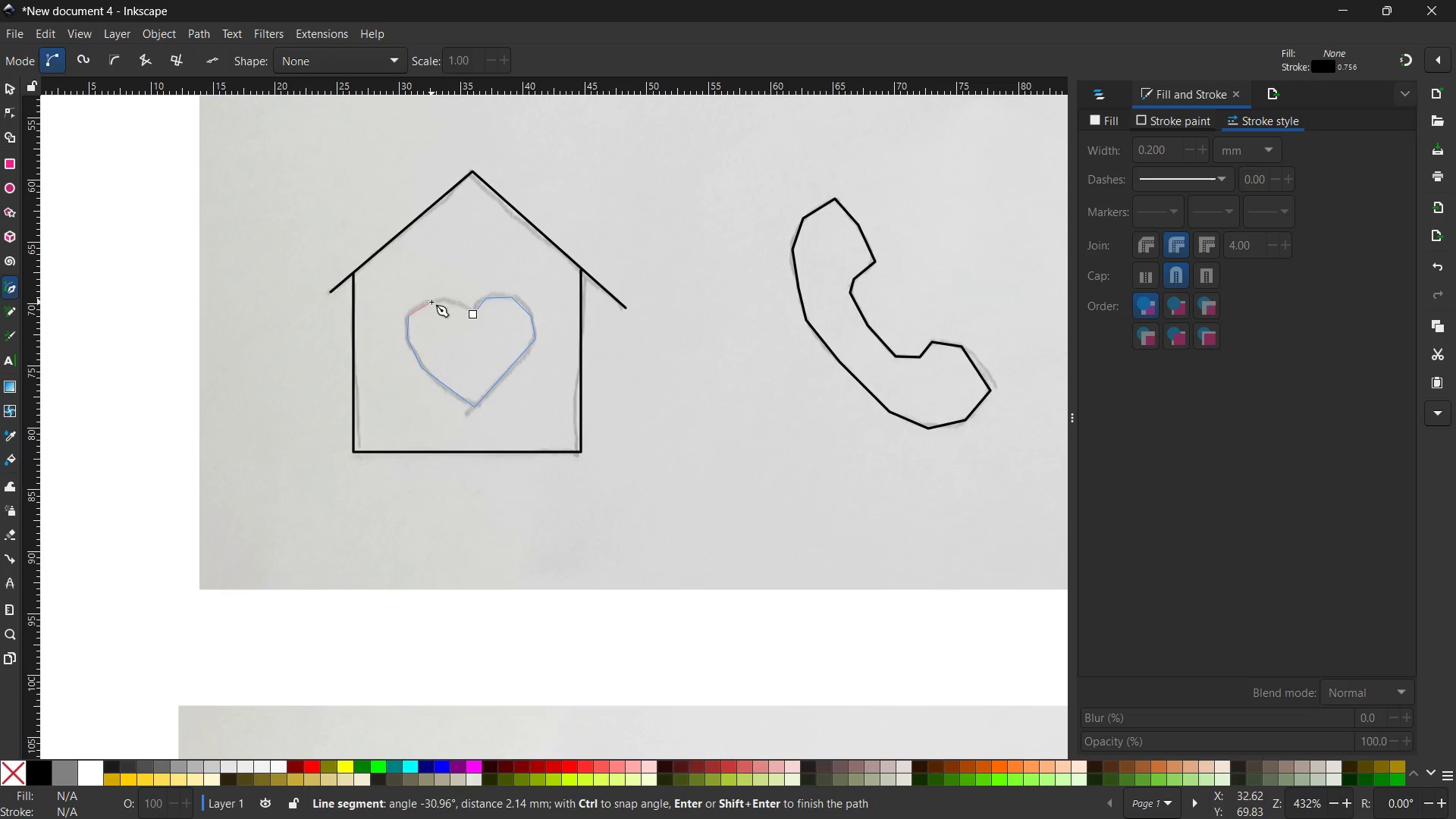 
left_click([431, 302])
 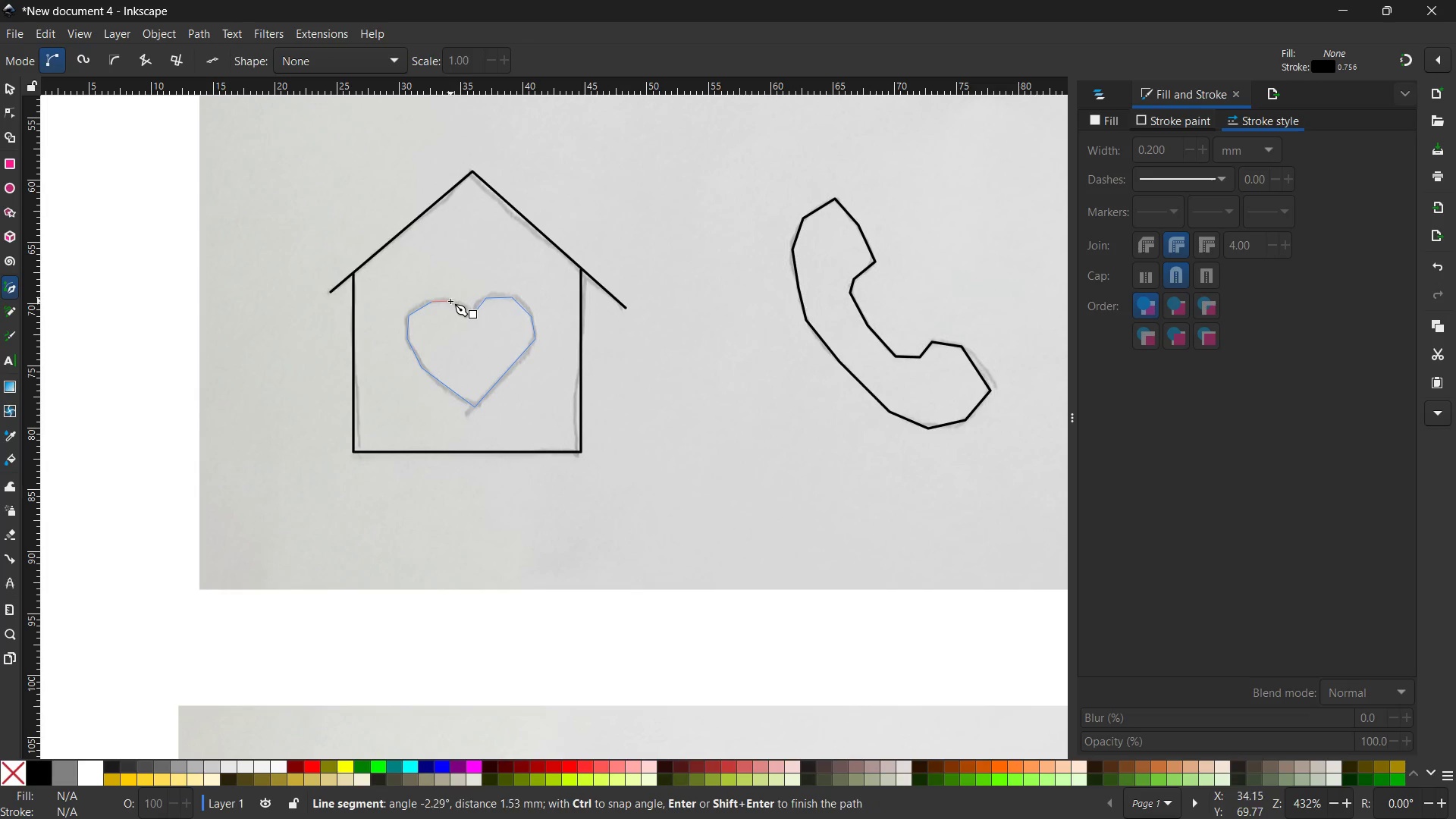 
left_click([450, 301])
 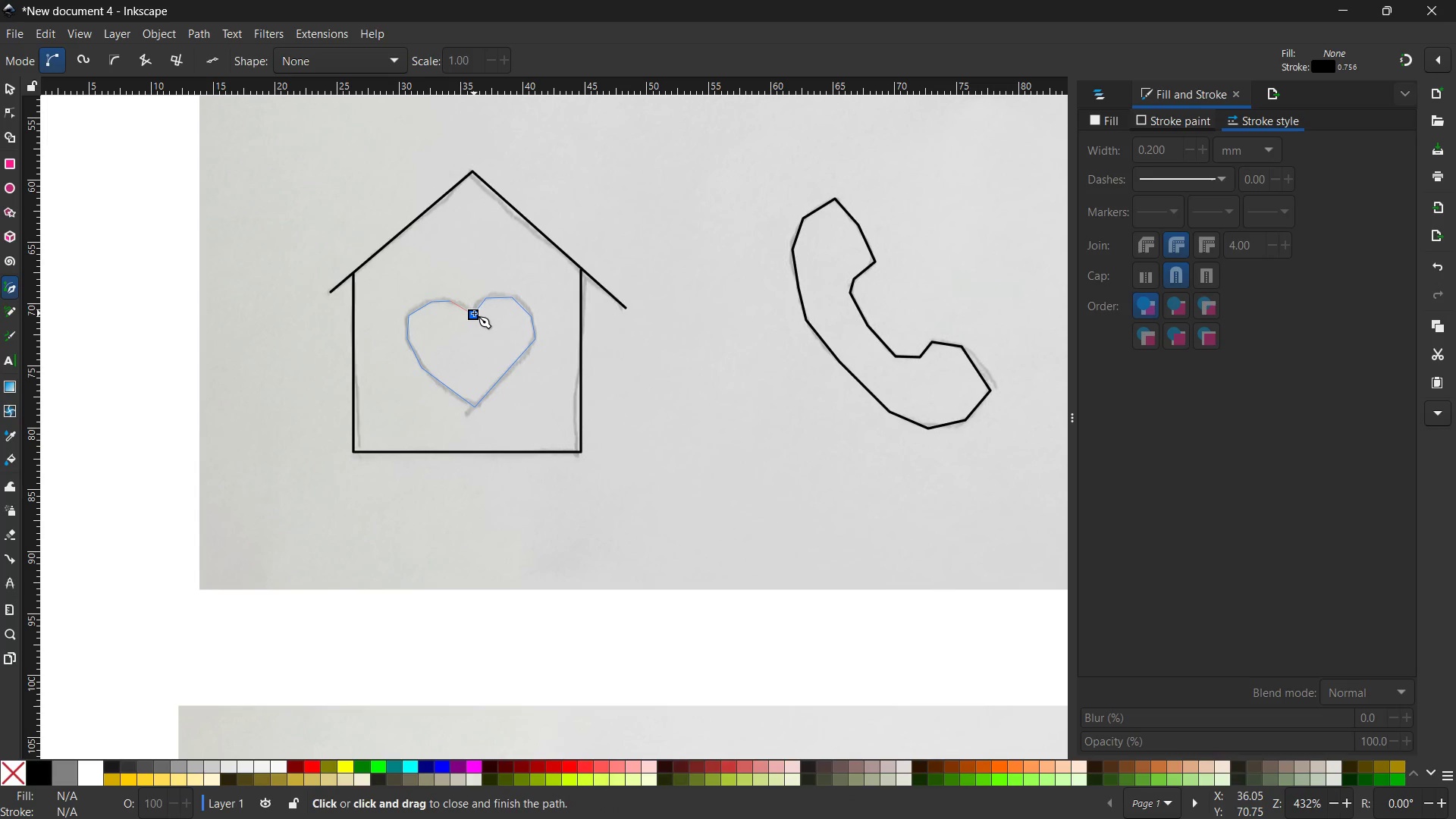 
left_click([474, 313])
 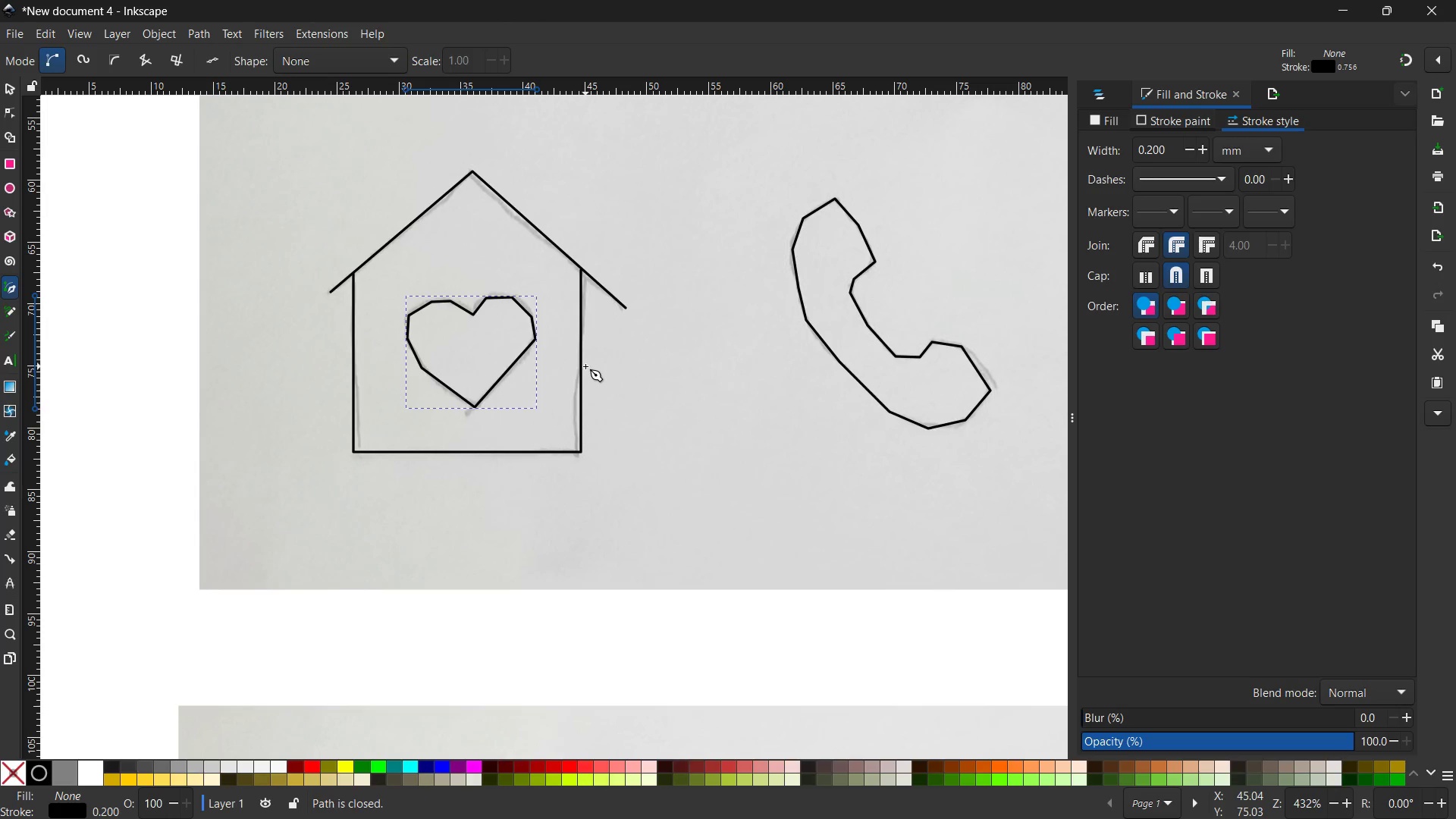 
hold_key(key=ControlLeft, duration=0.5)
scroll: coordinate [585, 366], scroll_direction: down, amount: 1.0
 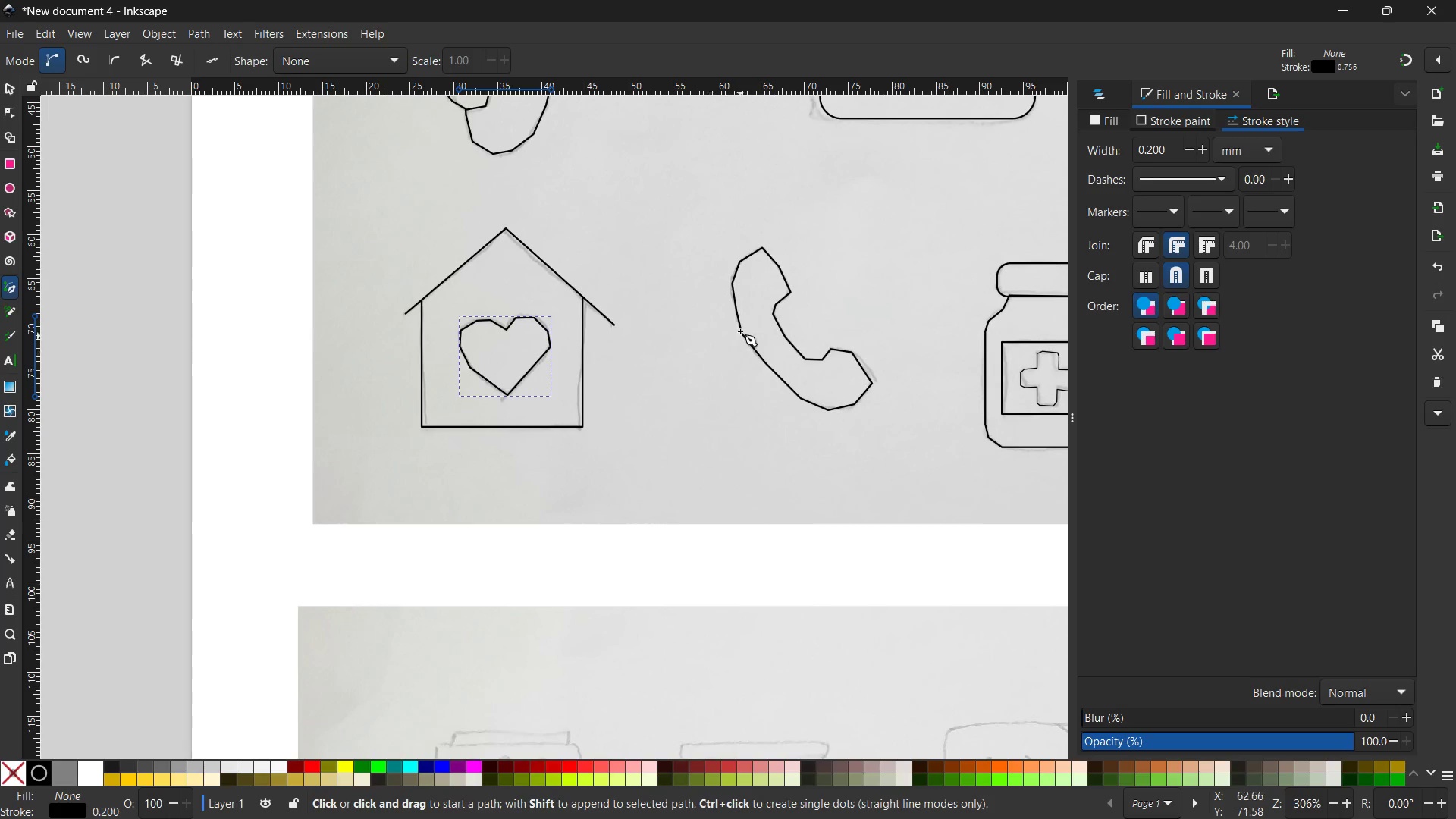 
hold_key(key=Space, duration=1.51)
 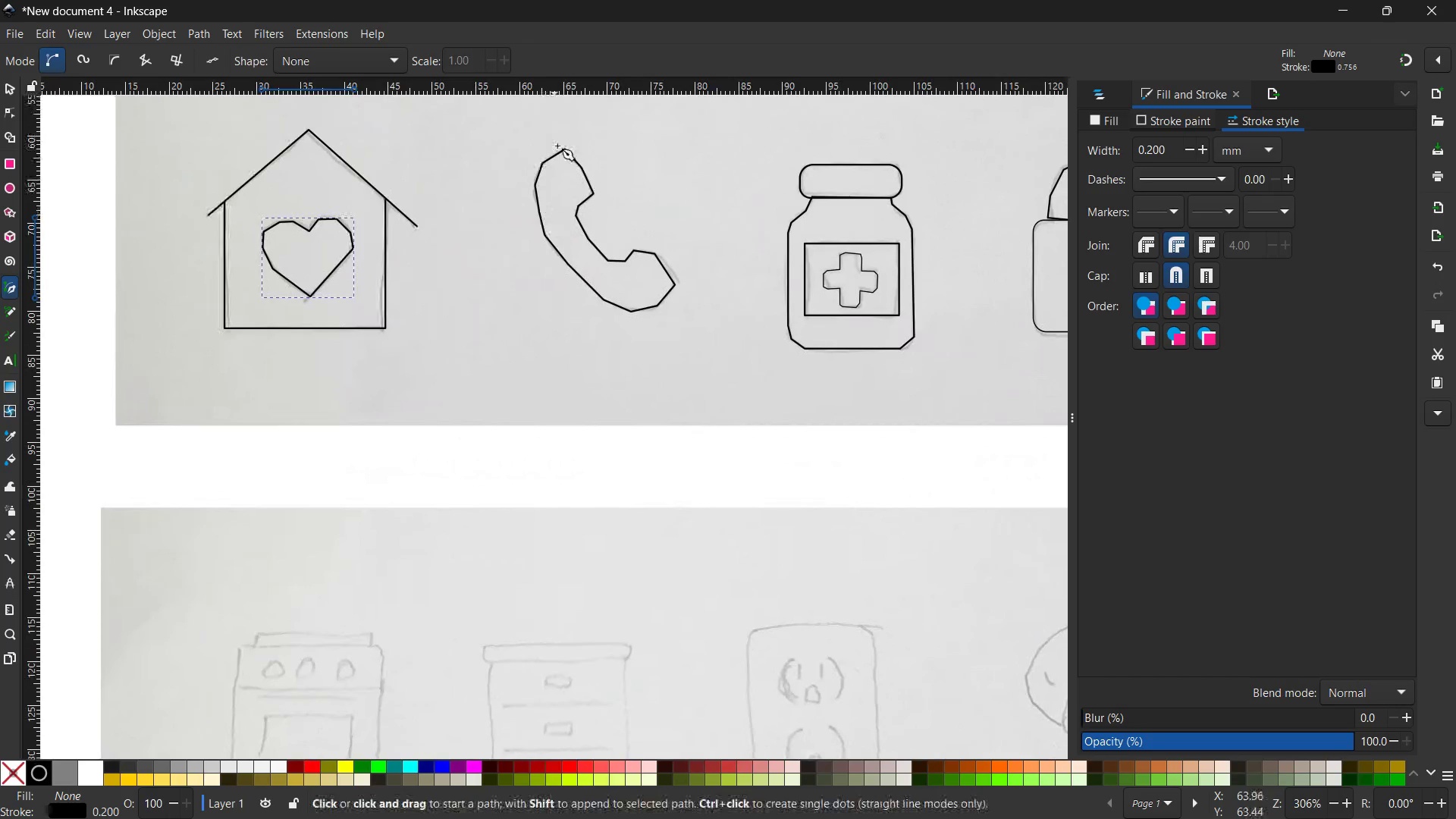 
left_click_drag(start_coordinate=[730, 315], to_coordinate=[534, 224])
 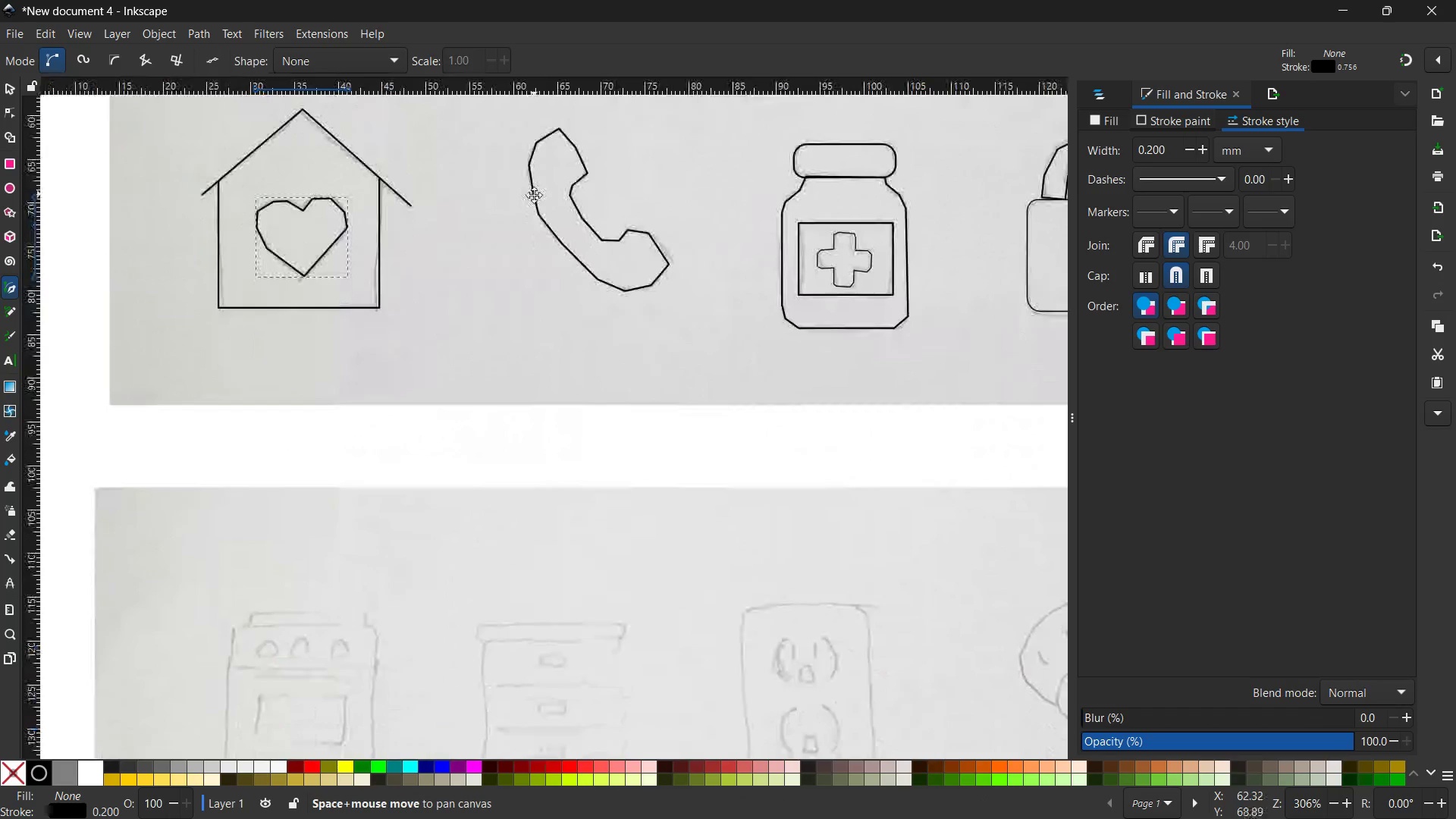 
hold_key(key=Space, duration=0.42)
 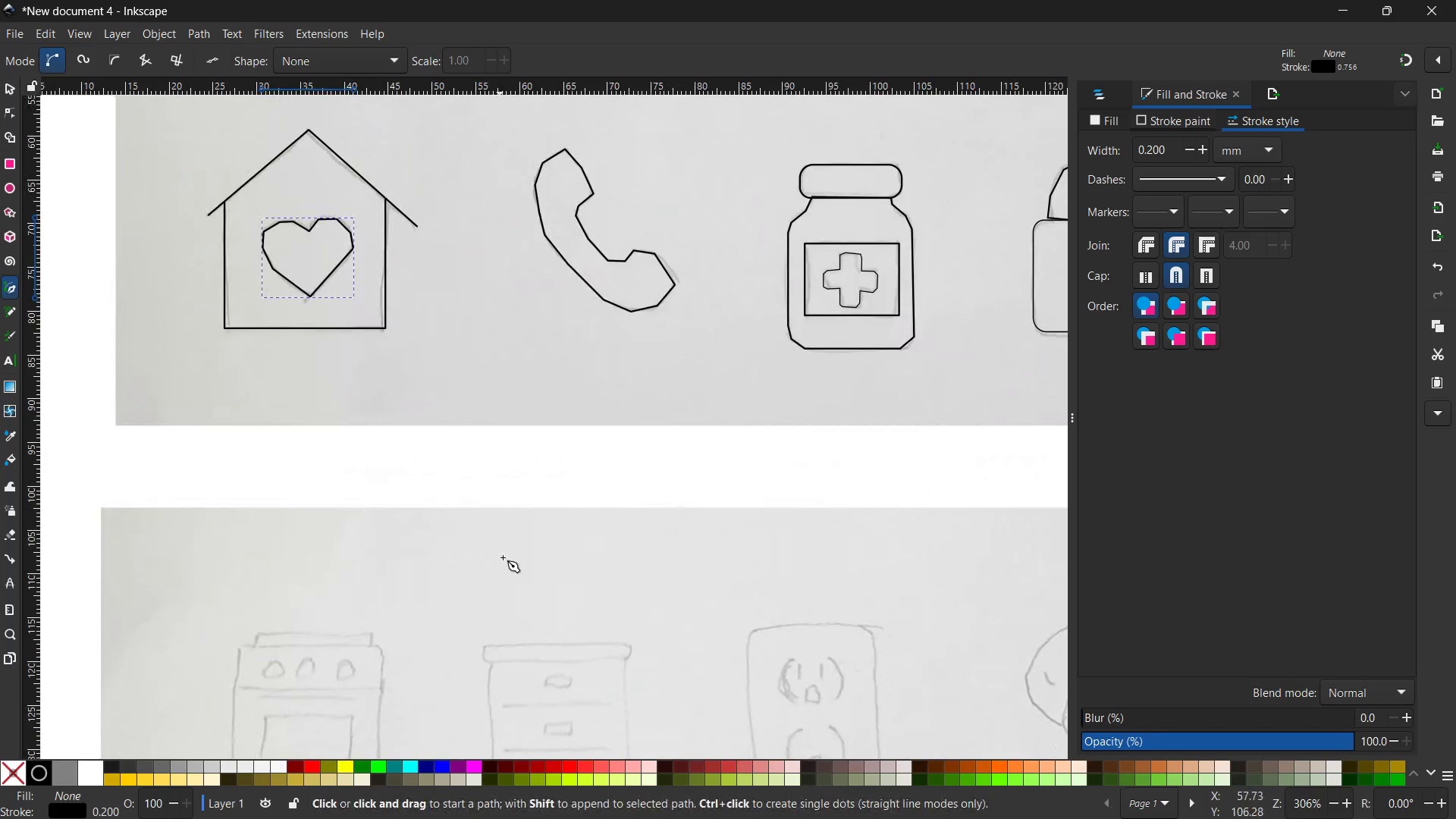 
hold_key(key=Space, duration=1.17)
 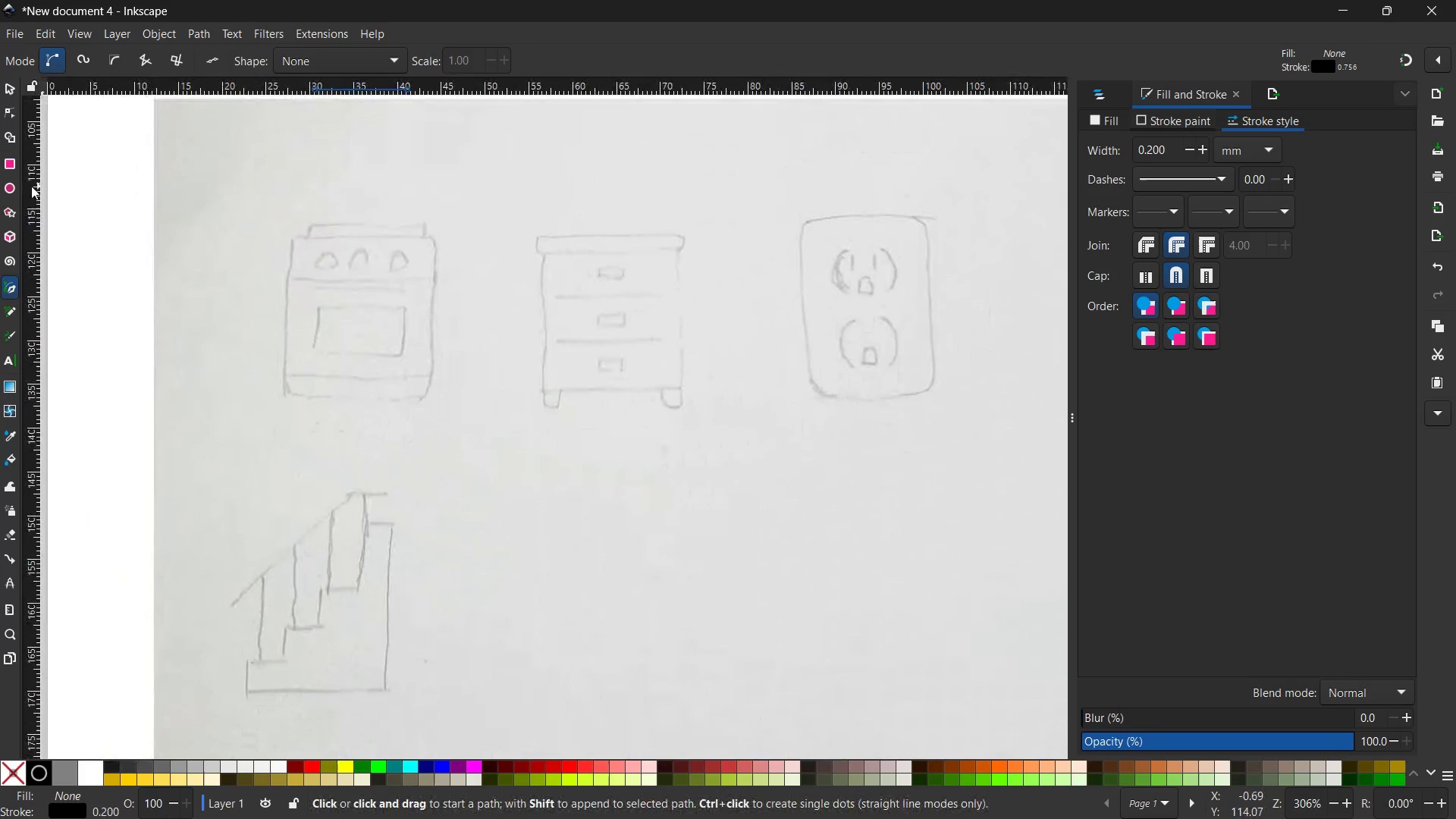 
left_click_drag(start_coordinate=[504, 562], to_coordinate=[557, 150])
 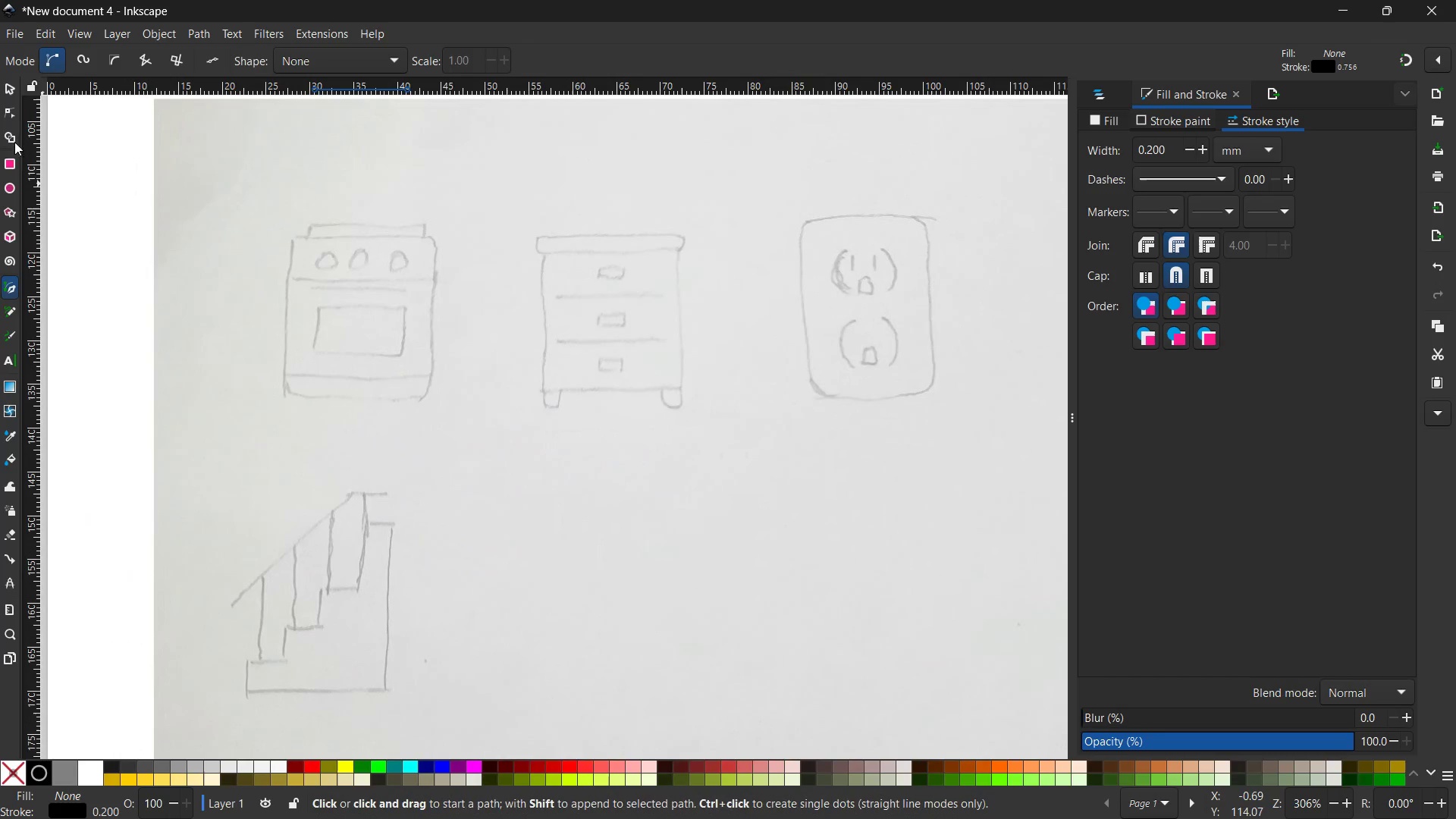 
left_click([8, 163])
 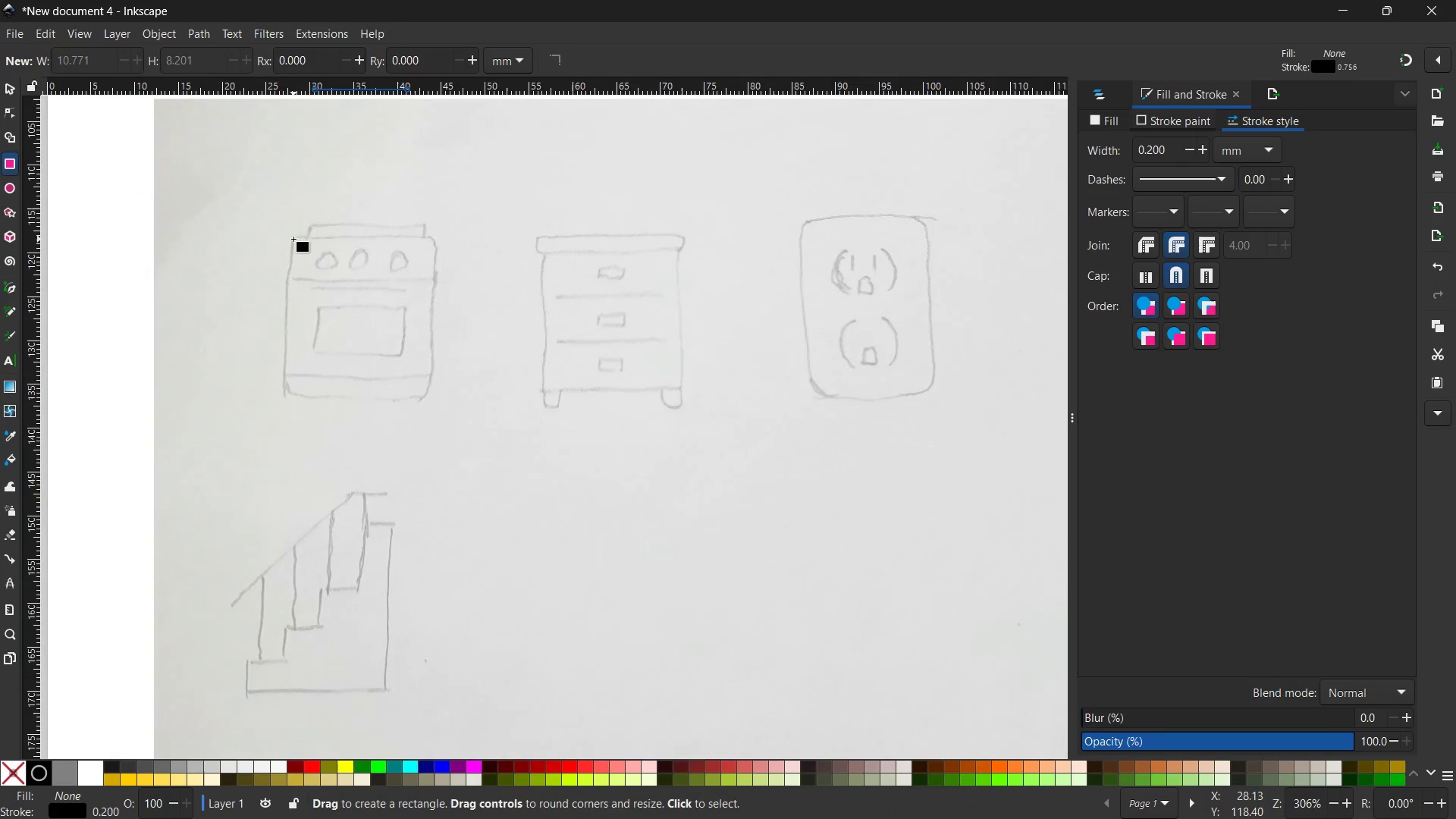 
left_click_drag(start_coordinate=[293, 238], to_coordinate=[432, 397])
 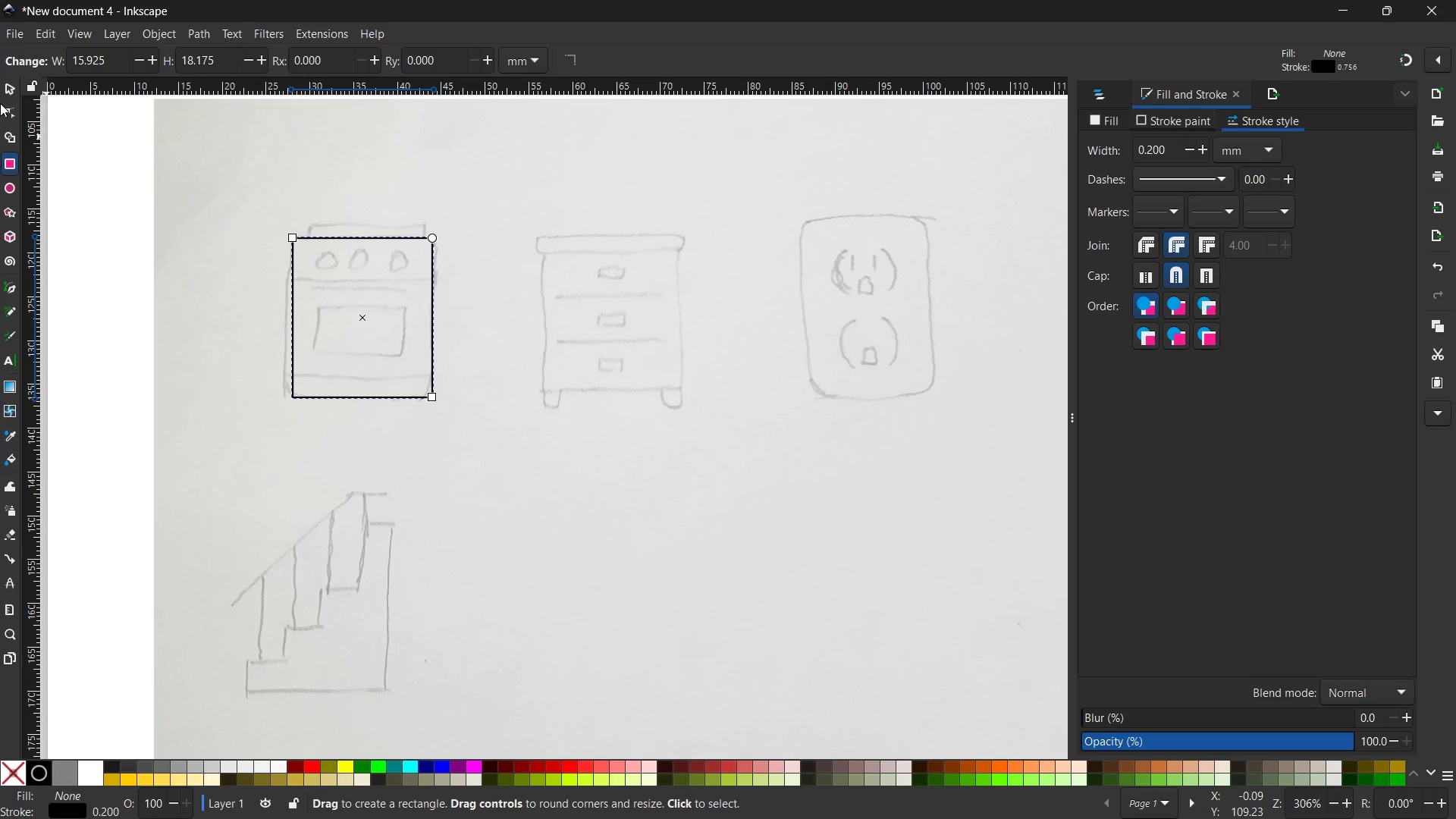 
left_click([0, 101])
 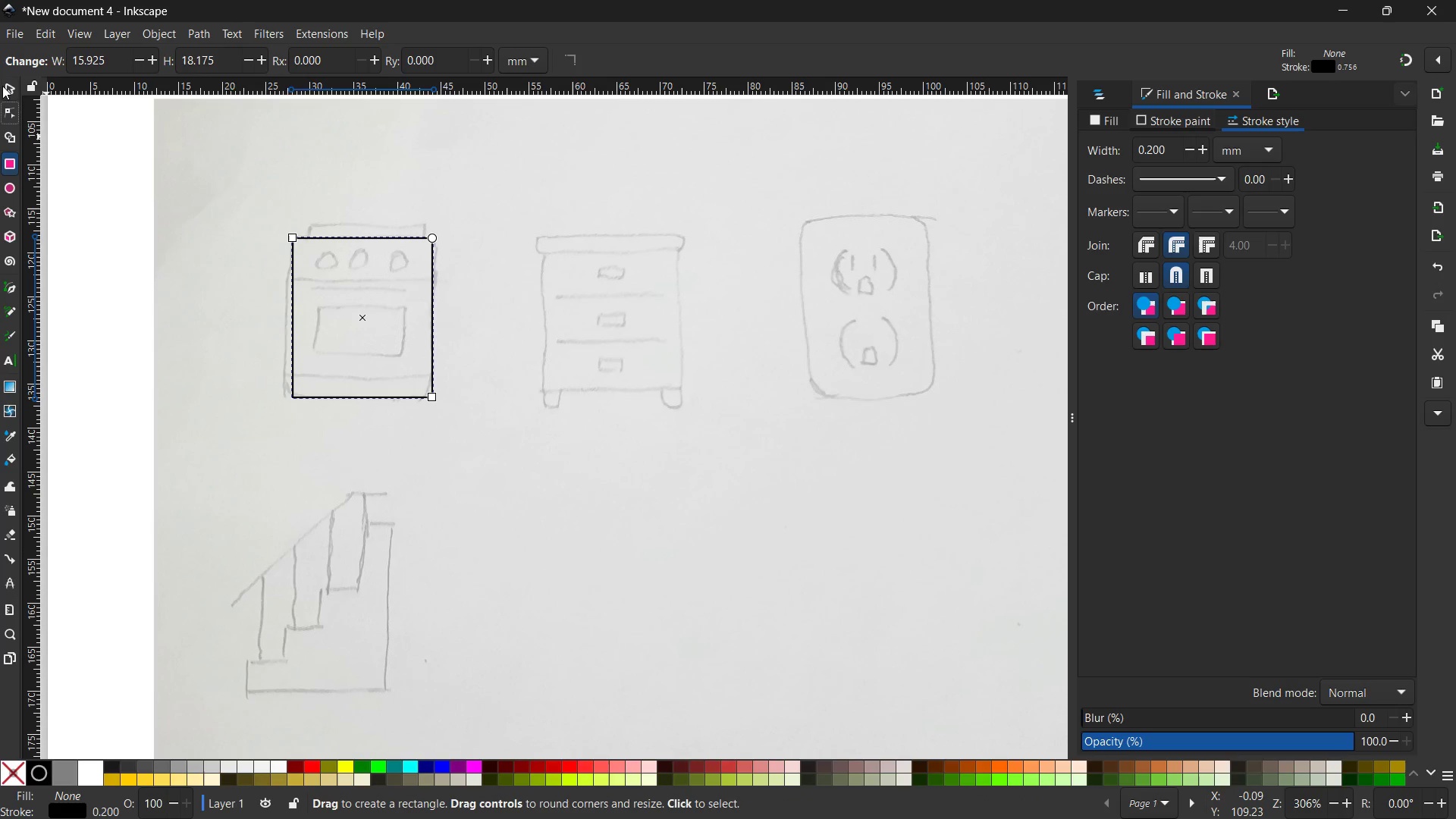 
double_click([2, 85])
 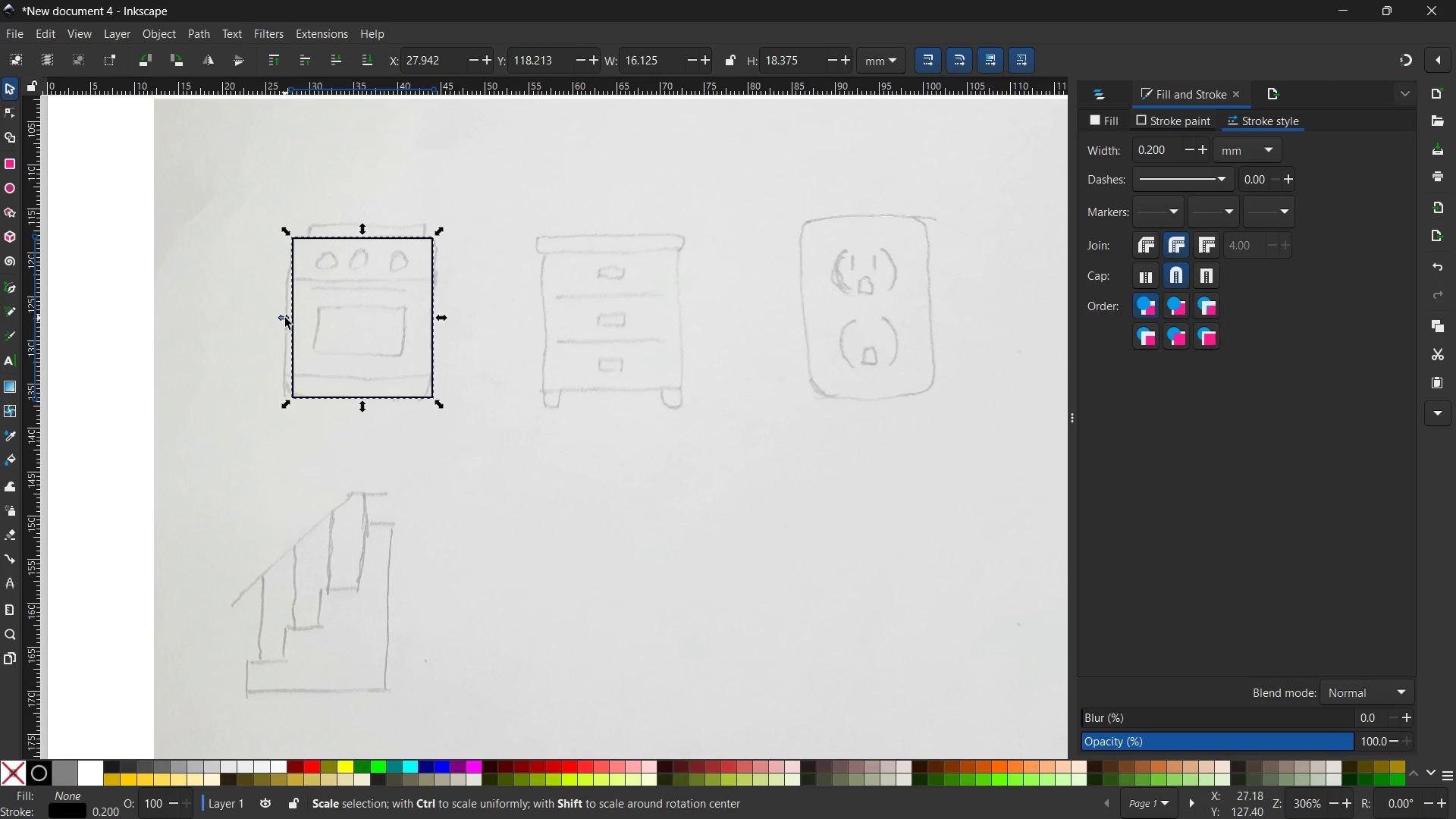 
left_click_drag(start_coordinate=[285, 318], to_coordinate=[281, 317])
 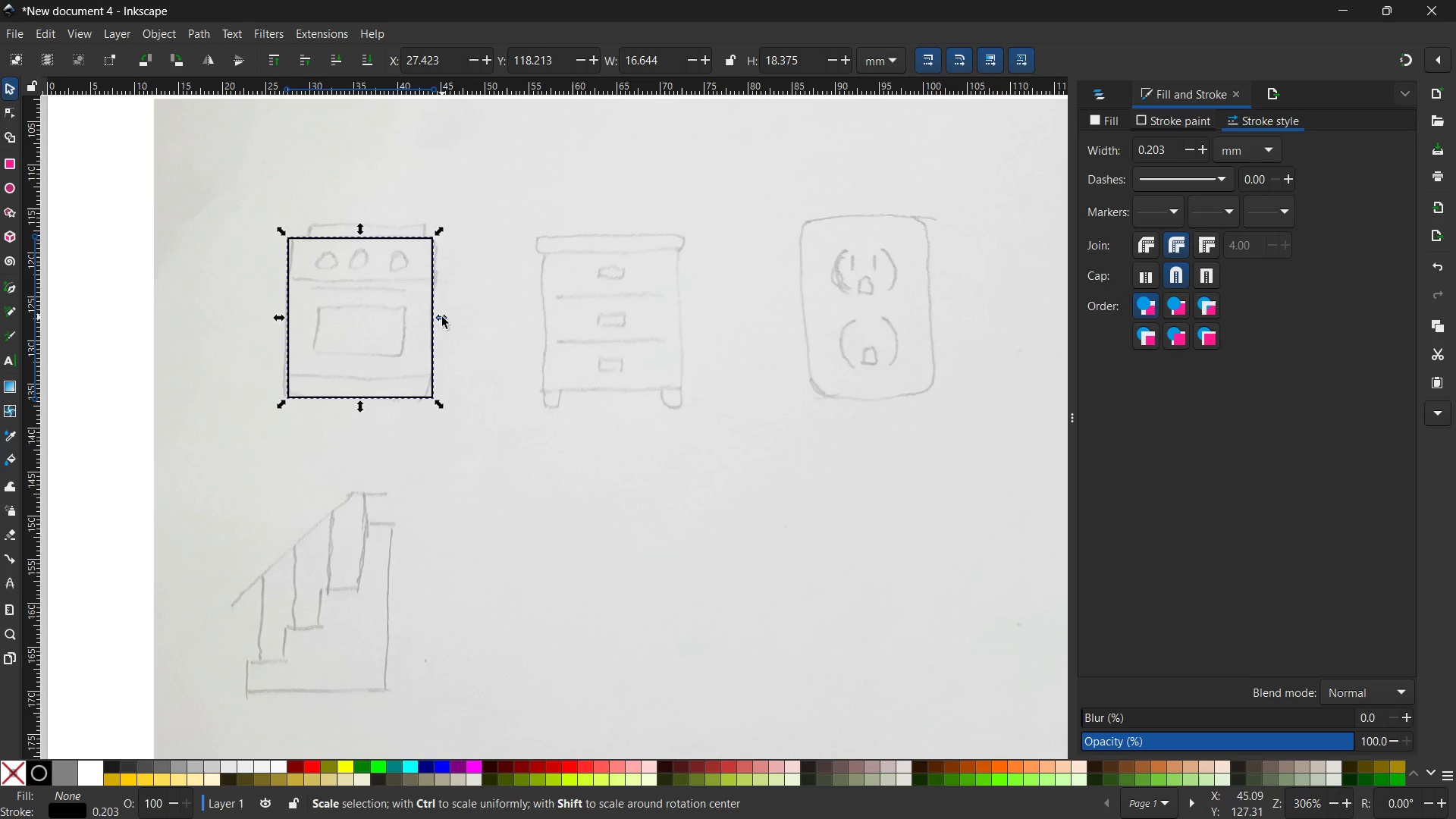 
left_click_drag(start_coordinate=[441, 317], to_coordinate=[446, 317])
 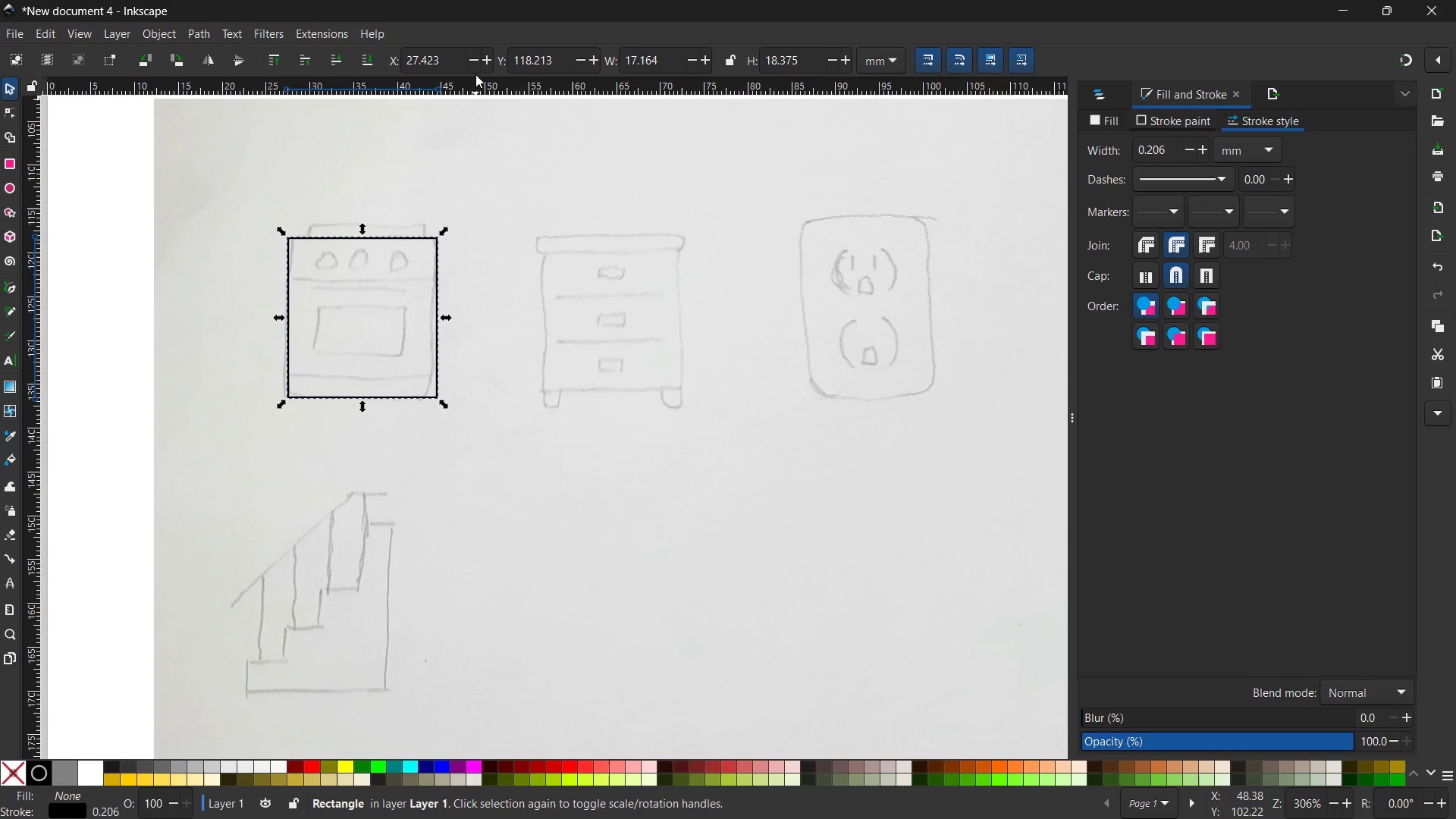 
wait(5.8)
 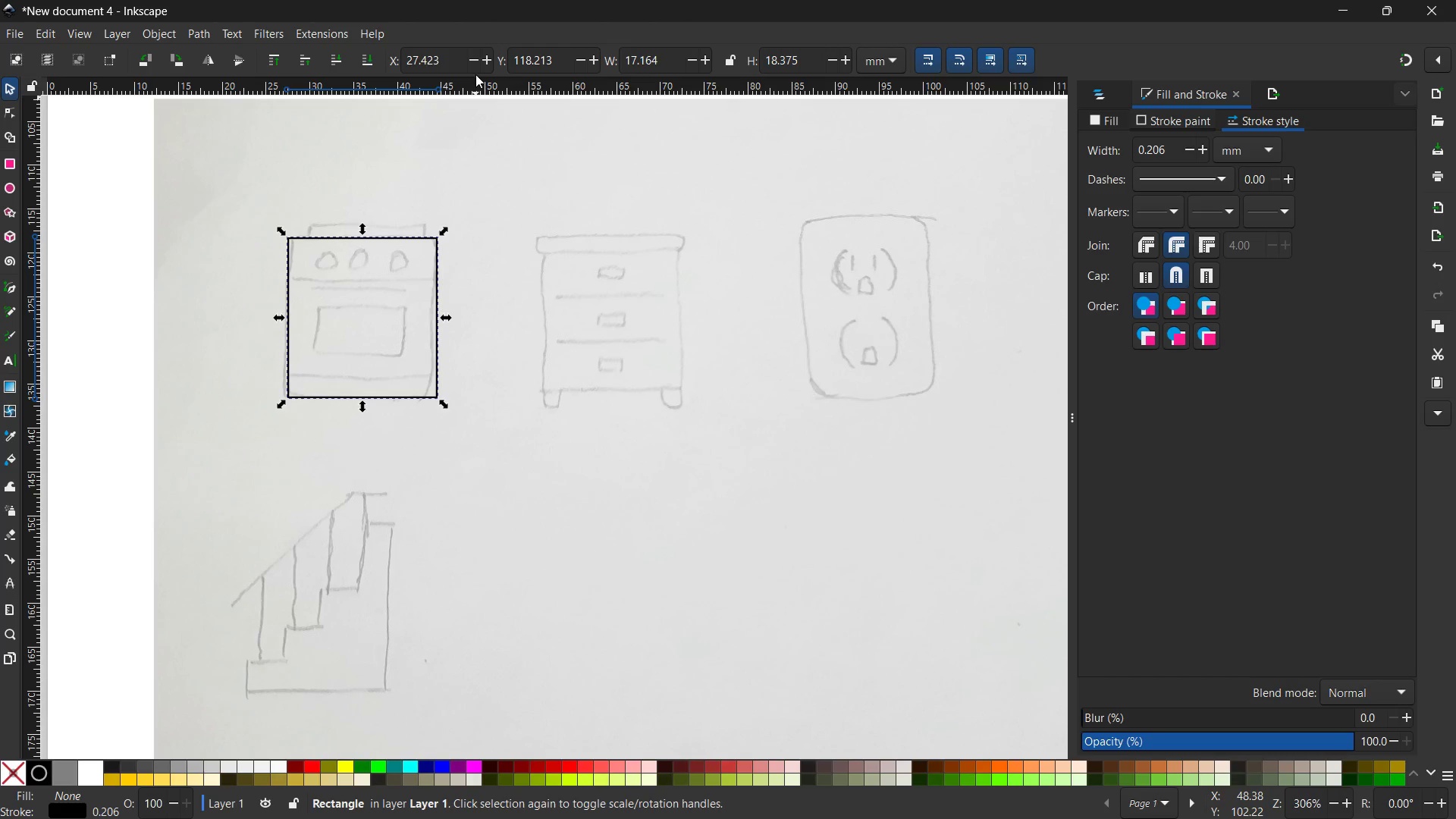 
left_click([14, 113])
 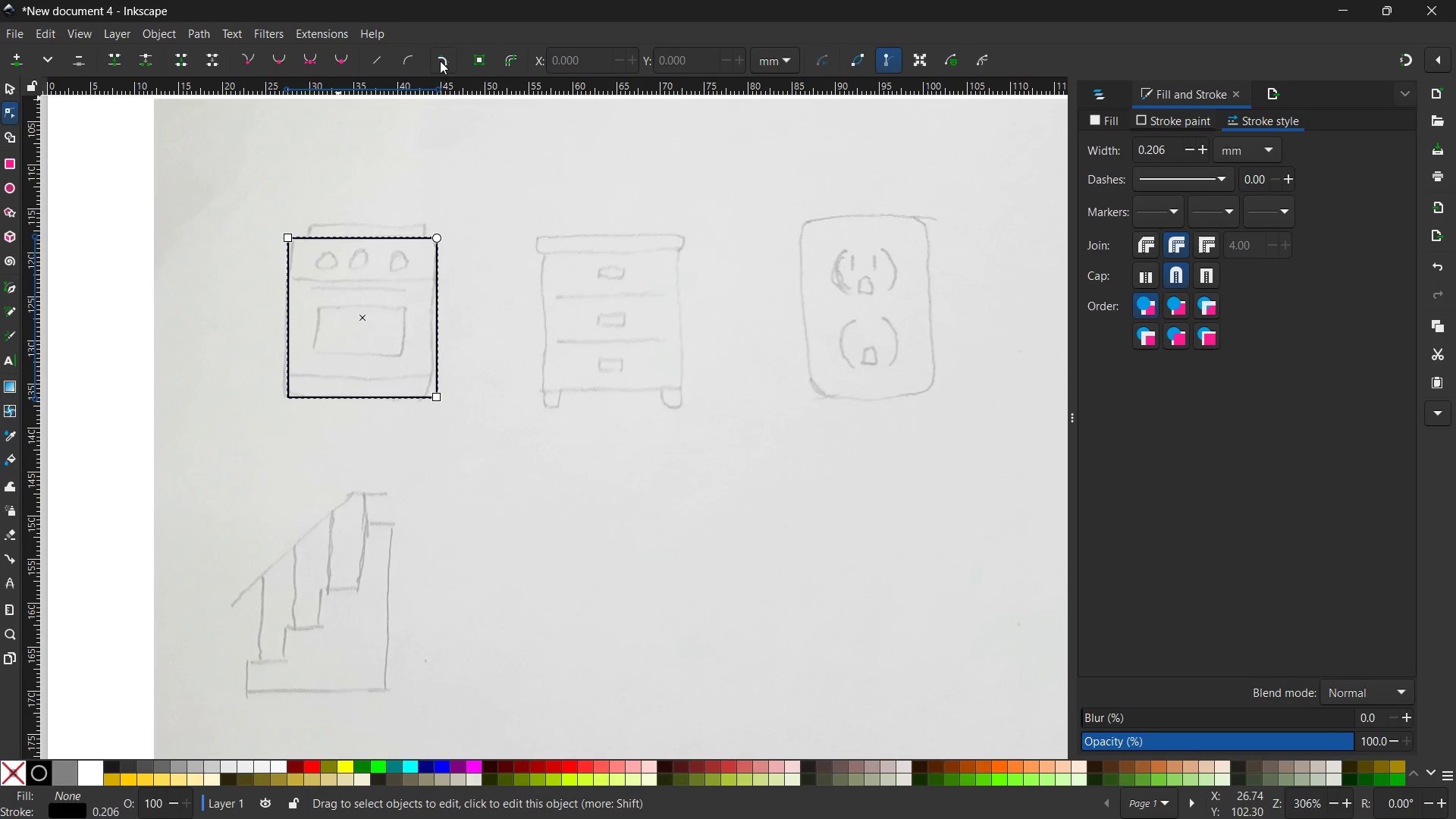 
left_click([441, 61])
 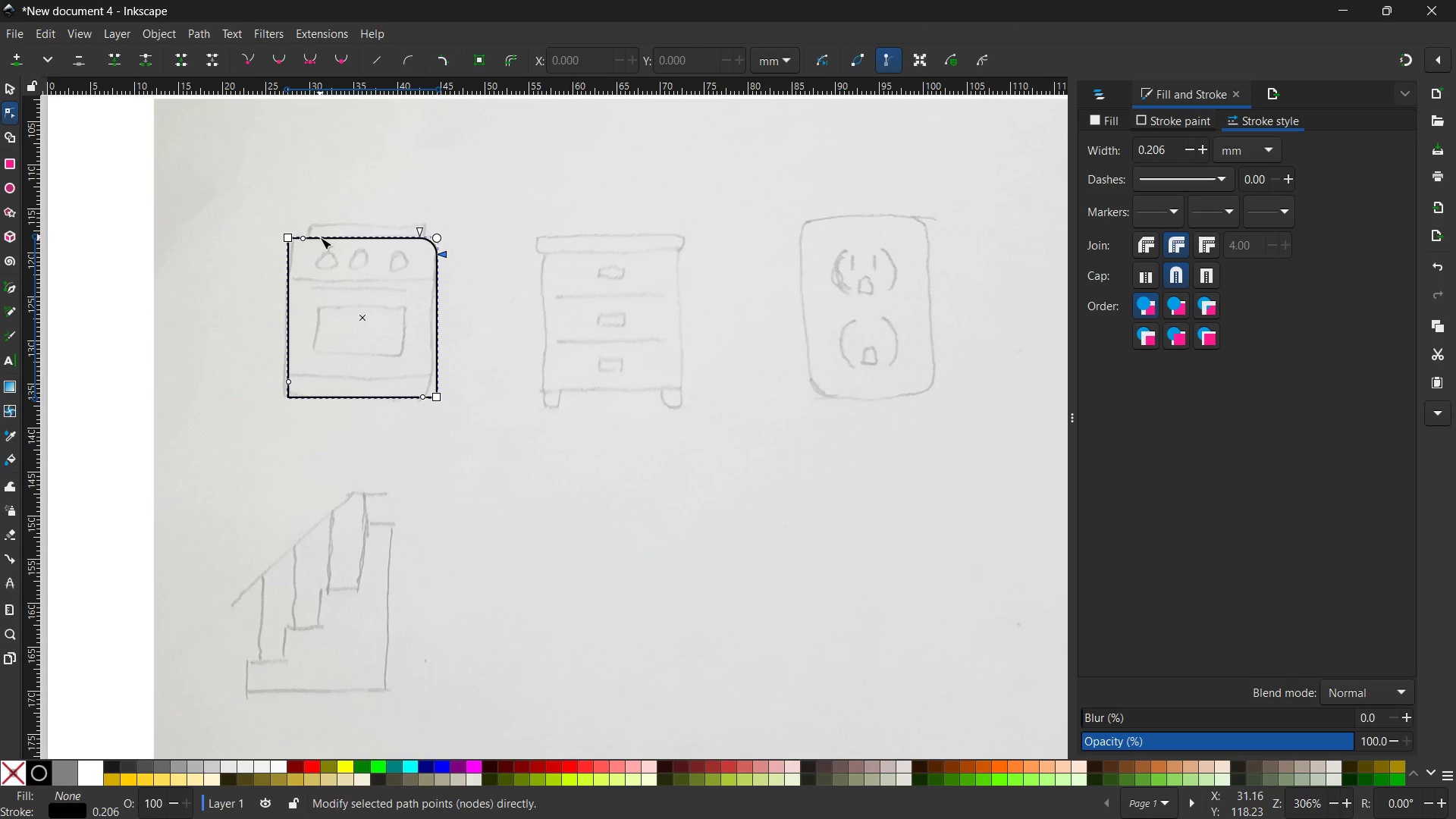 
wait(8.64)
 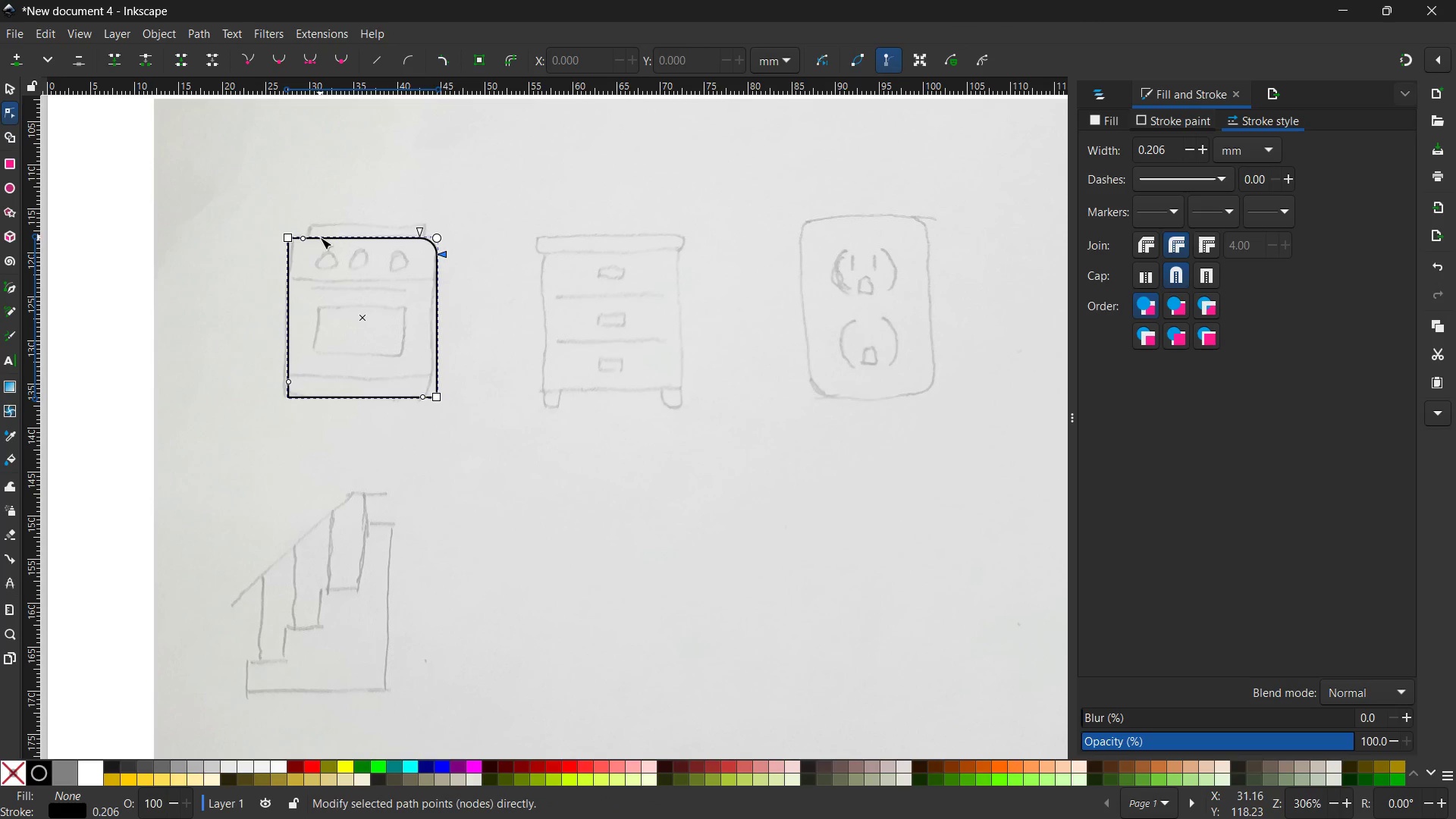 
mouse_move([0, 141])
 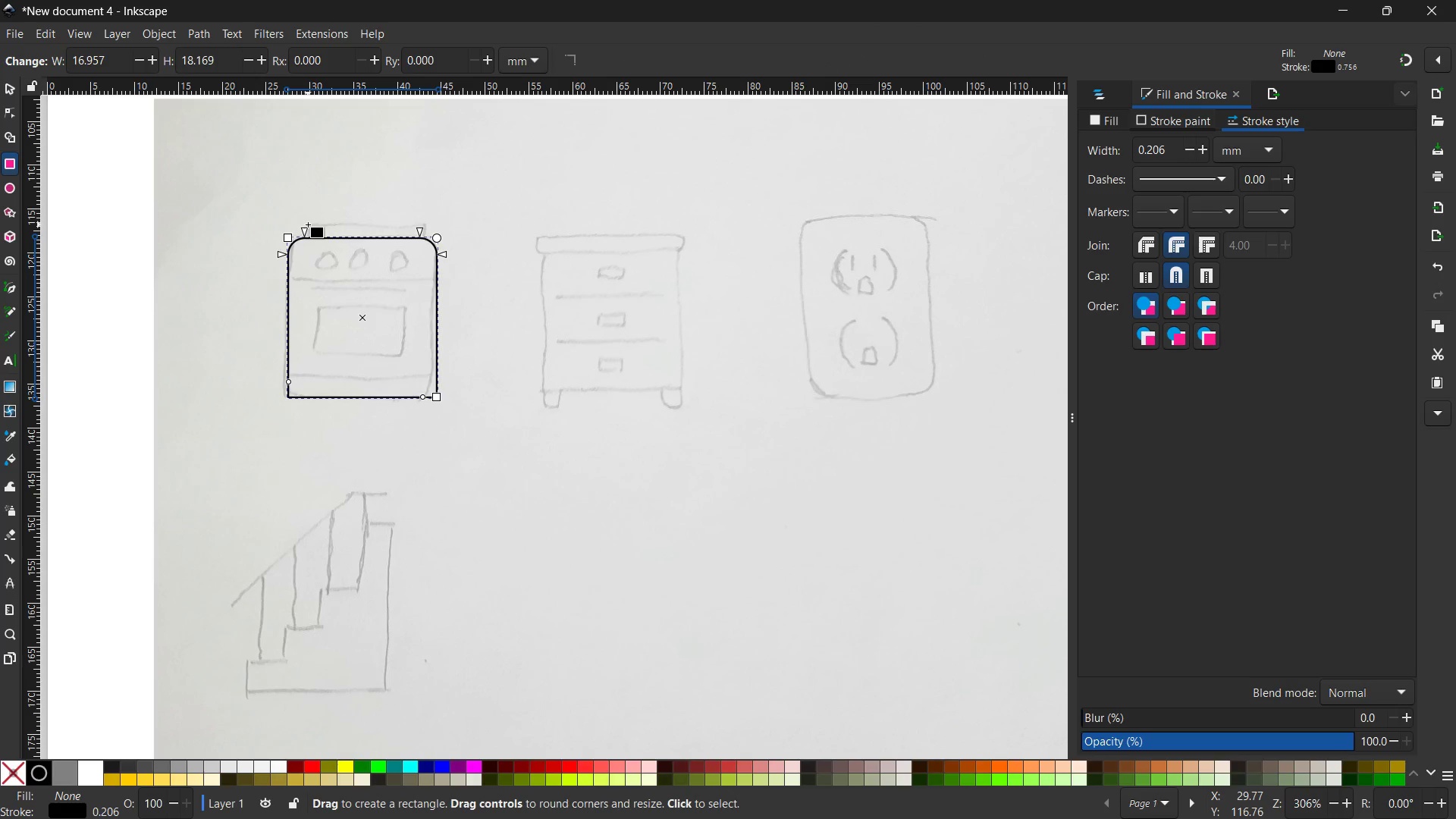 
left_click_drag(start_coordinate=[308, 222], to_coordinate=[424, 237])
 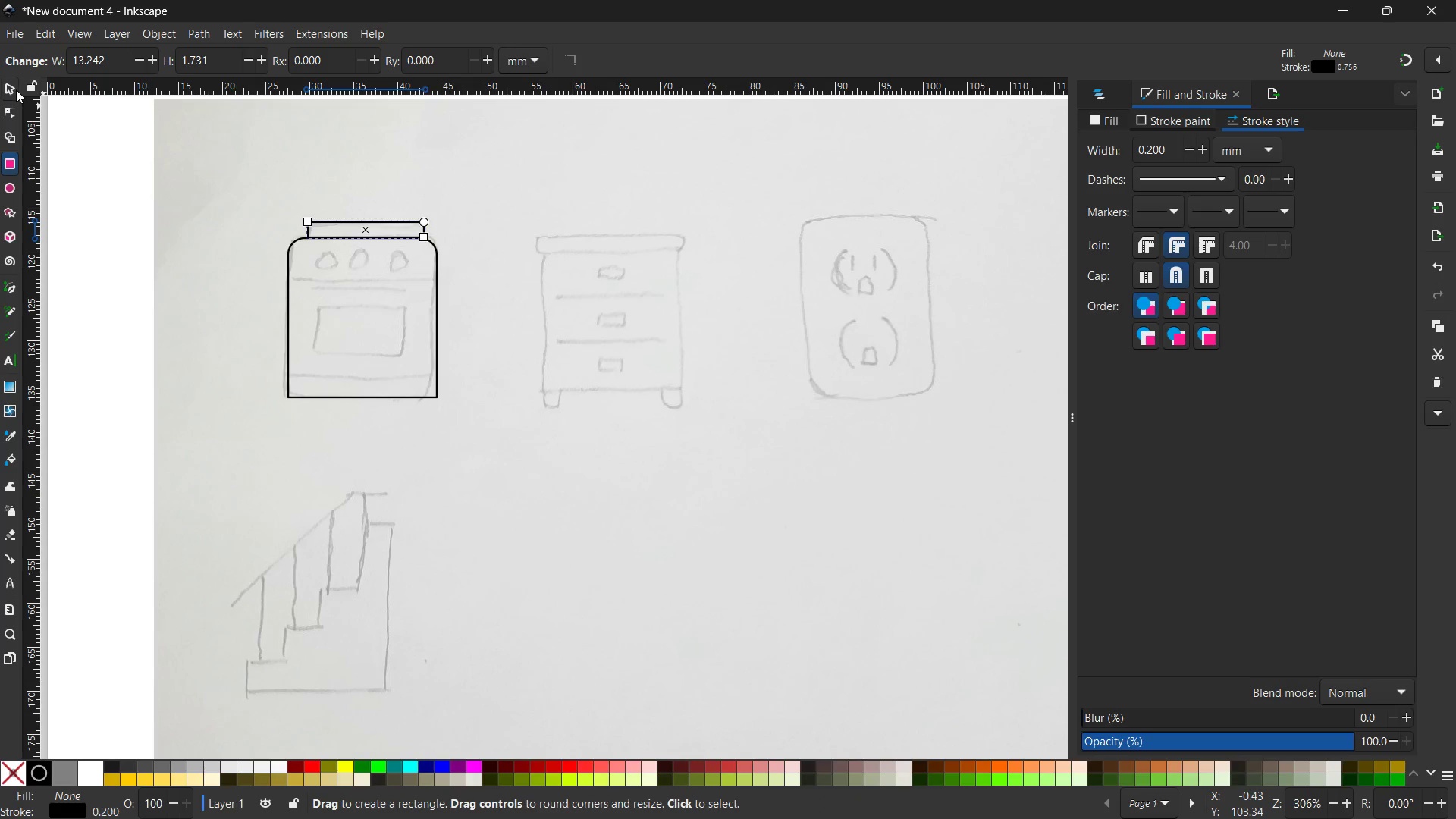 
double_click([211, 217])
 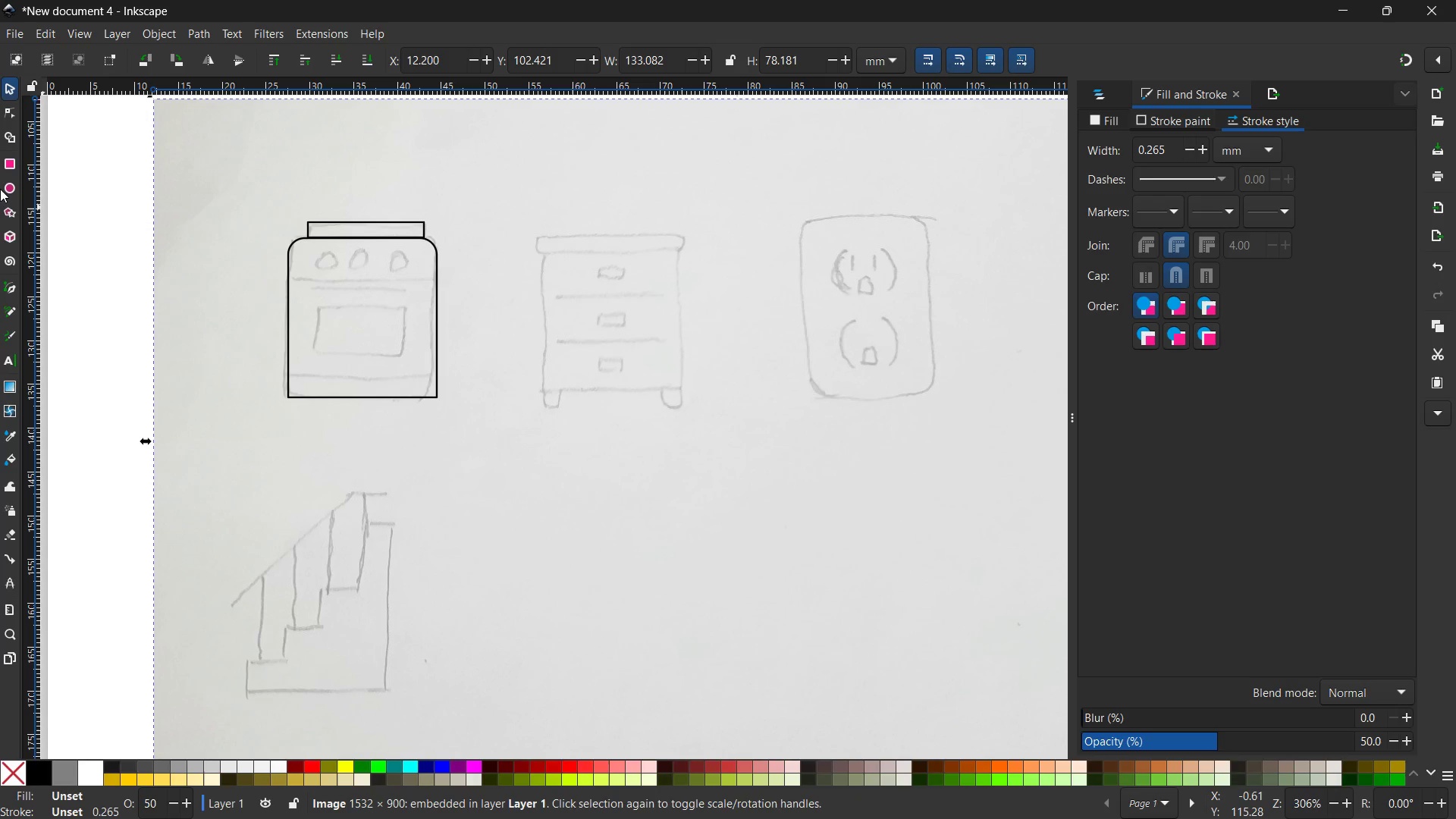 
left_click([8, 160])
 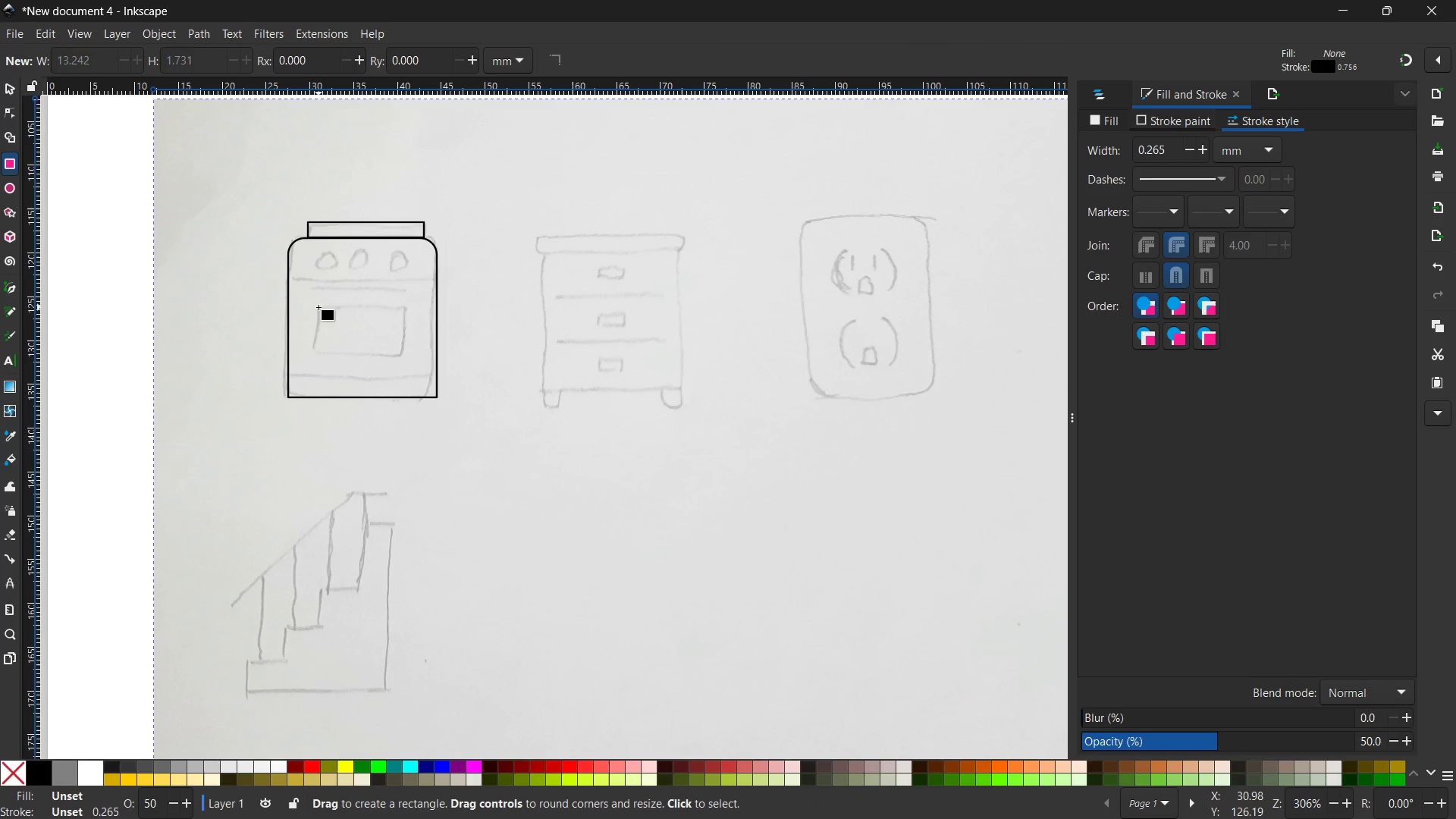 
left_click_drag(start_coordinate=[318, 307], to_coordinate=[406, 356])
 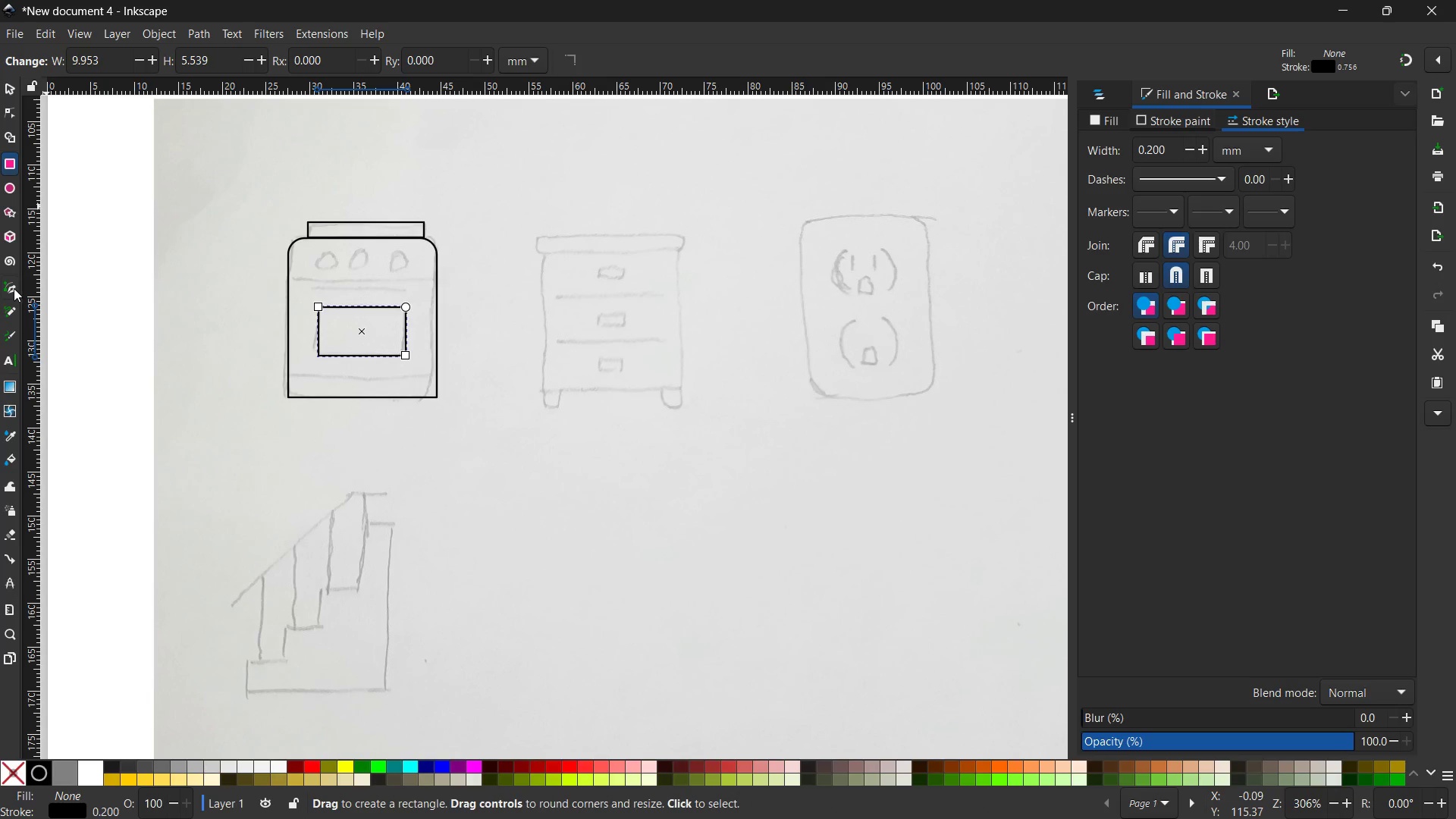 
left_click([13, 294])
 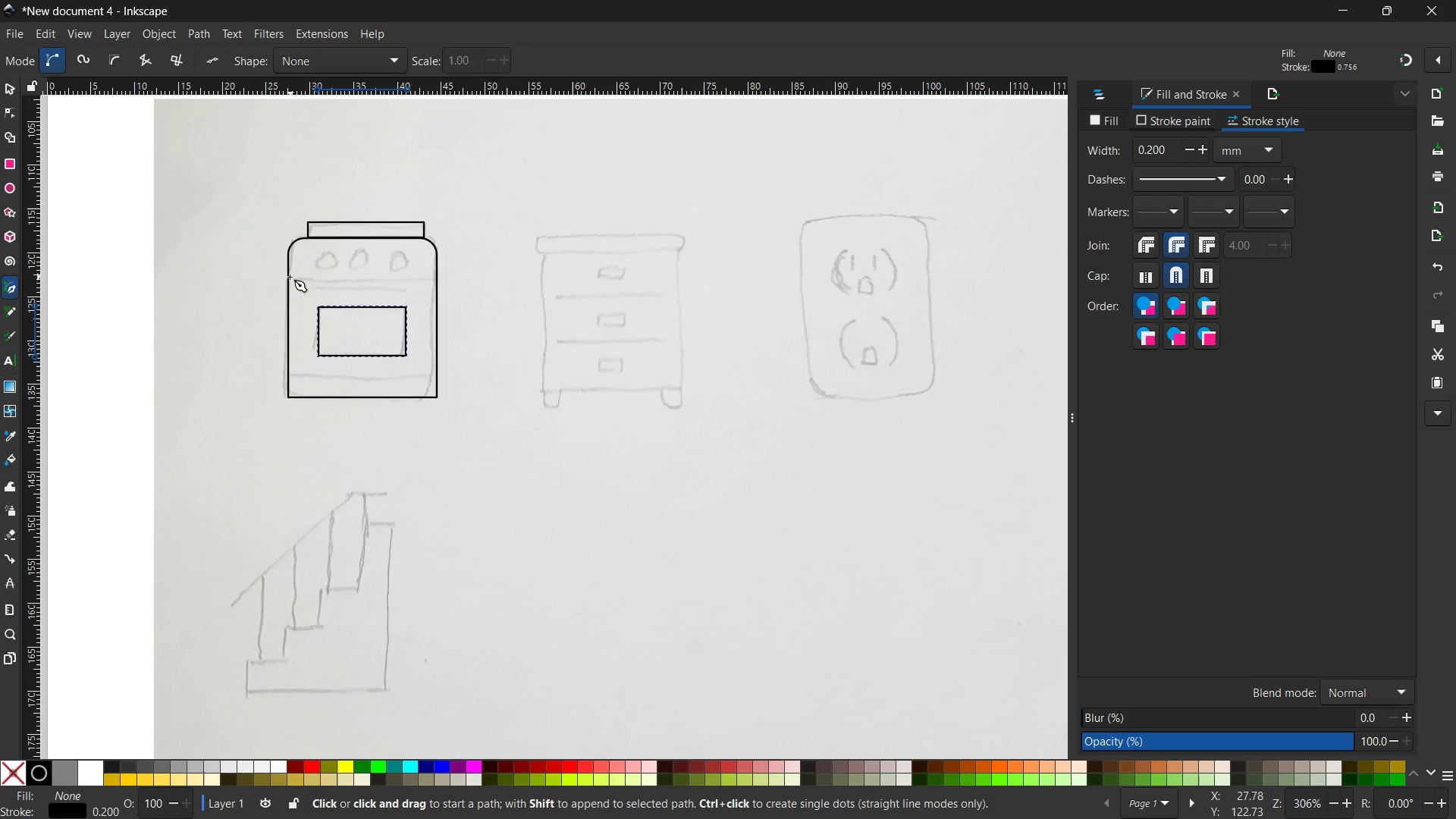 
left_click_drag(start_coordinate=[290, 277], to_coordinate=[437, 289])
 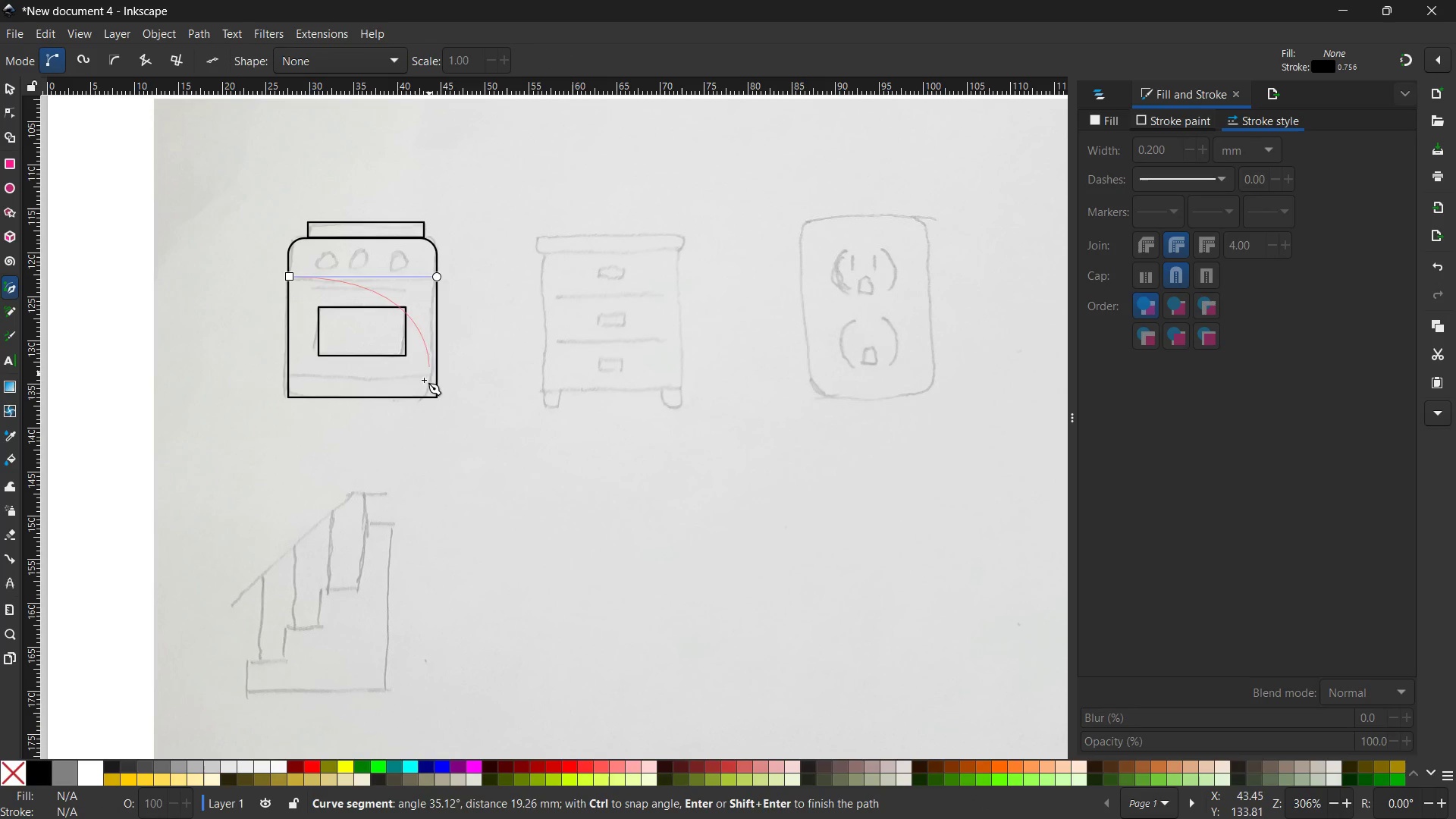 
hold_key(key=ControlLeft, duration=2.55)
 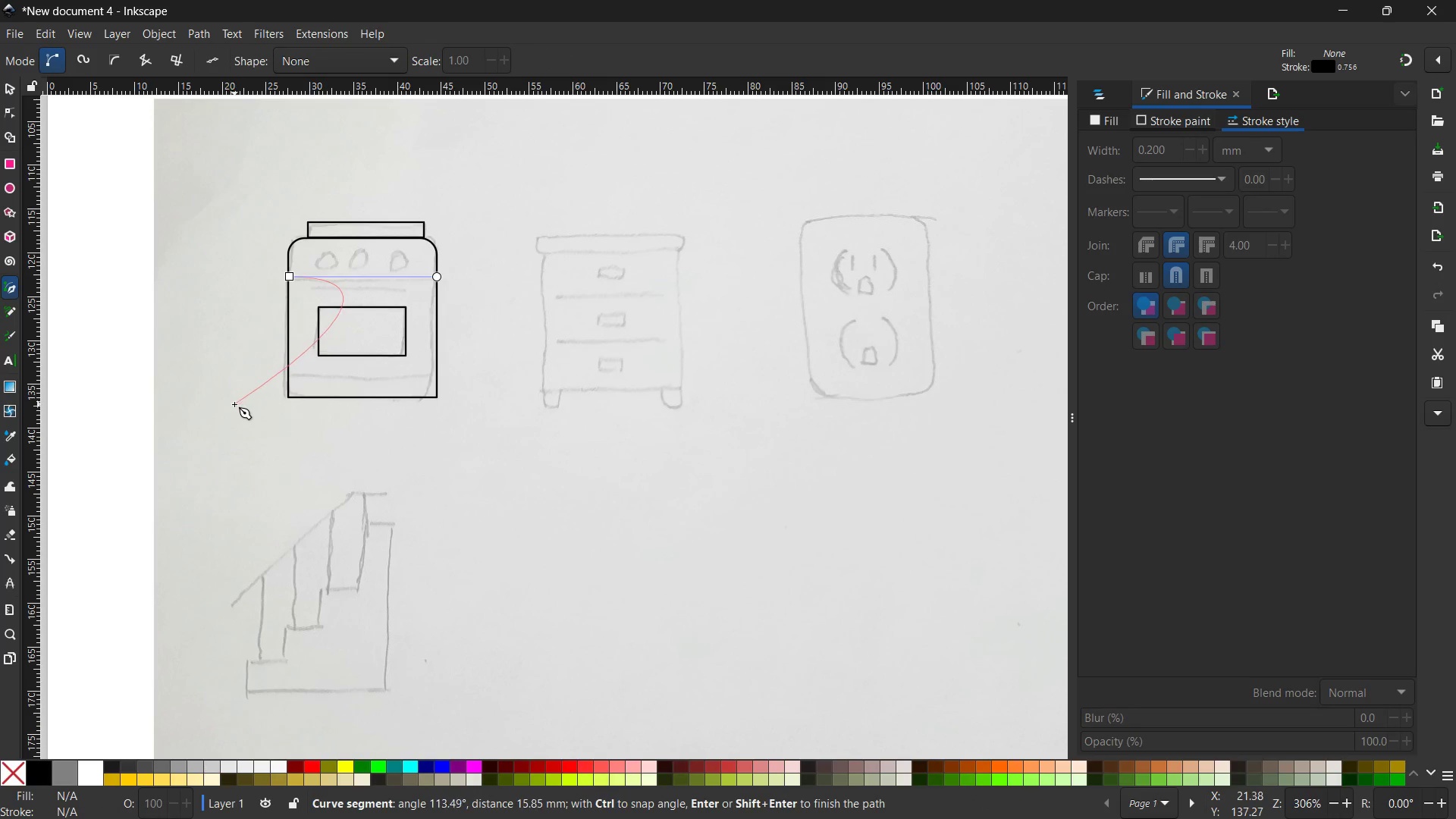 
key(Space)
 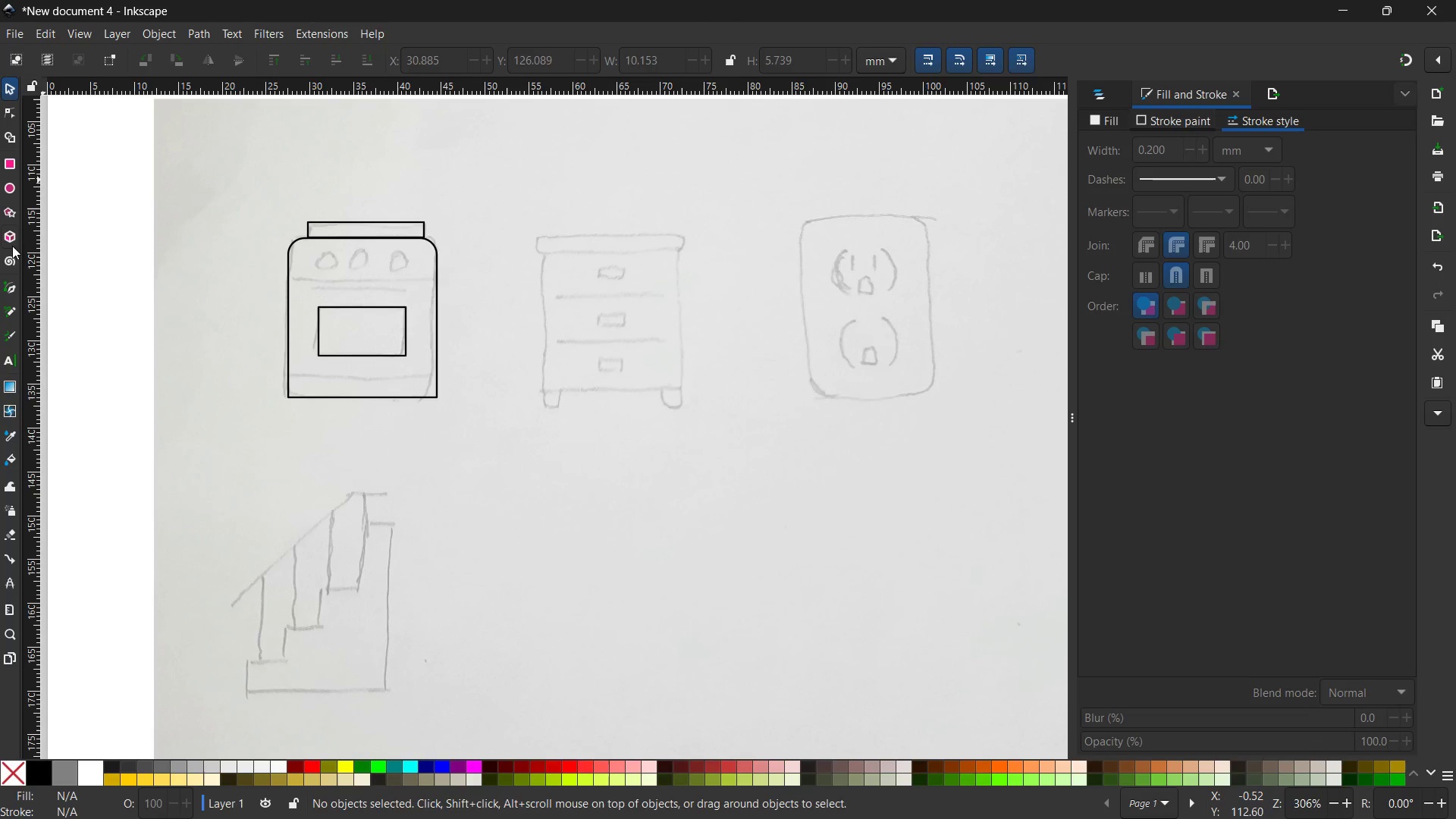 
left_click([12, 291])
 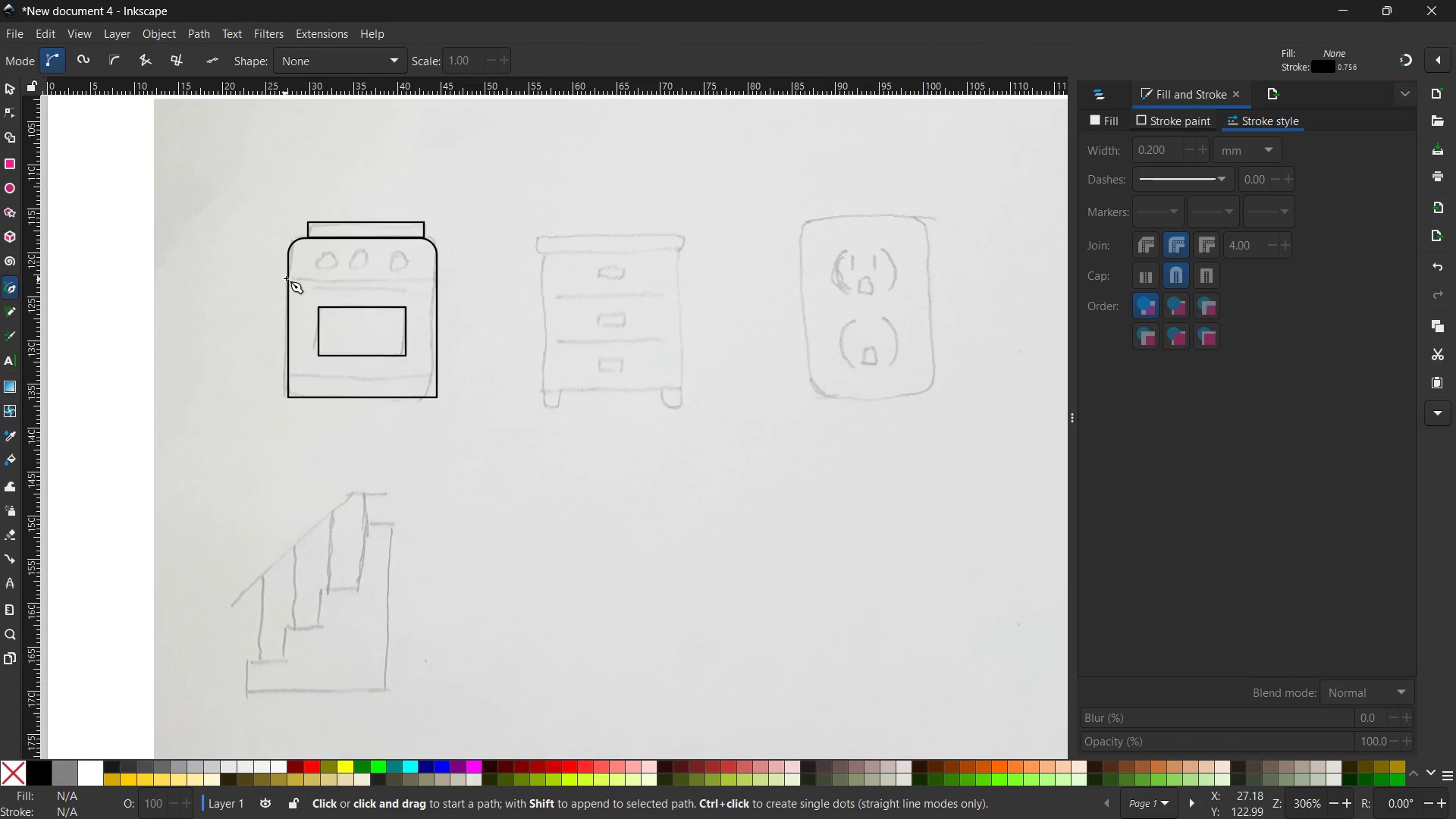 
left_click([287, 277])
 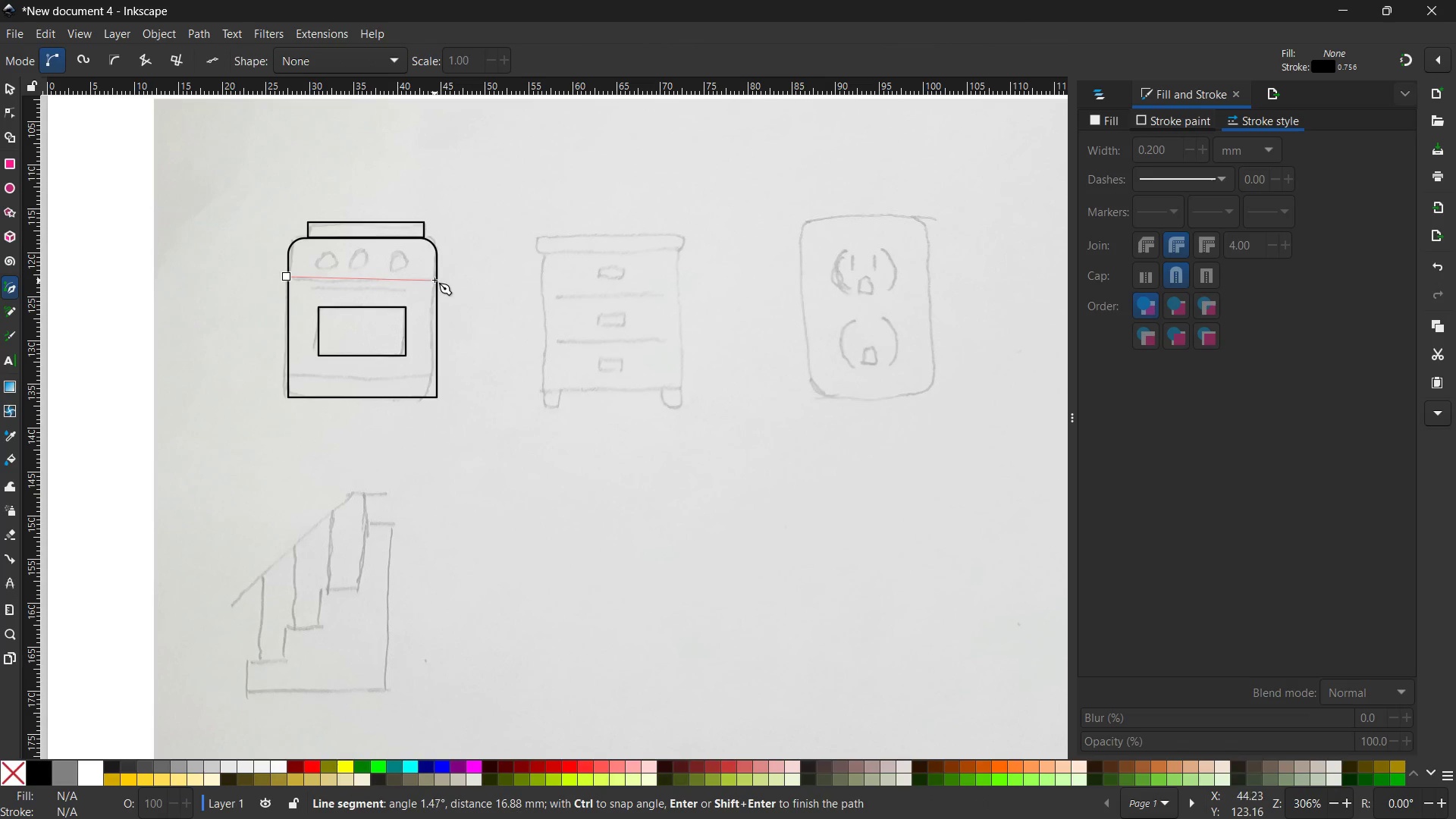 
hold_key(key=ControlLeft, duration=1.14)
left_click([435, 277])
 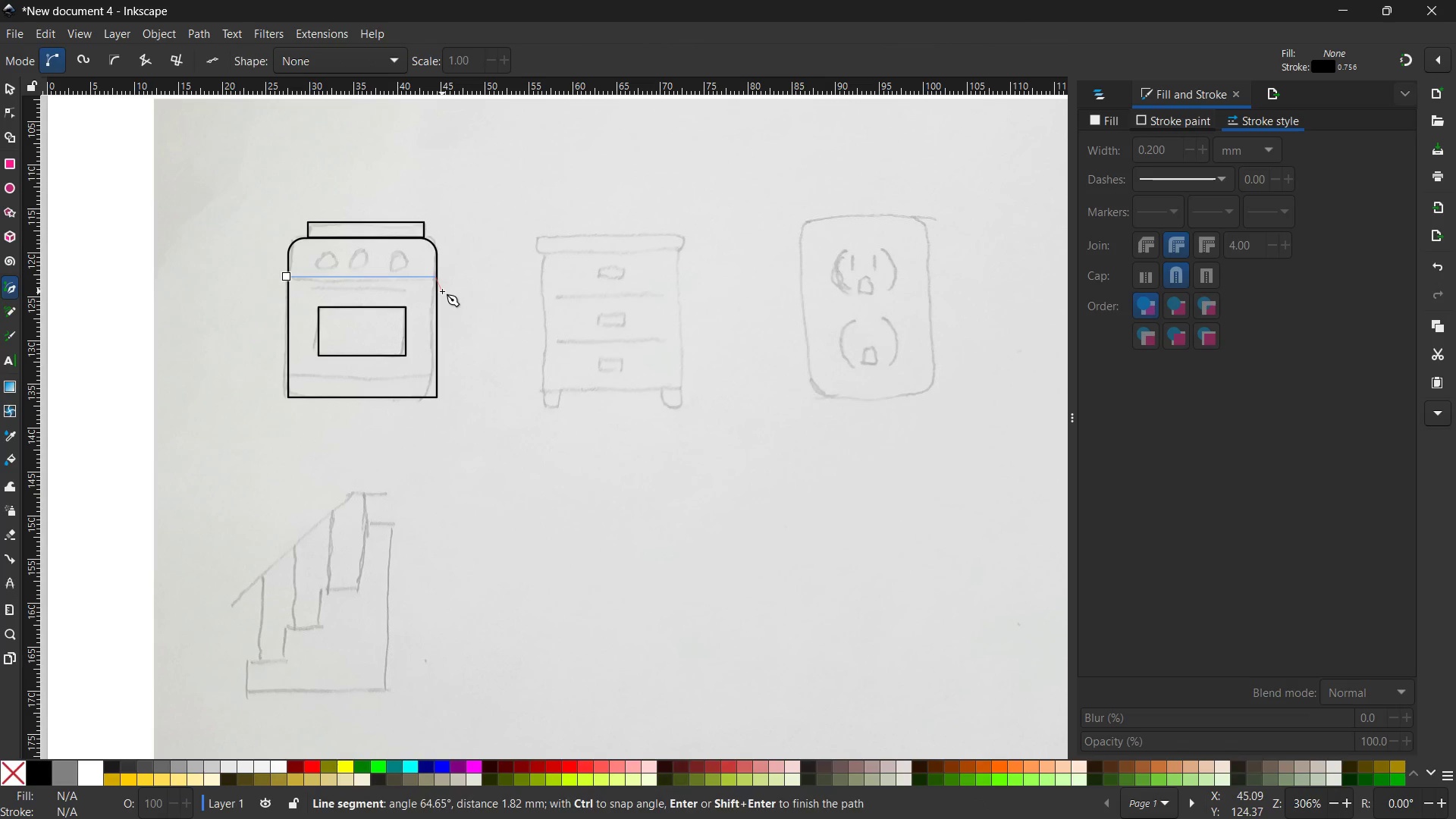 
key(Space)
 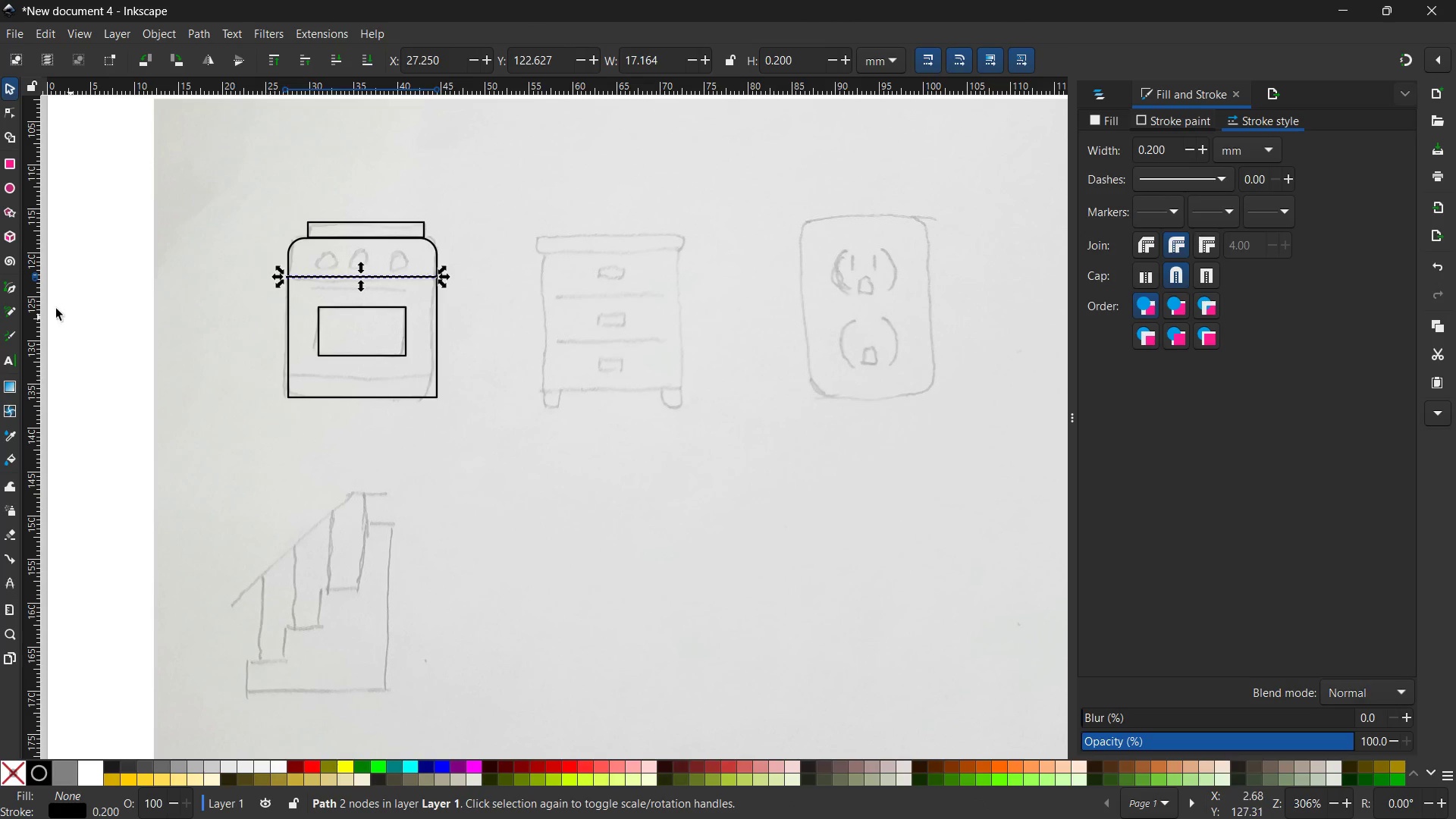 
left_click([11, 289])
 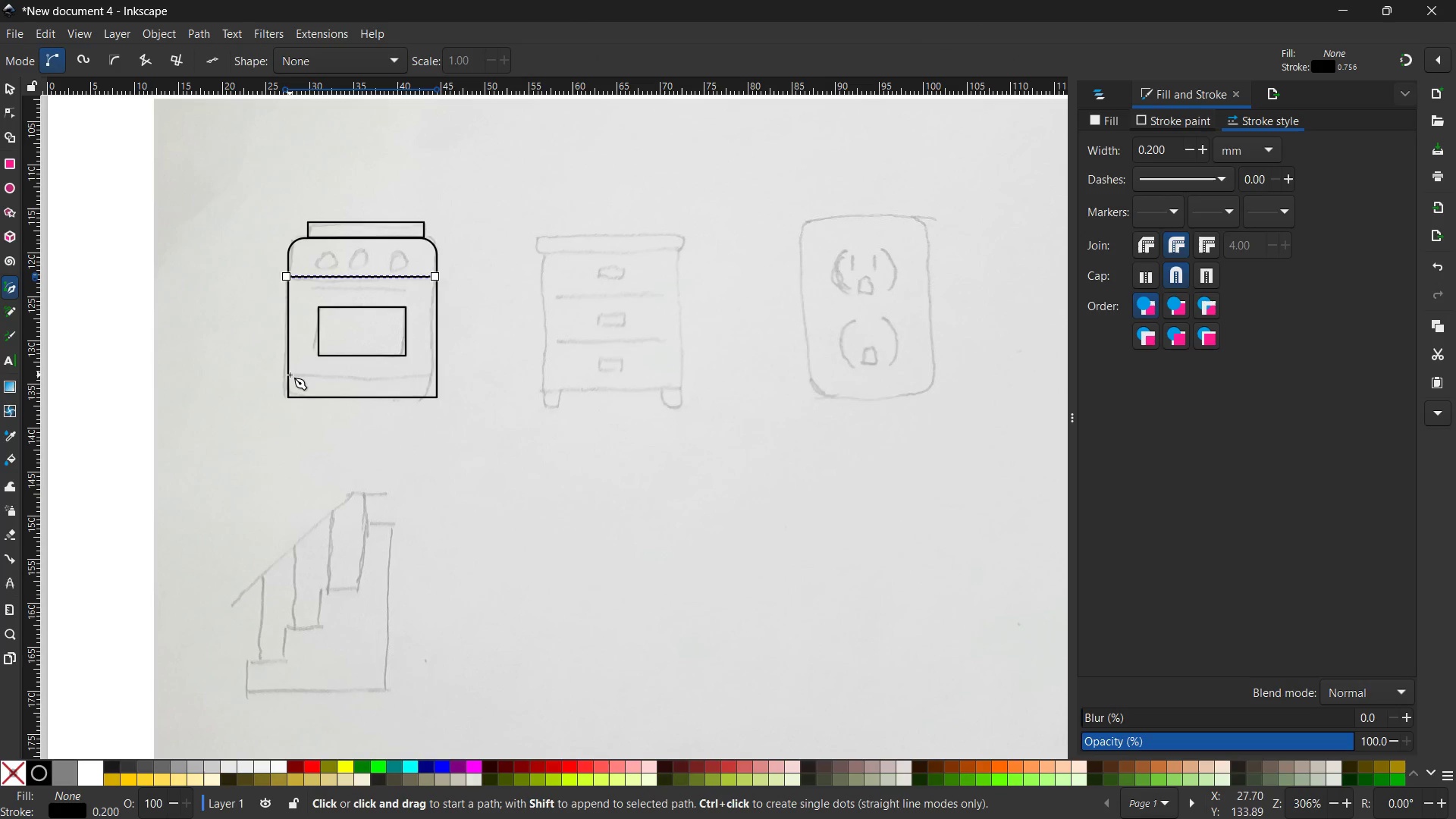 
left_click([287, 375])
 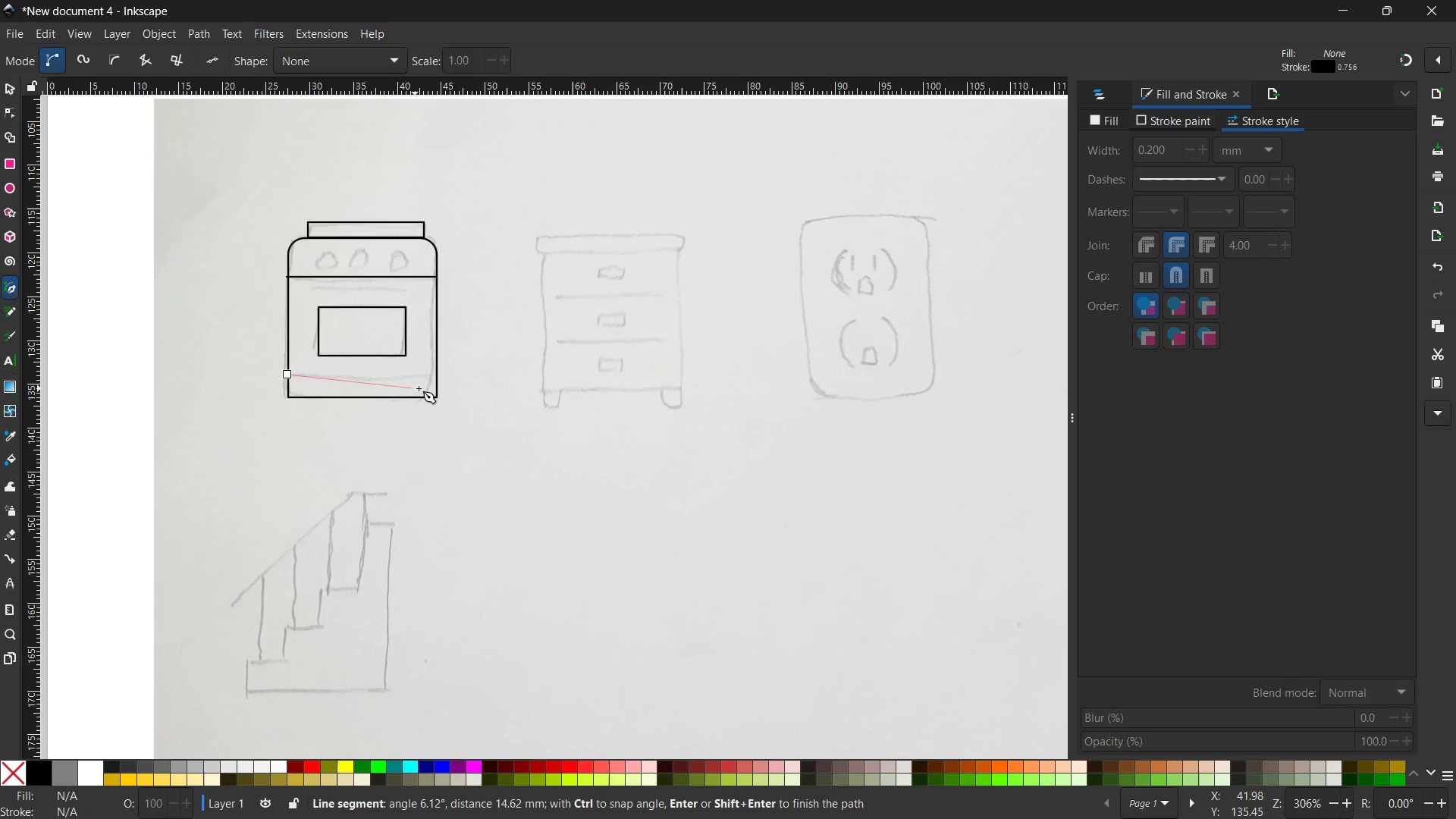 
hold_key(key=ControlLeft, duration=1.59)
left_click([435, 374])
 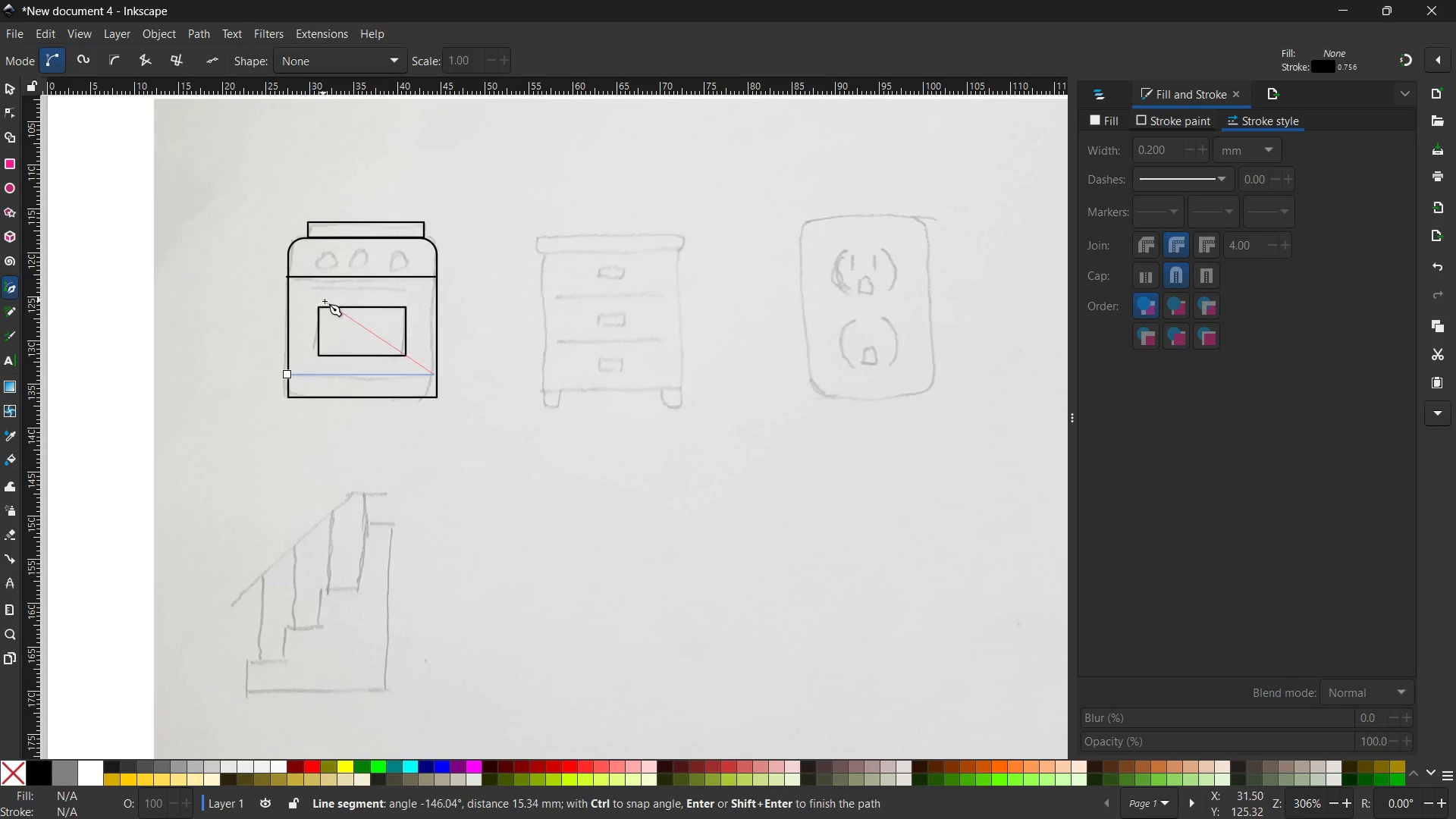 
key(Space)
 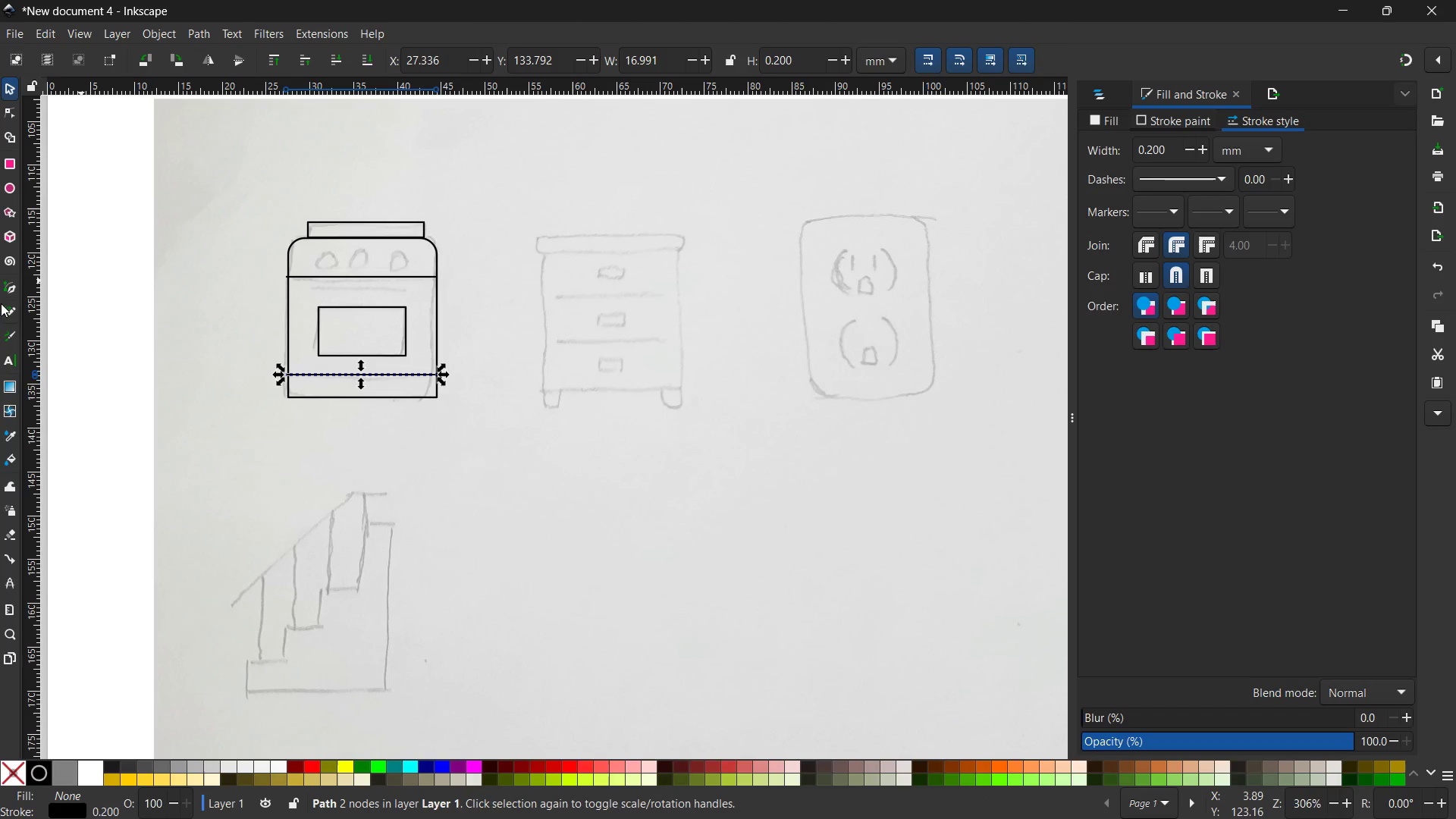 
left_click([0, 287])
 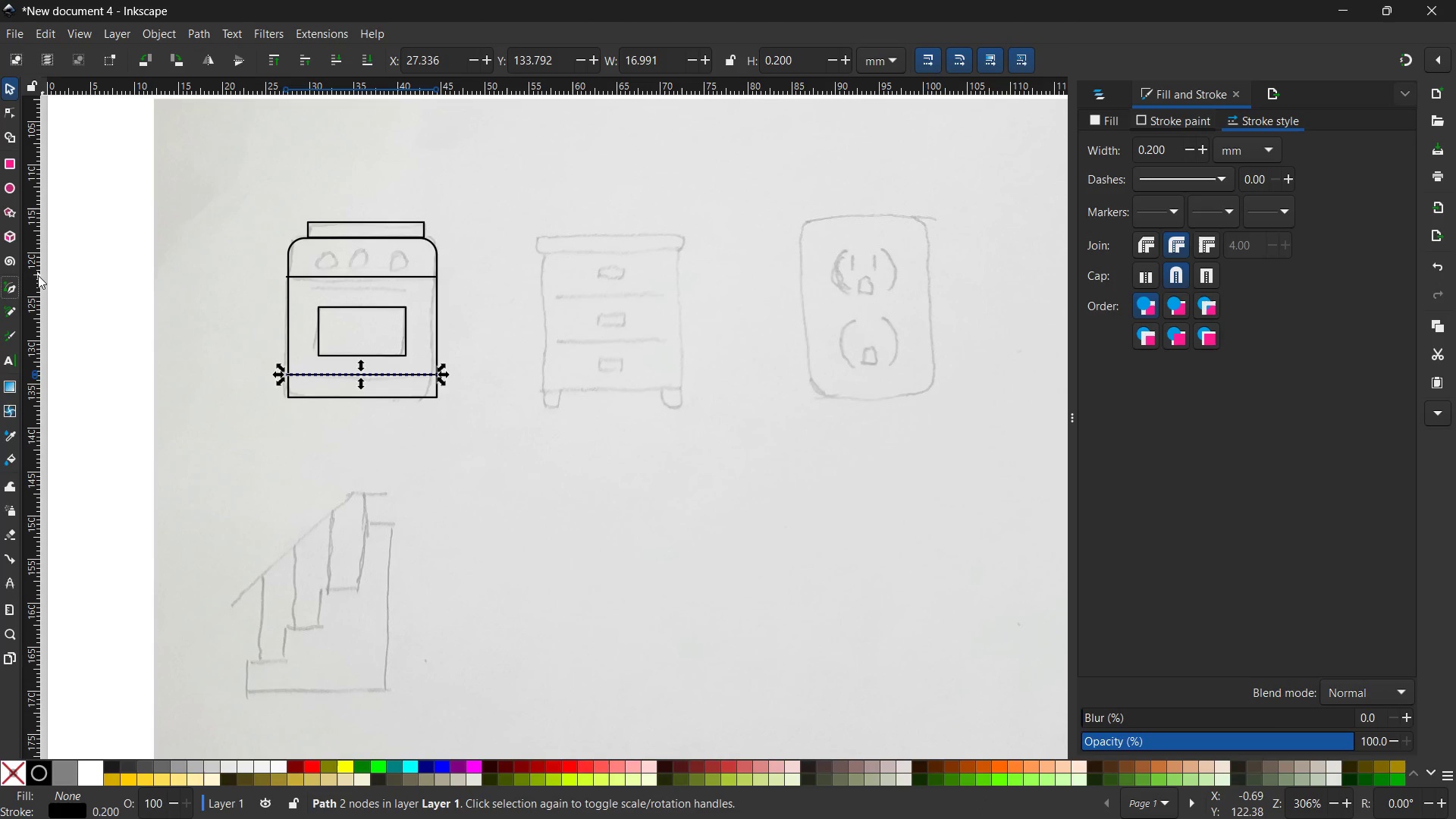 
left_click([10, 284])
 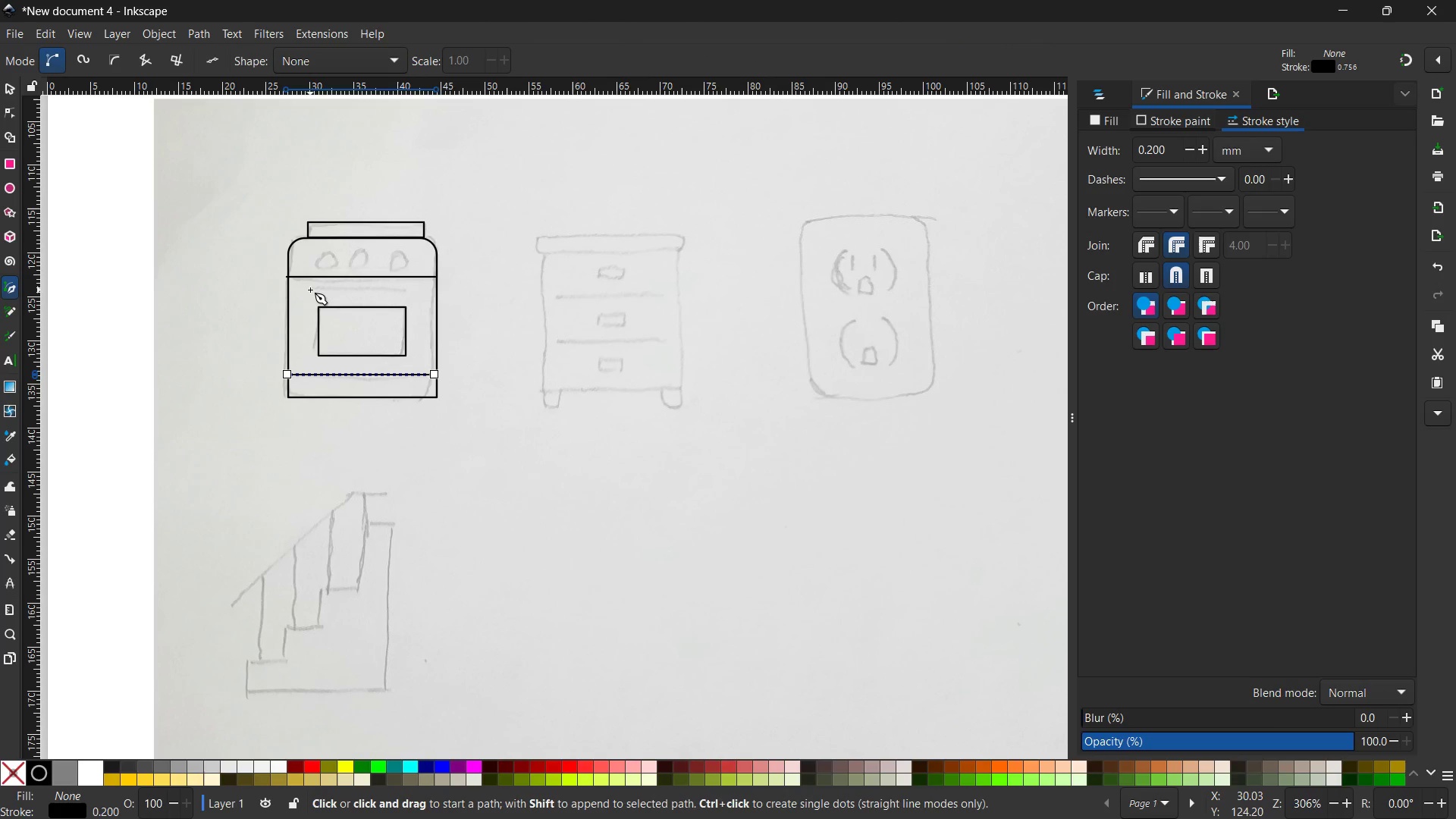 
left_click([311, 289])
 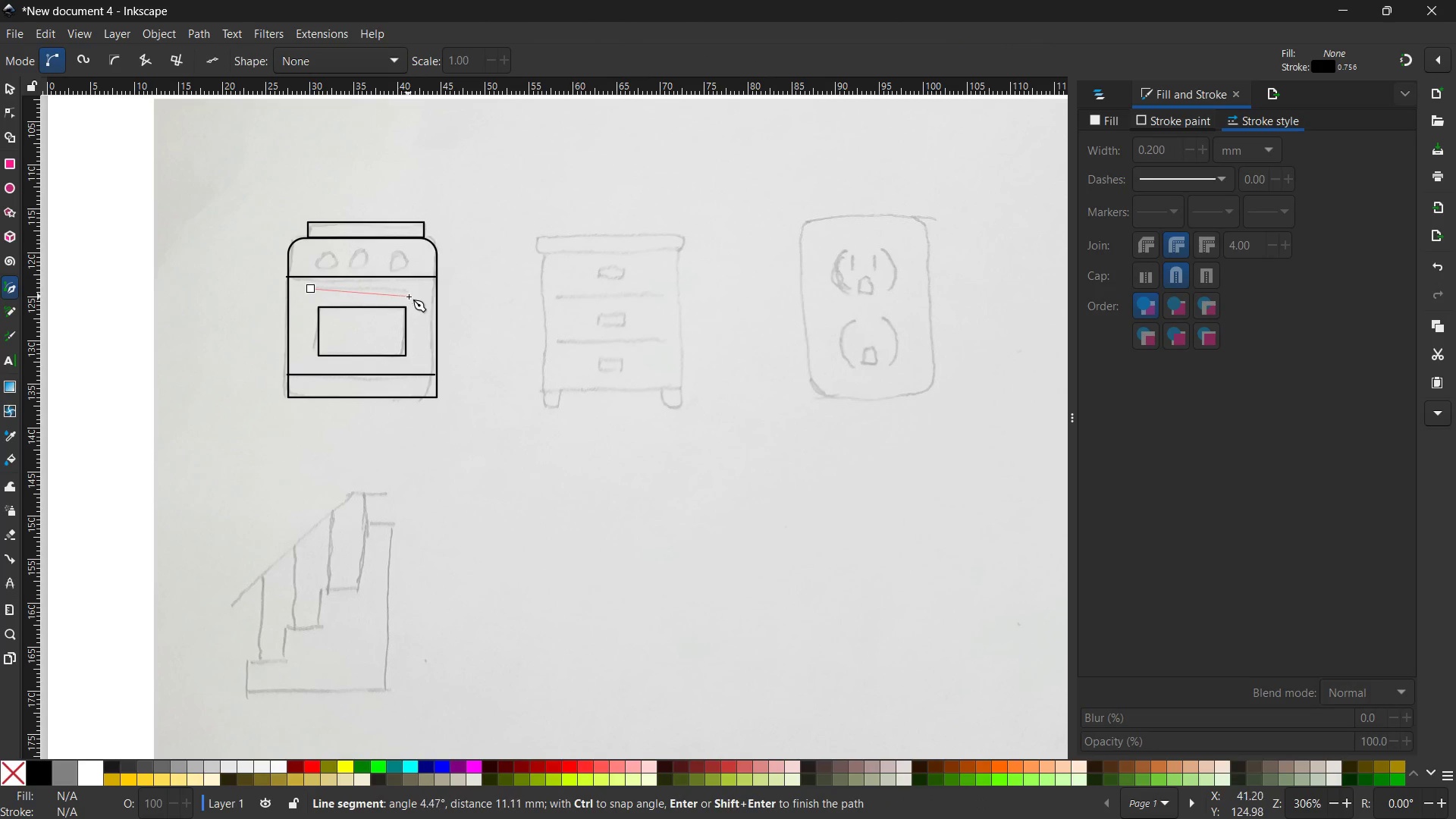 
hold_key(key=ControlLeft, duration=1.08)
left_click([410, 290])
 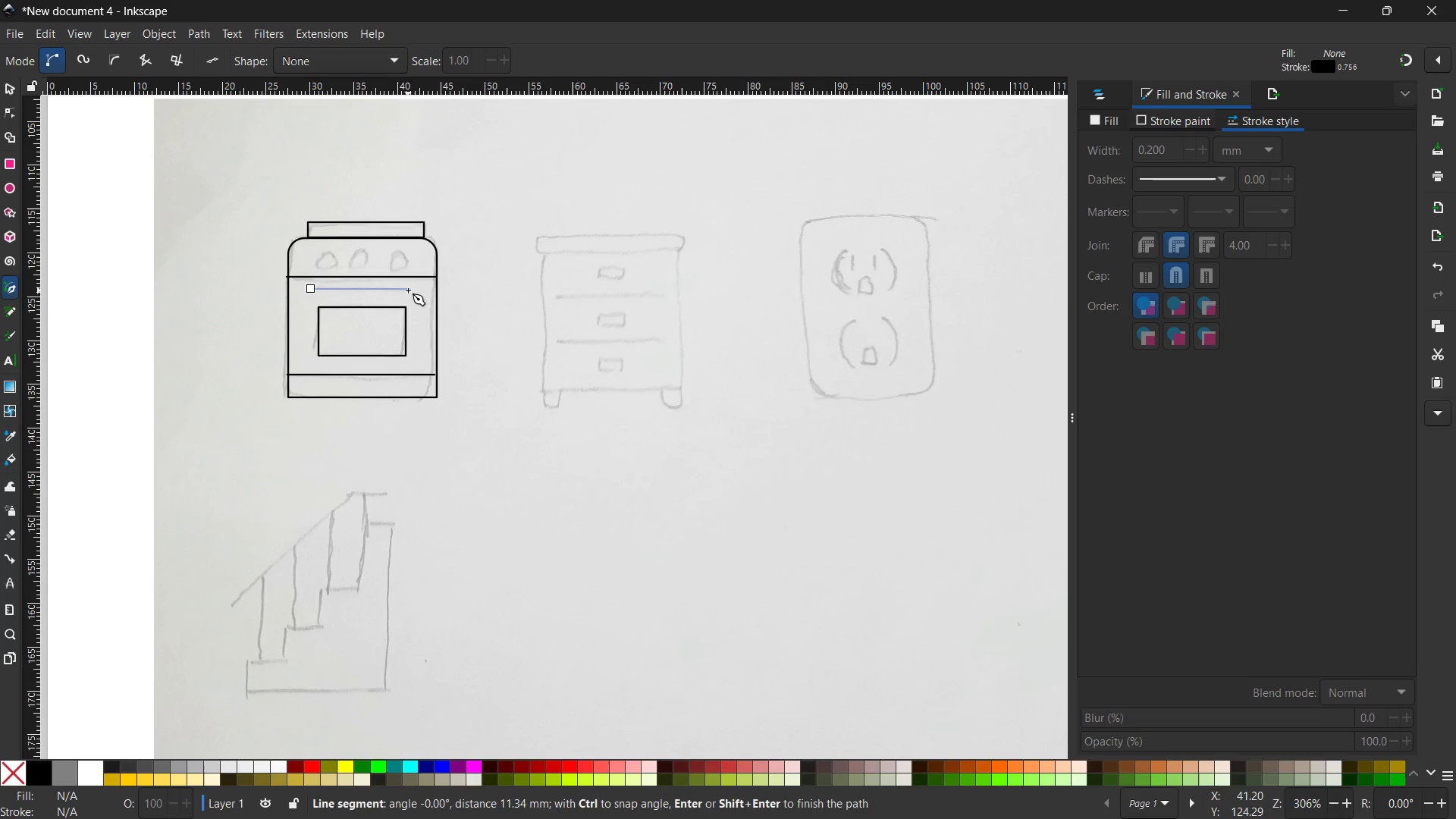 
key(Space)
 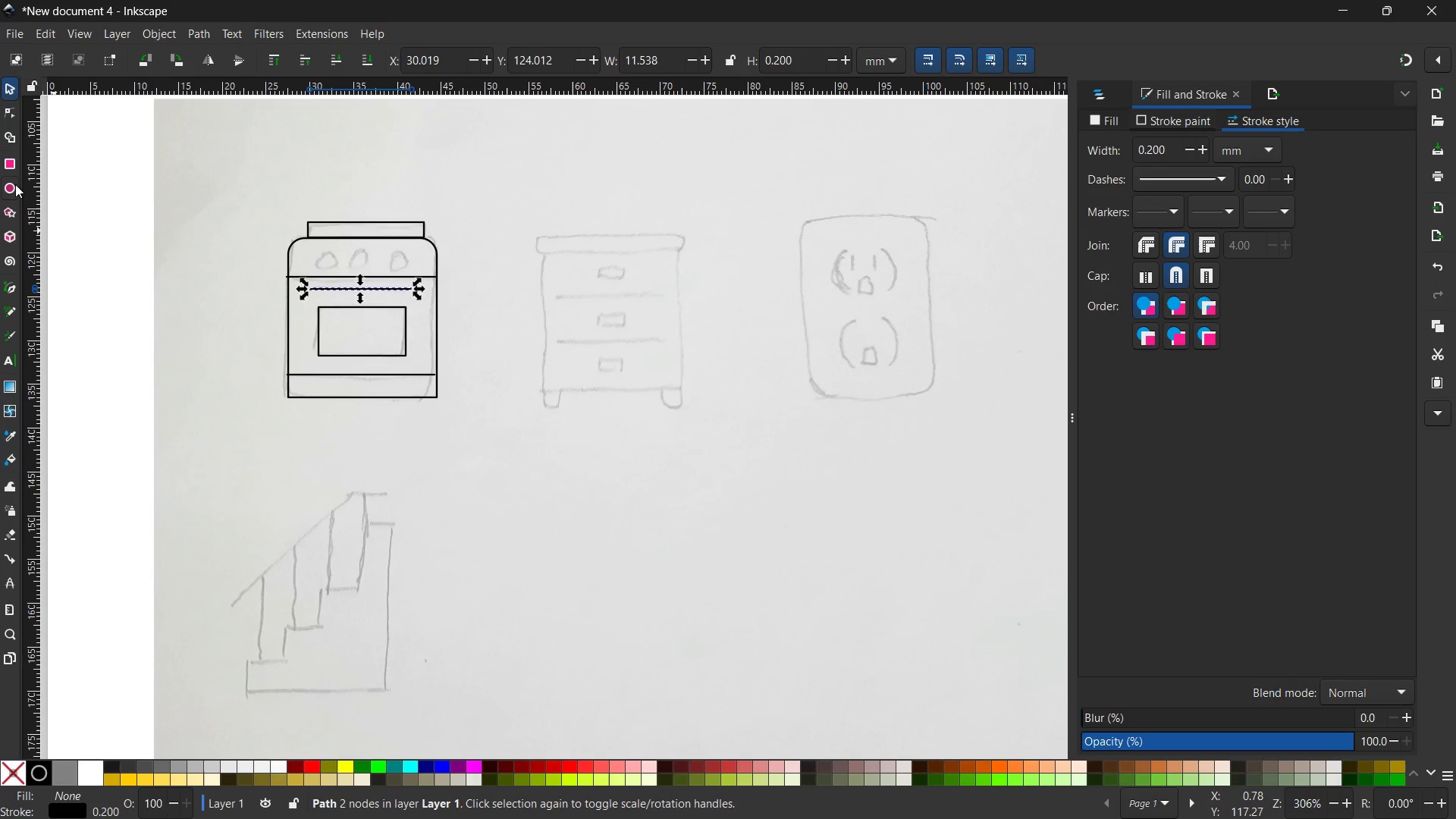 
left_click([13, 184])
 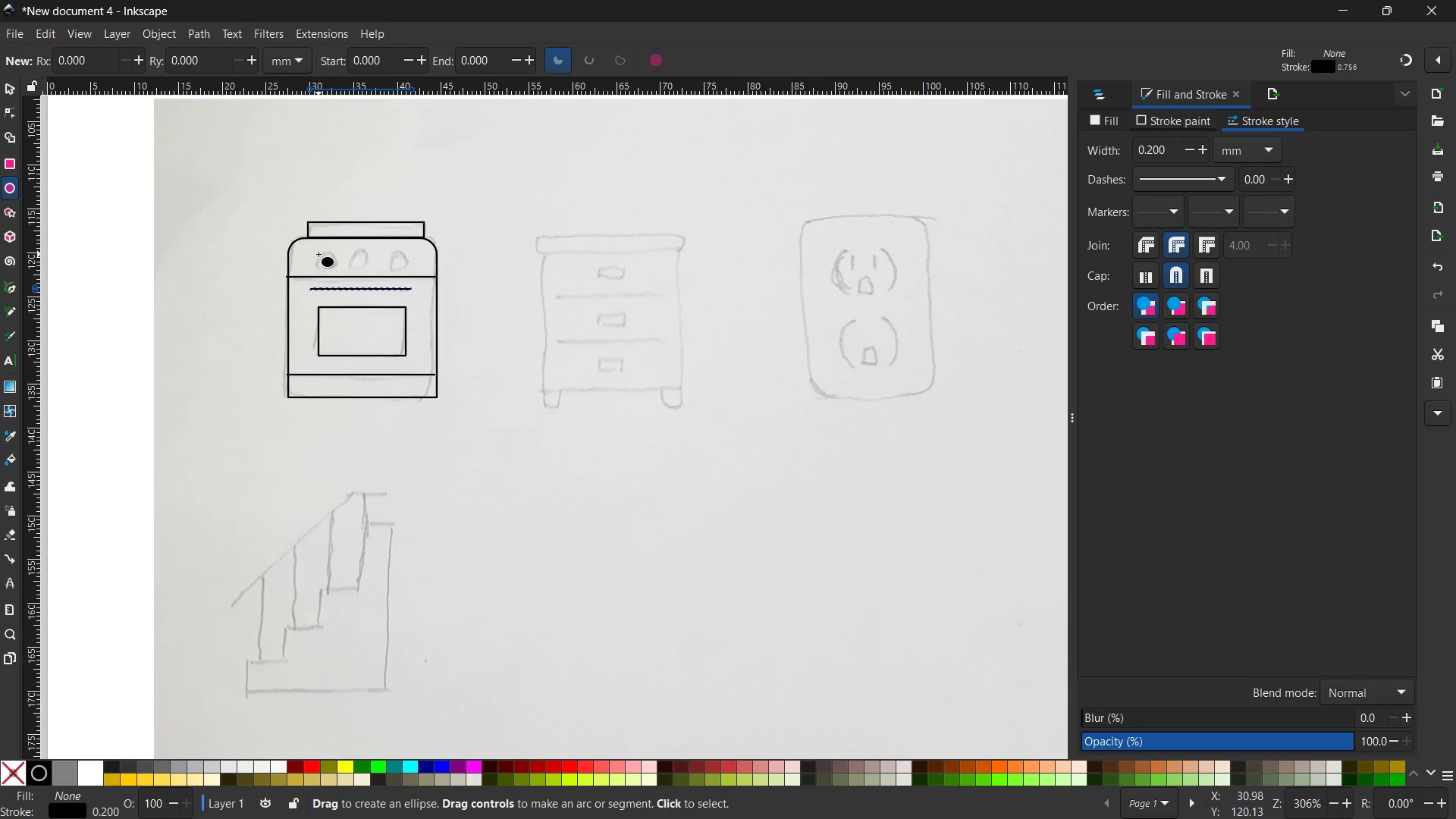 
left_click_drag(start_coordinate=[318, 254], to_coordinate=[340, 294])
 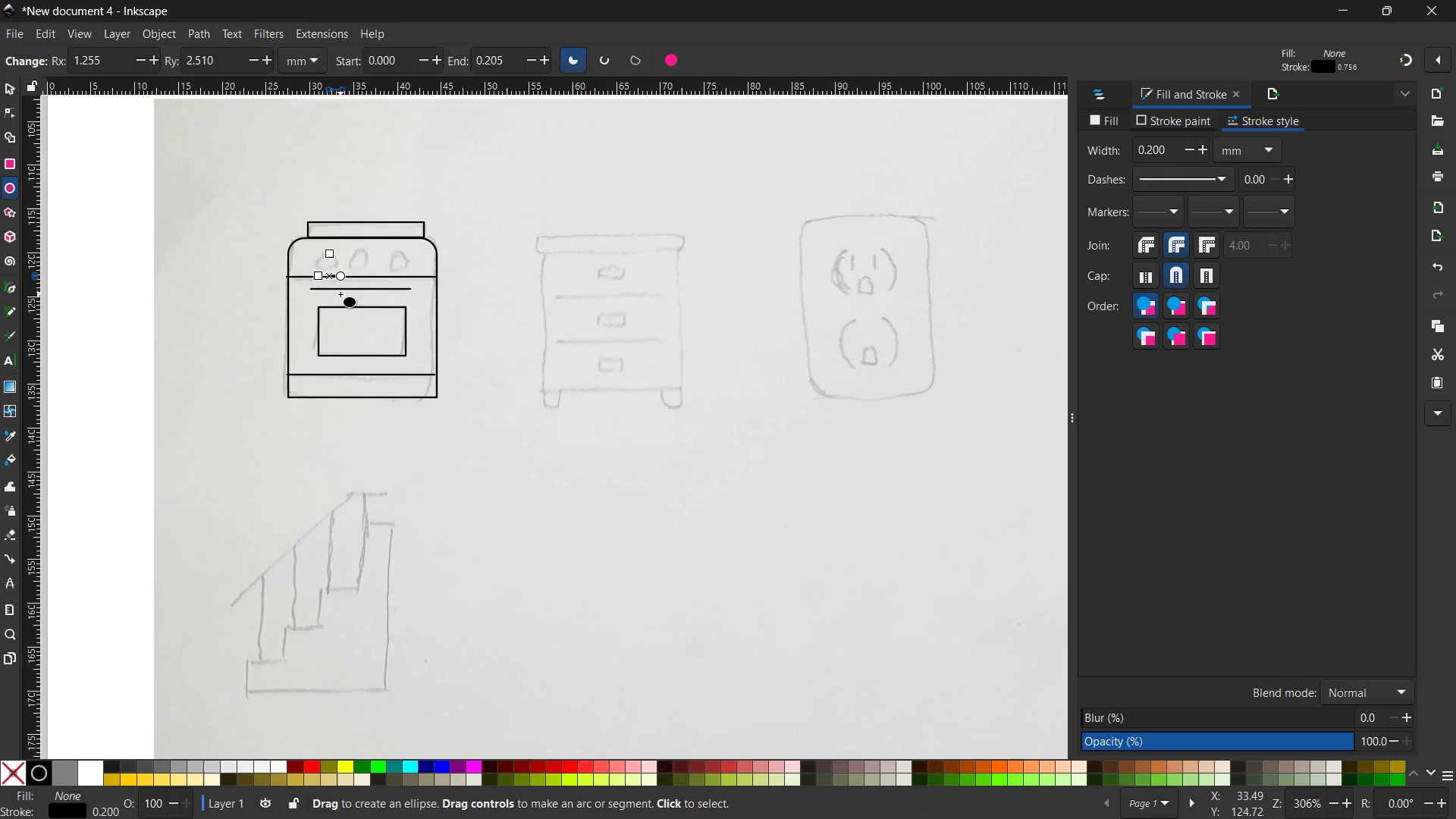 
hold_key(key=ControlLeft, duration=1.16)
 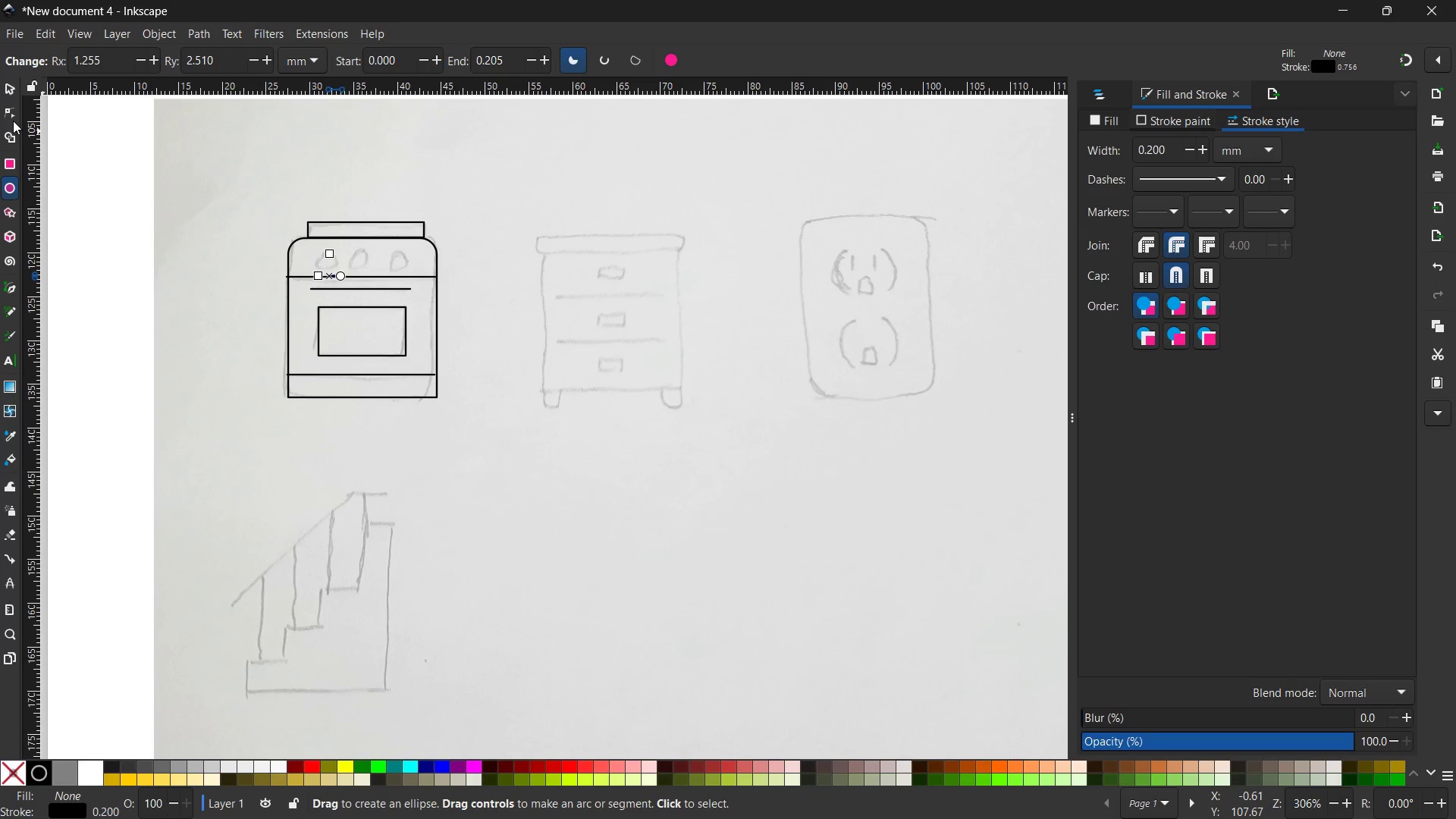 
left_click([8, 79])
 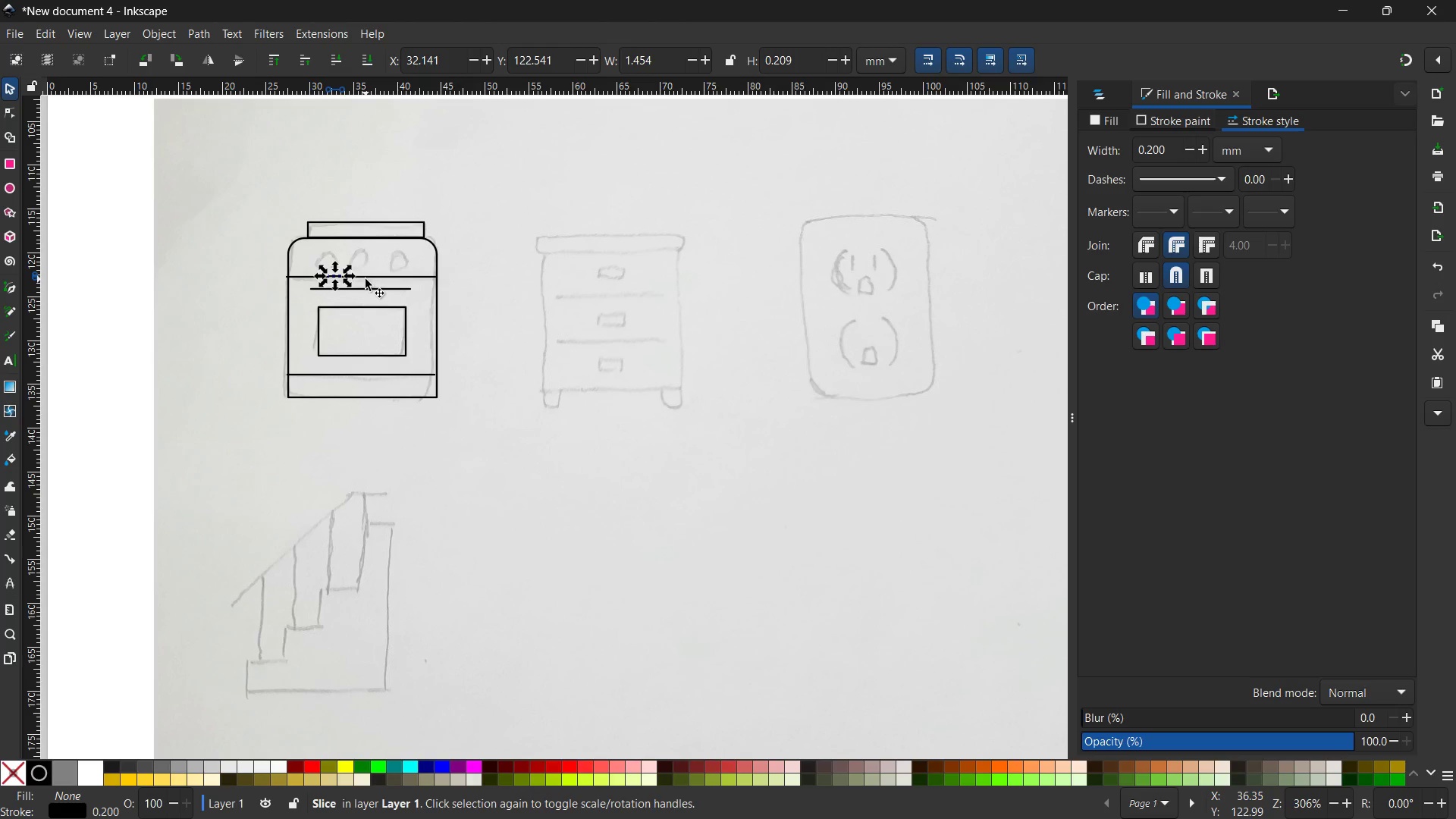 
key(Backspace)
 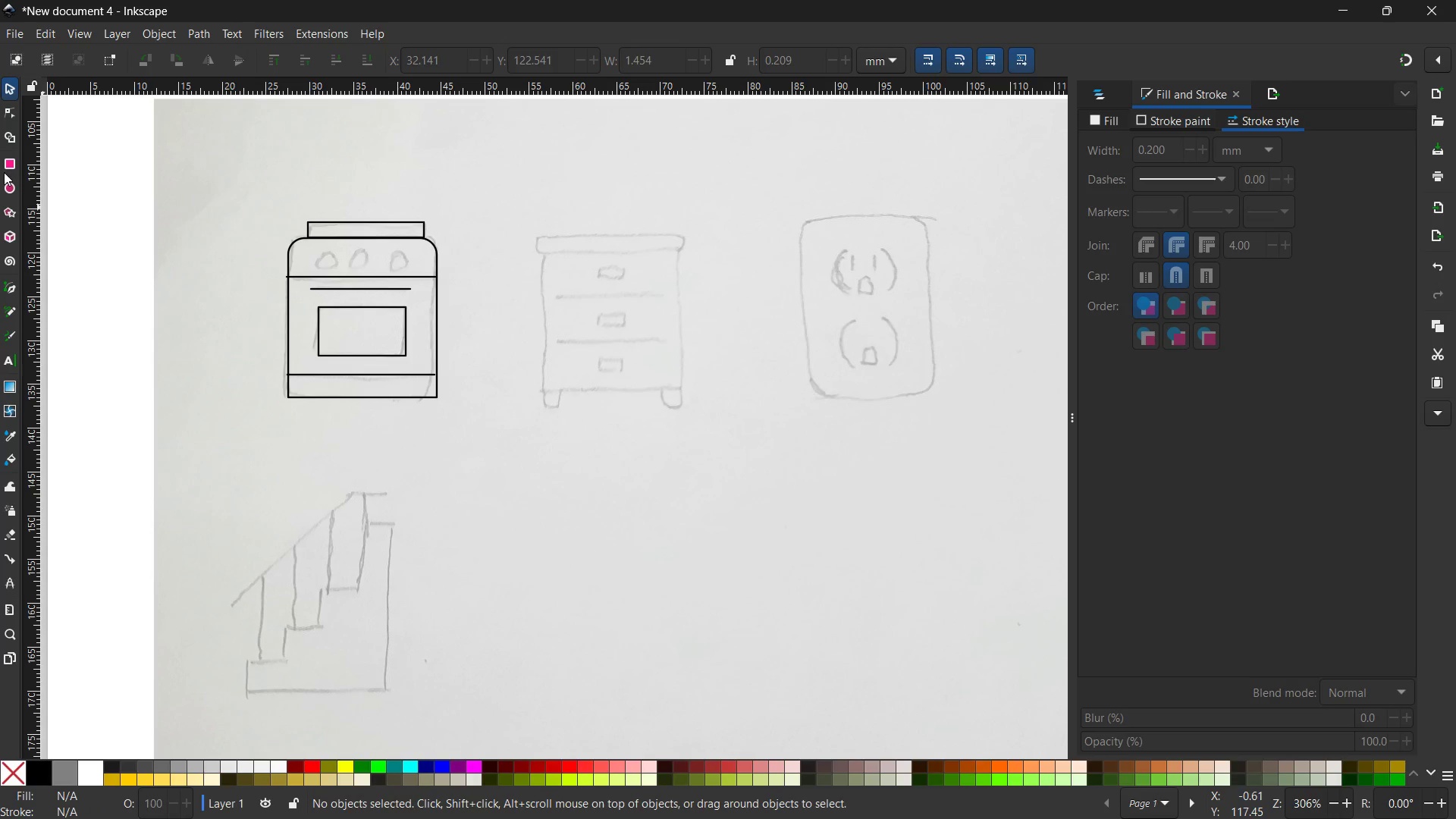 
left_click([8, 184])
 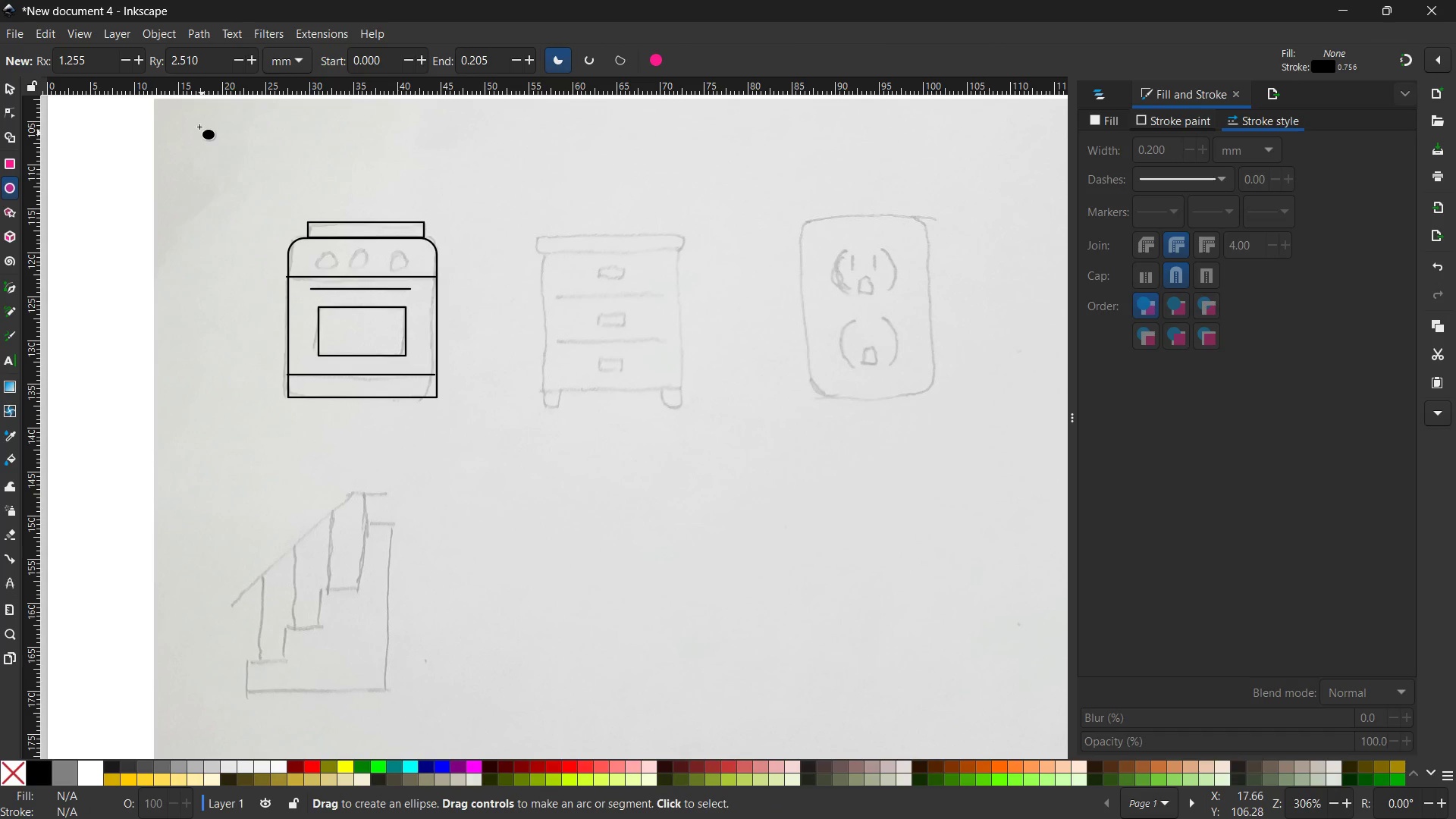 
left_click_drag(start_coordinate=[197, 117], to_coordinate=[637, 493])
 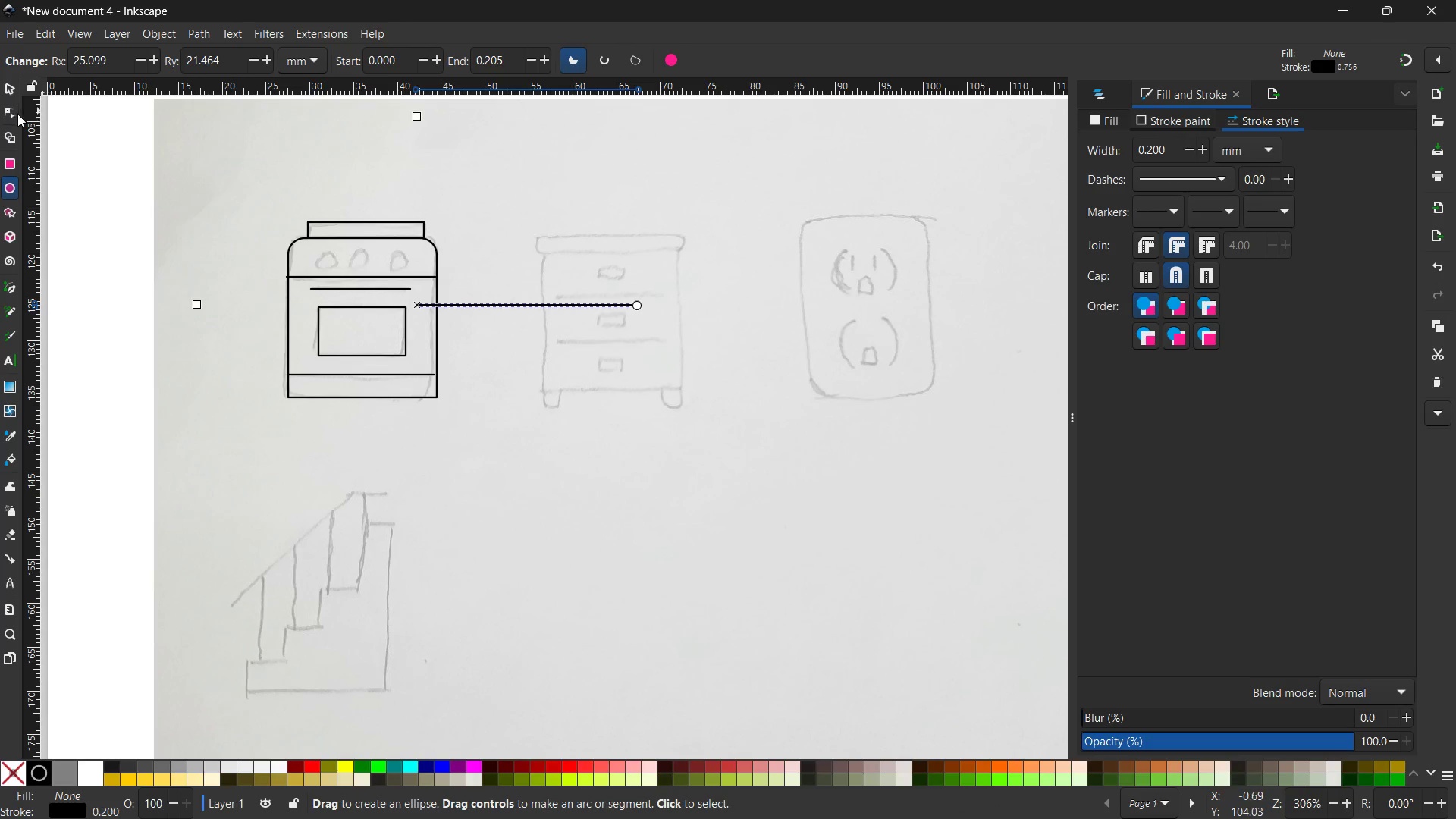 
left_click([11, 108])
 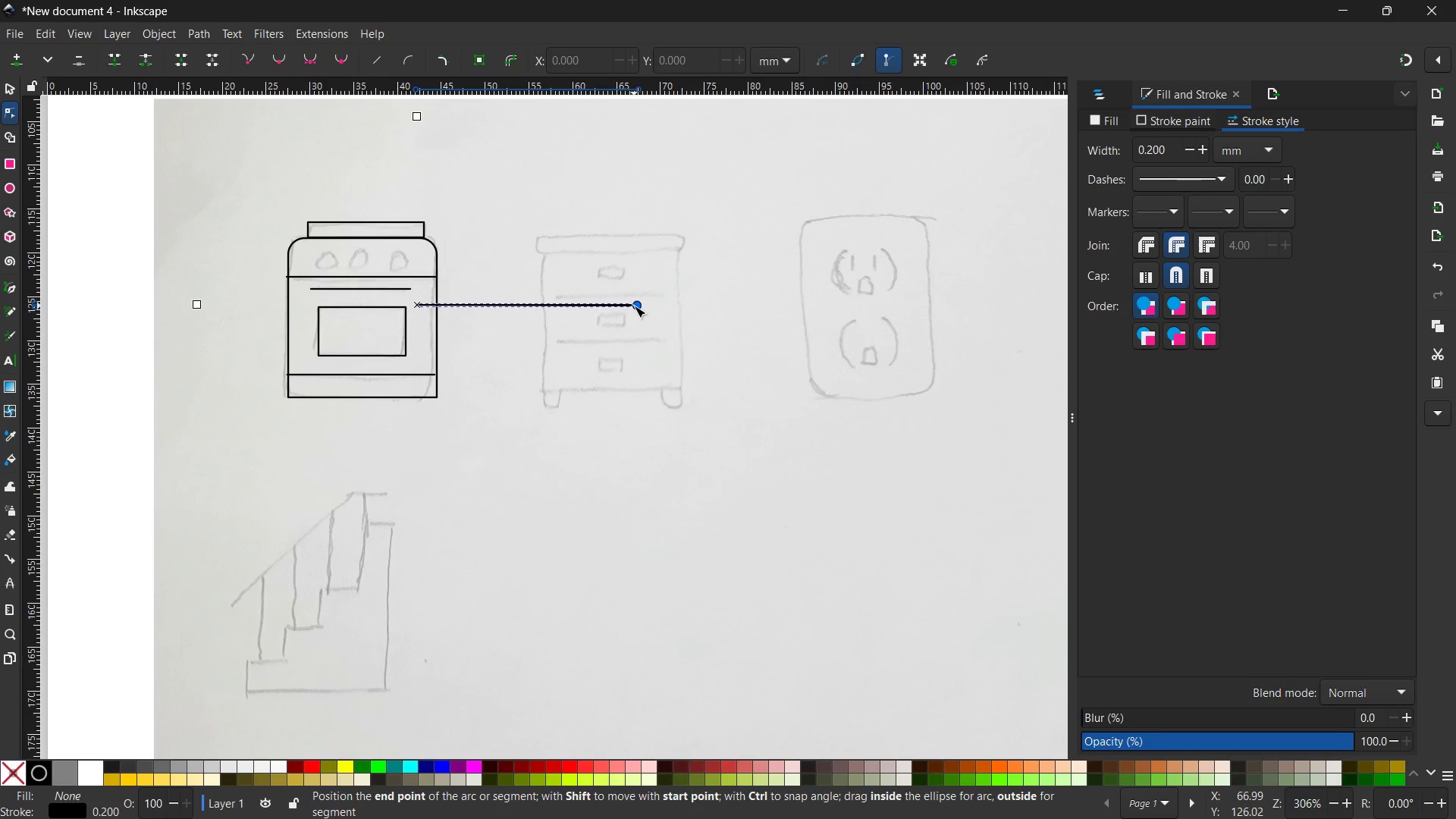 
left_click_drag(start_coordinate=[634, 306], to_coordinate=[604, 301])
 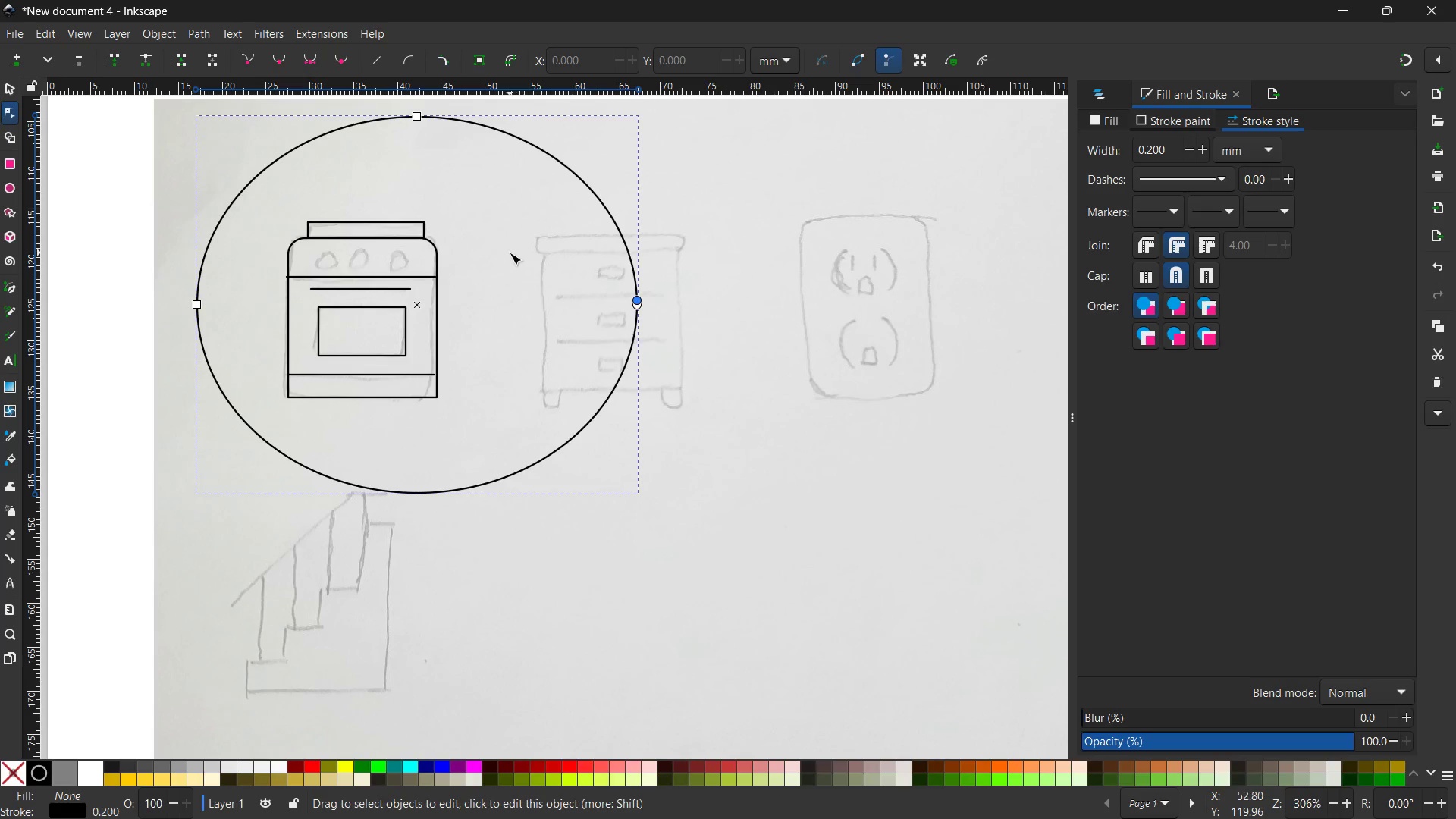 
key(Control+X)
 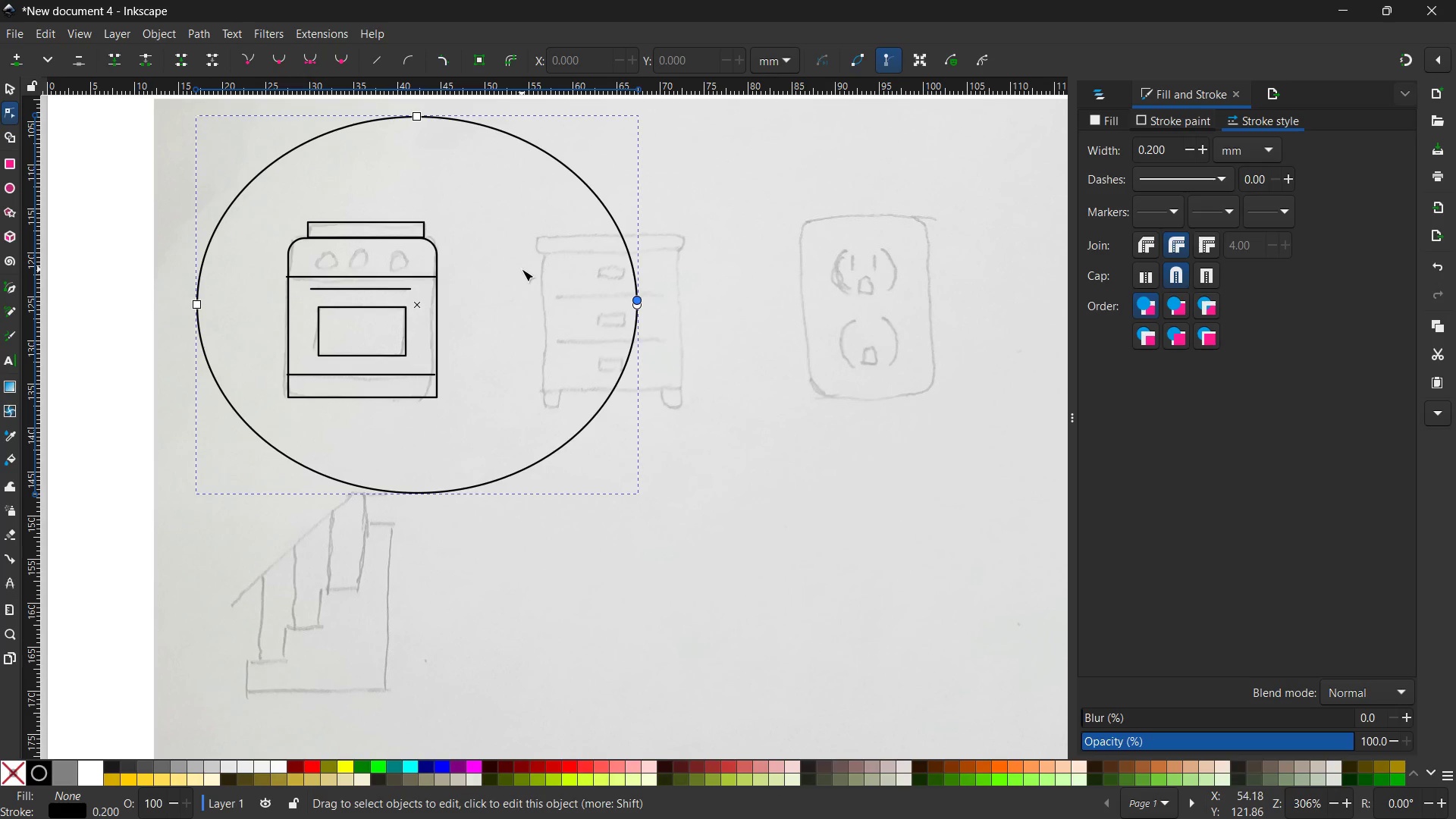 
key(Backspace)
 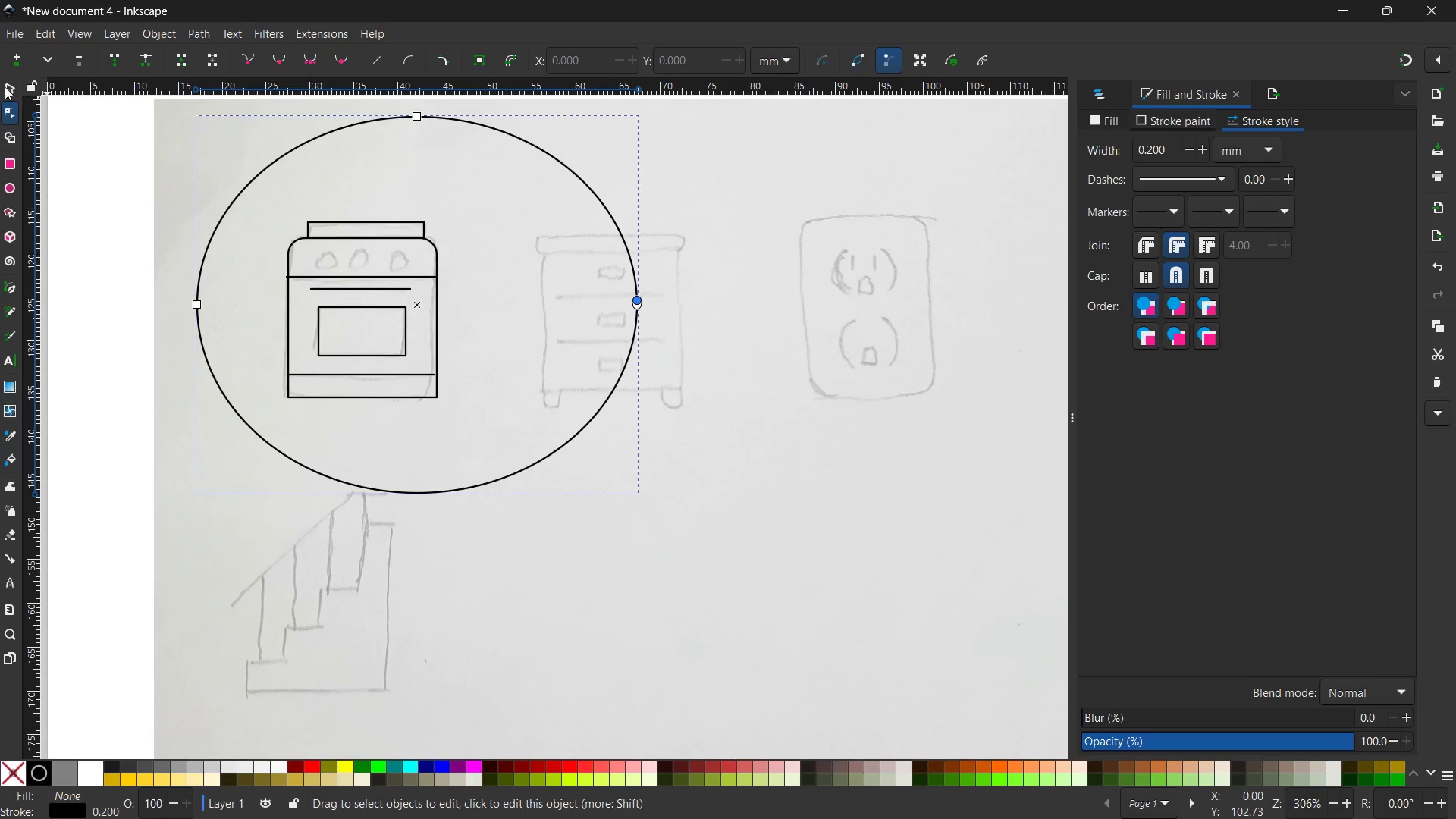 
left_click([5, 86])
 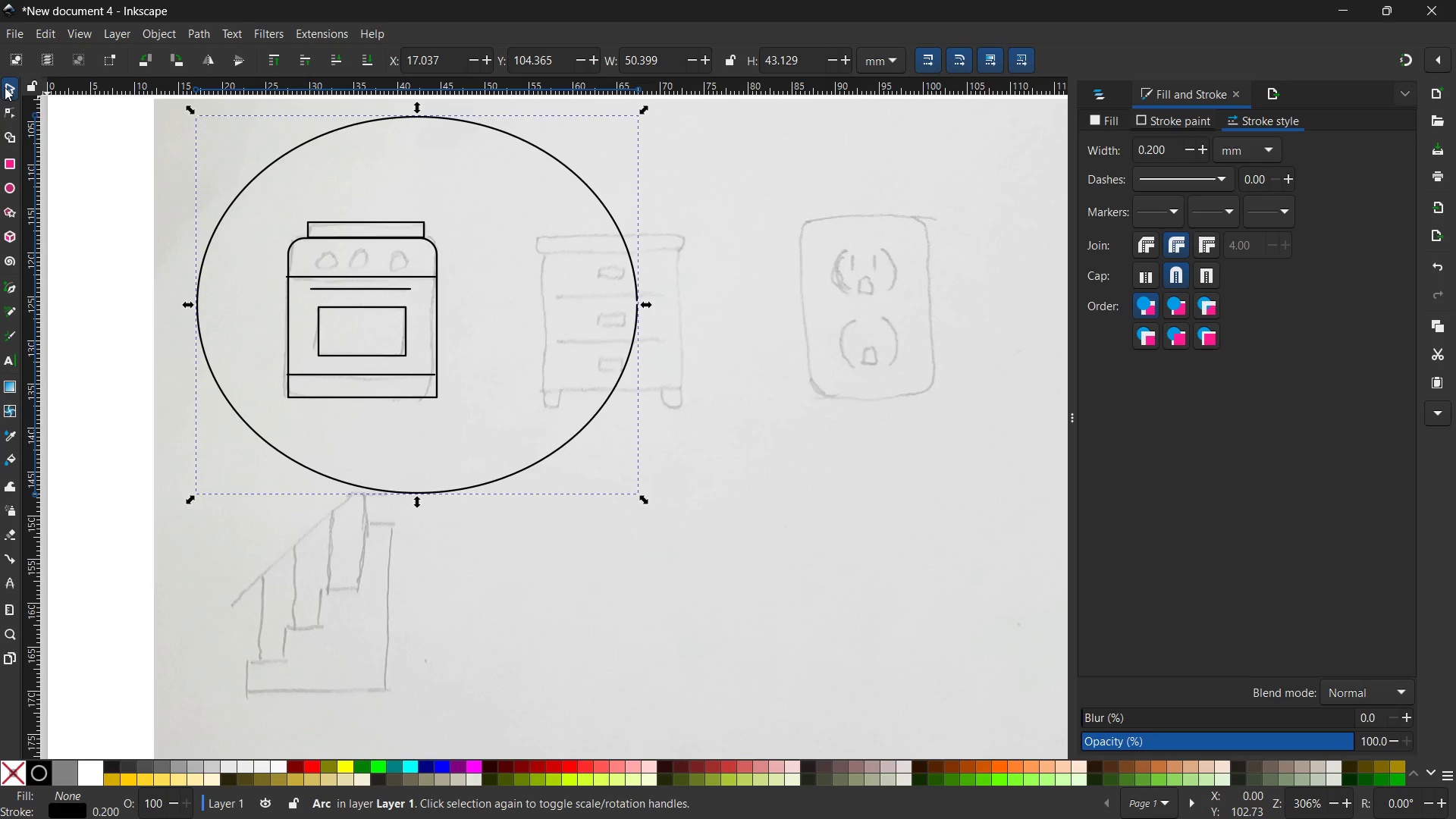 
key(Backspace)
 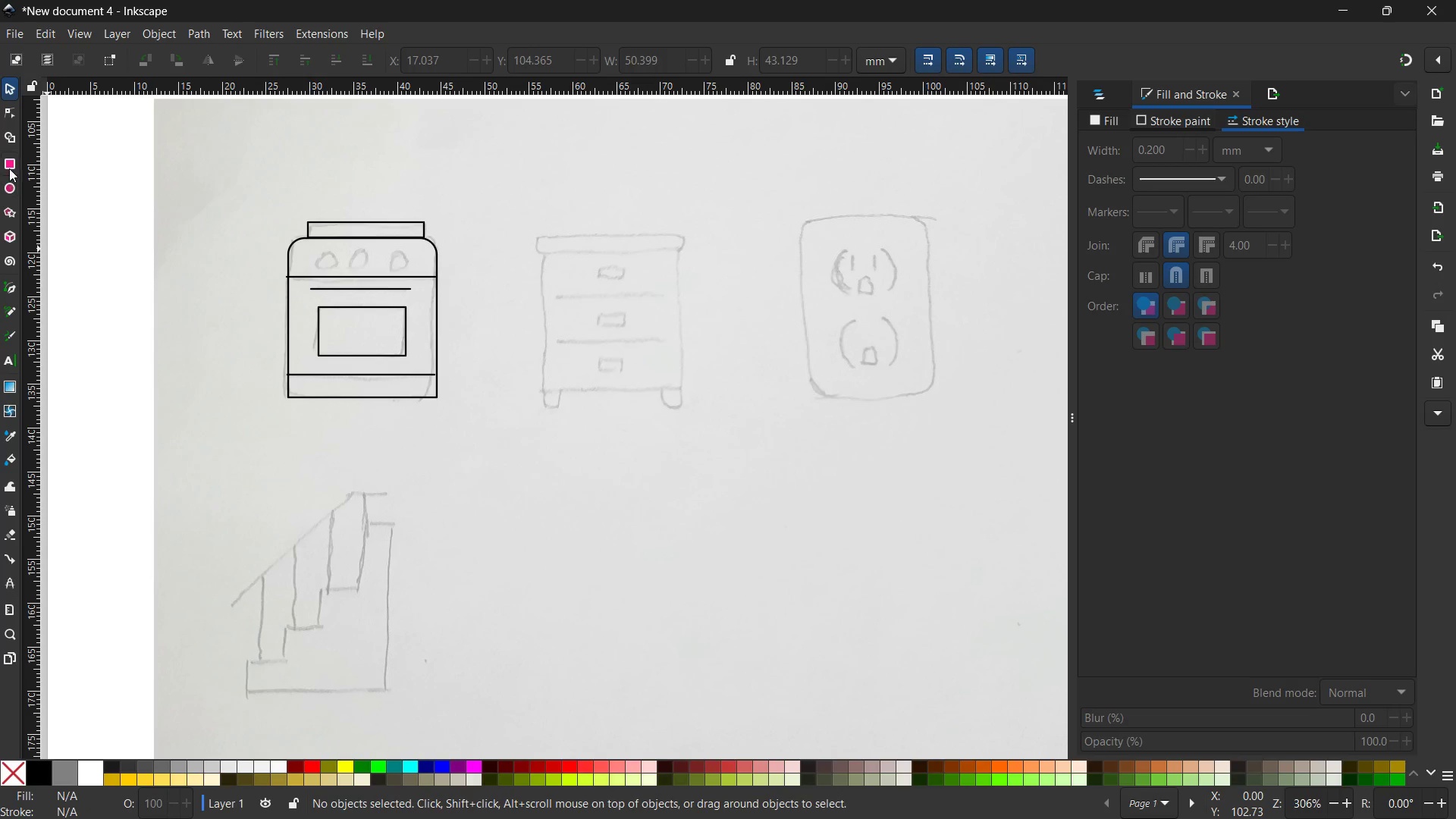 
left_click([9, 189])
 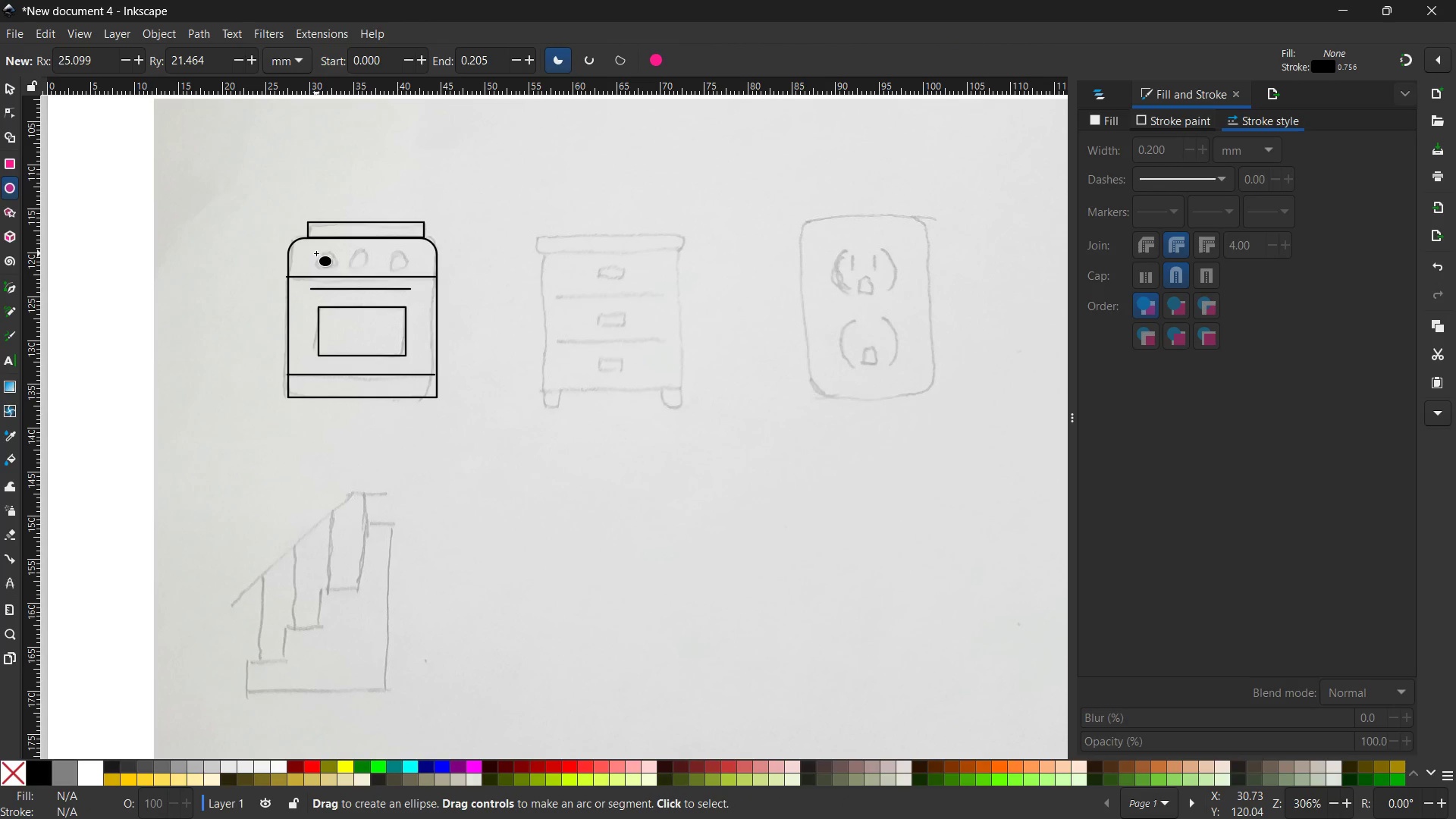 
hold_key(key=ControlLeft, duration=1.64)
left_click_drag(start_coordinate=[316, 253], to_coordinate=[340, 286])
 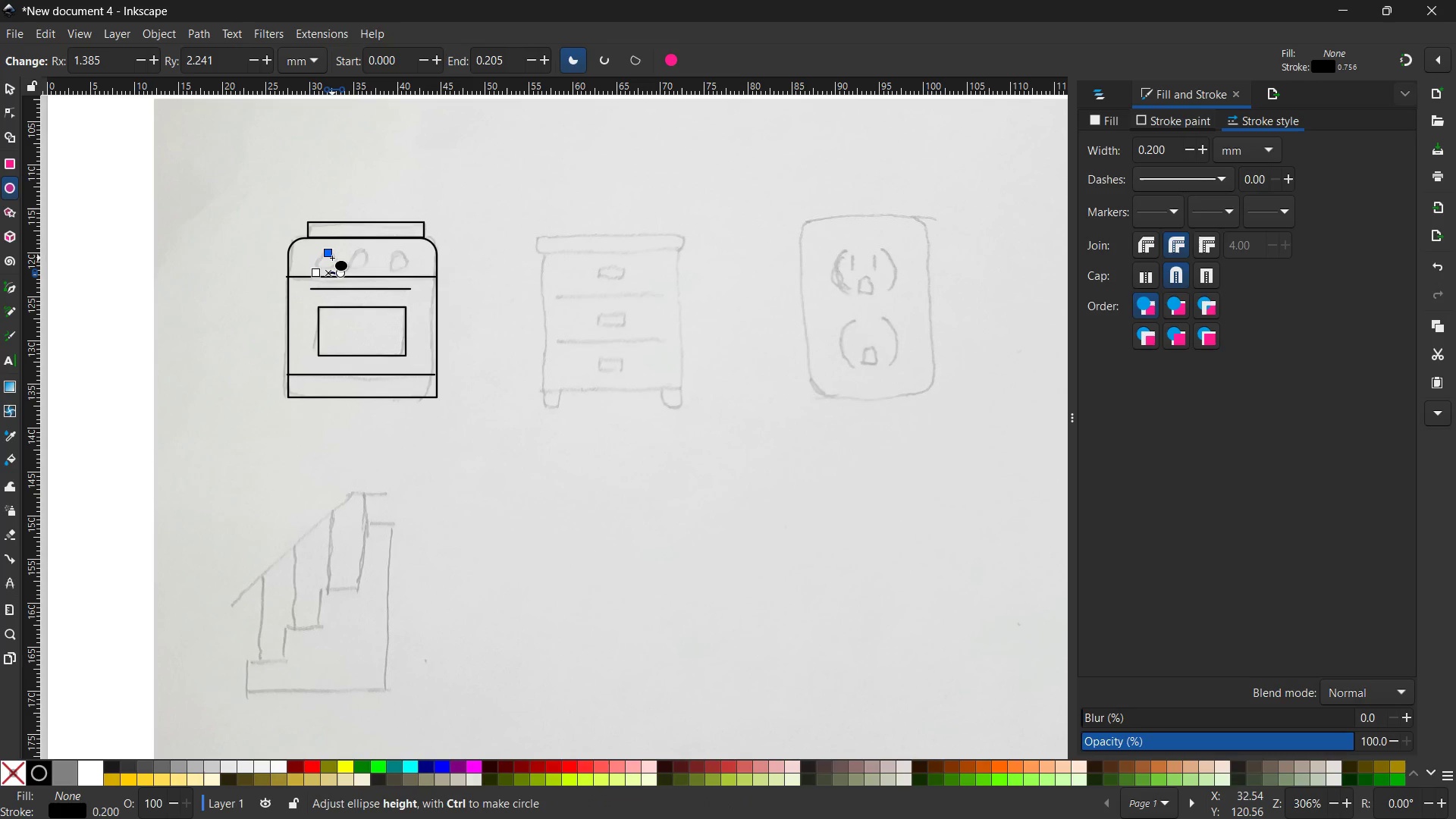 
hold_key(key=ControlLeft, duration=0.33)
scroll: coordinate [332, 258], scroll_direction: up, amount: 1.0
 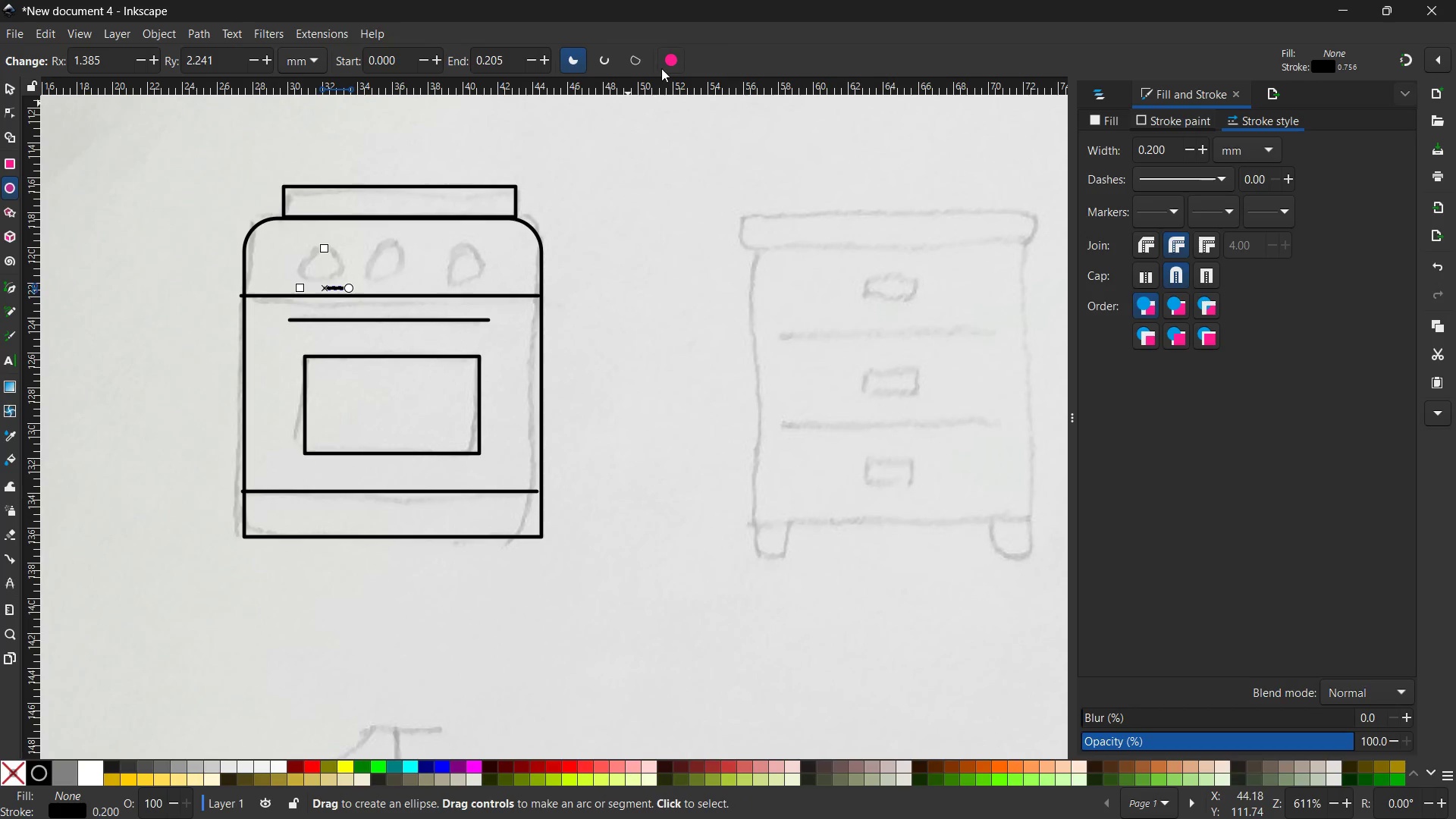 
left_click([673, 63])
 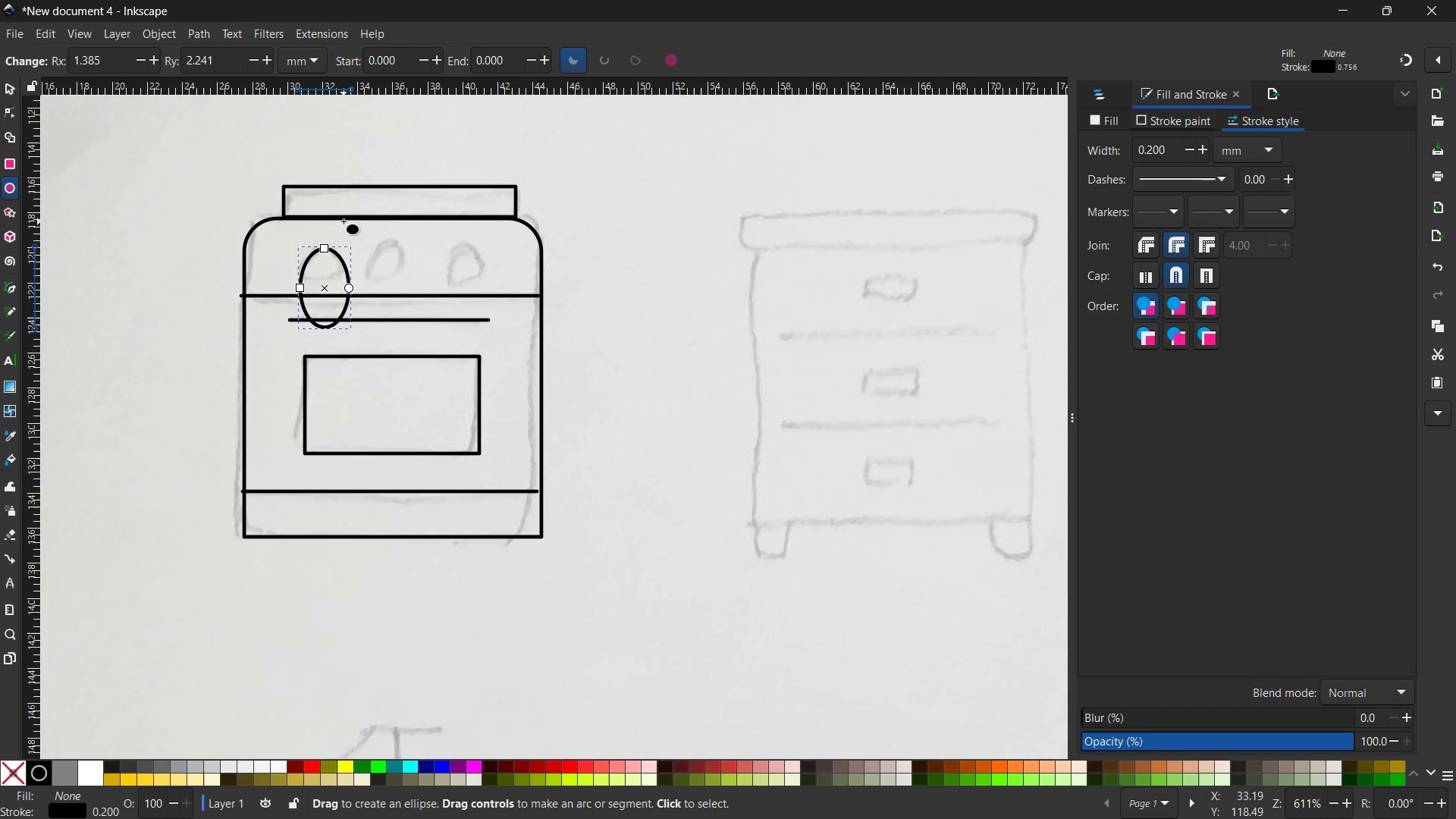 
key(Backspace)
 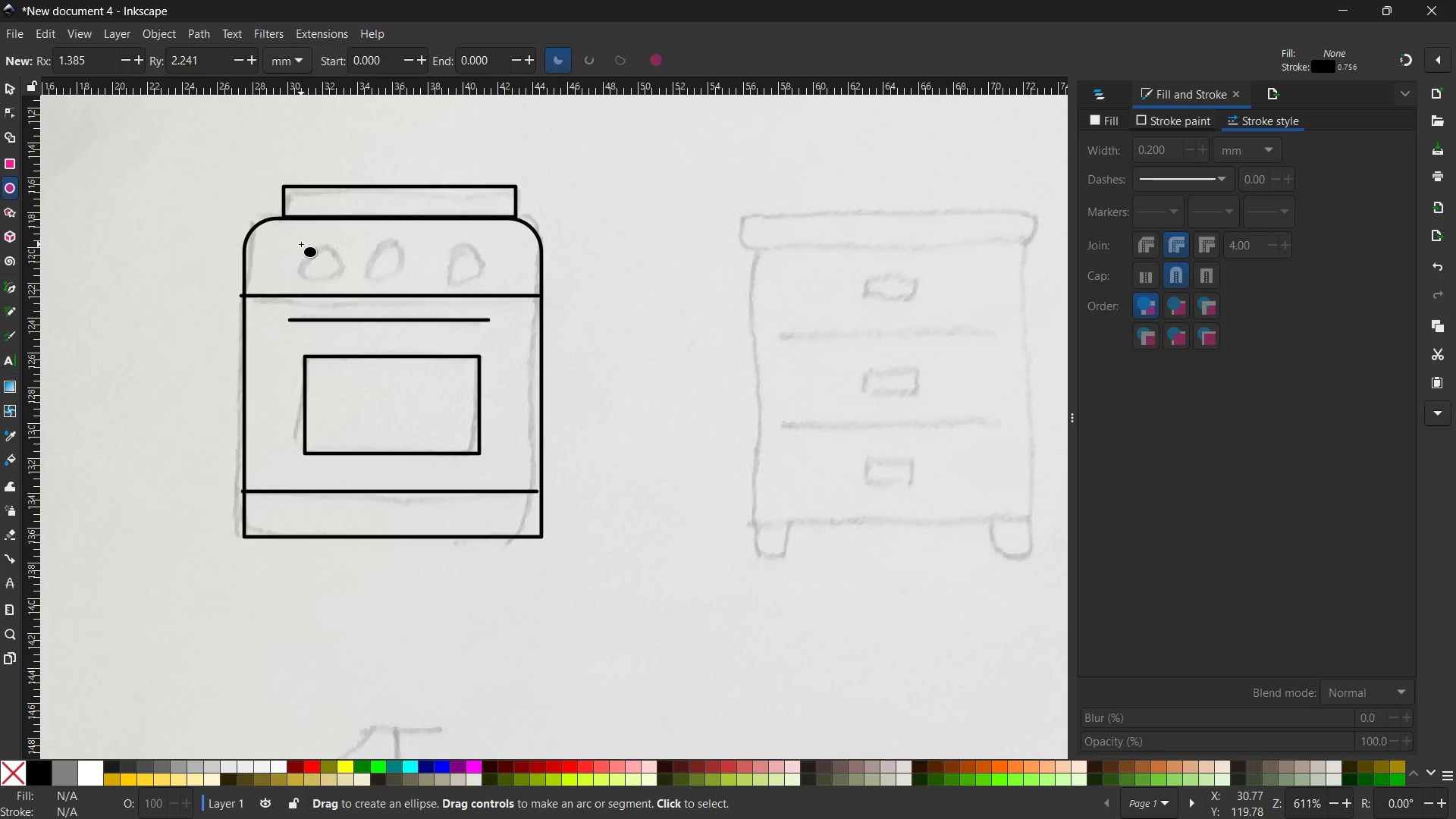 
hold_key(key=ShiftLeft, duration=0.64)
left_click_drag(start_coordinate=[300, 243], to_coordinate=[345, 284])
 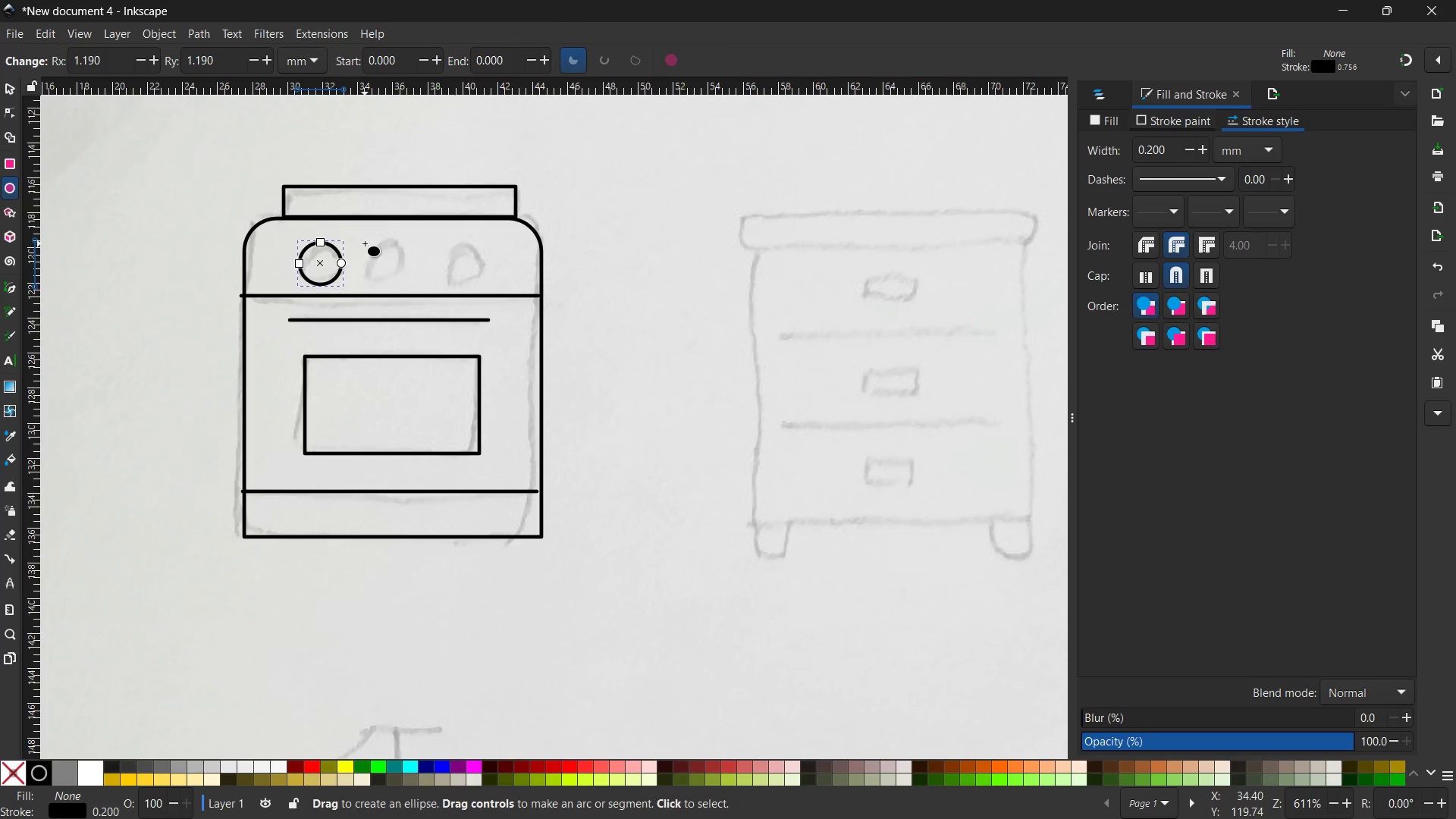 
hold_key(key=ControlLeft, duration=2.31)
 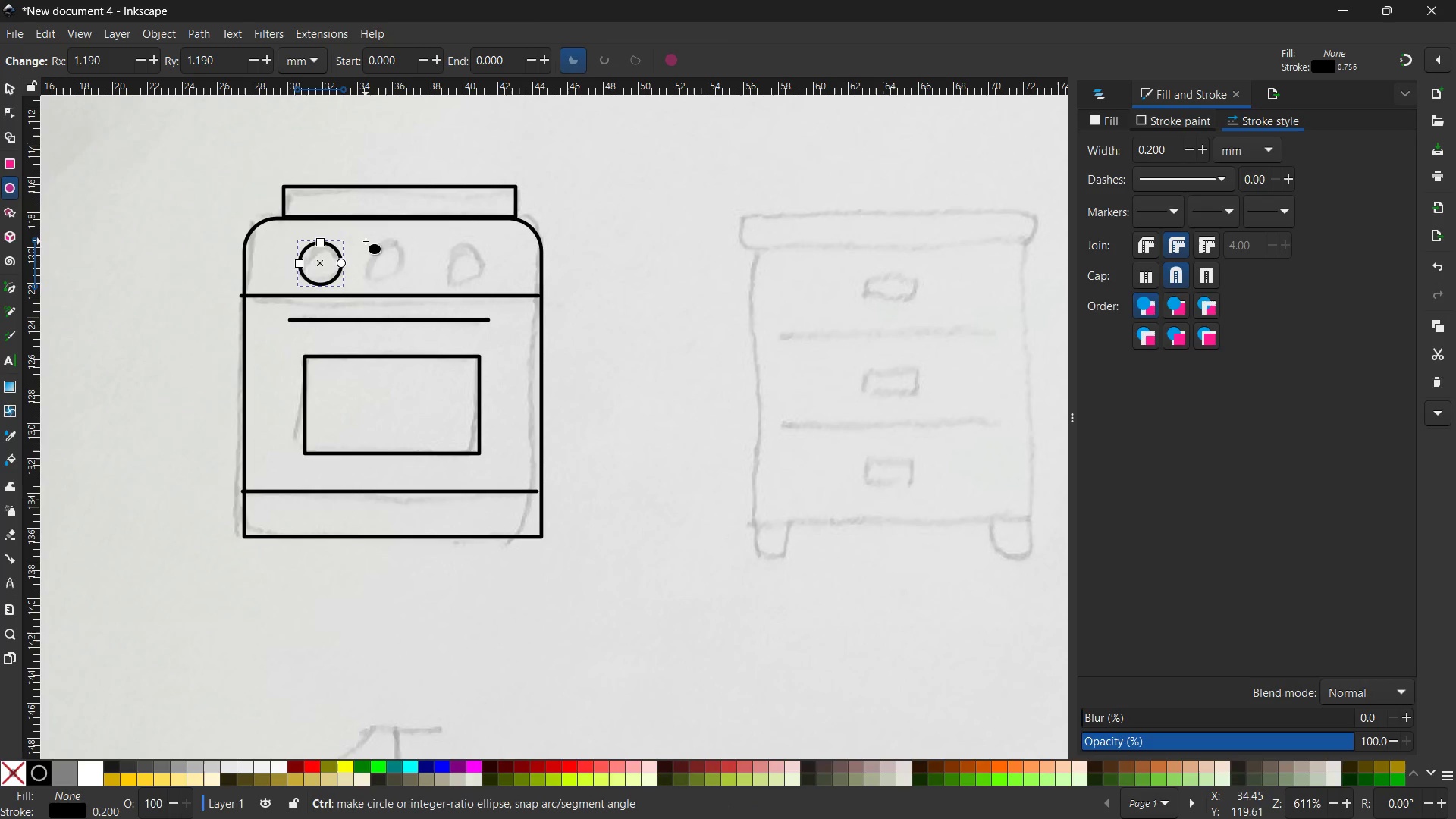 
hold_key(key=ControlLeft, duration=2.84)
left_click_drag(start_coordinate=[366, 237], to_coordinate=[406, 286])
 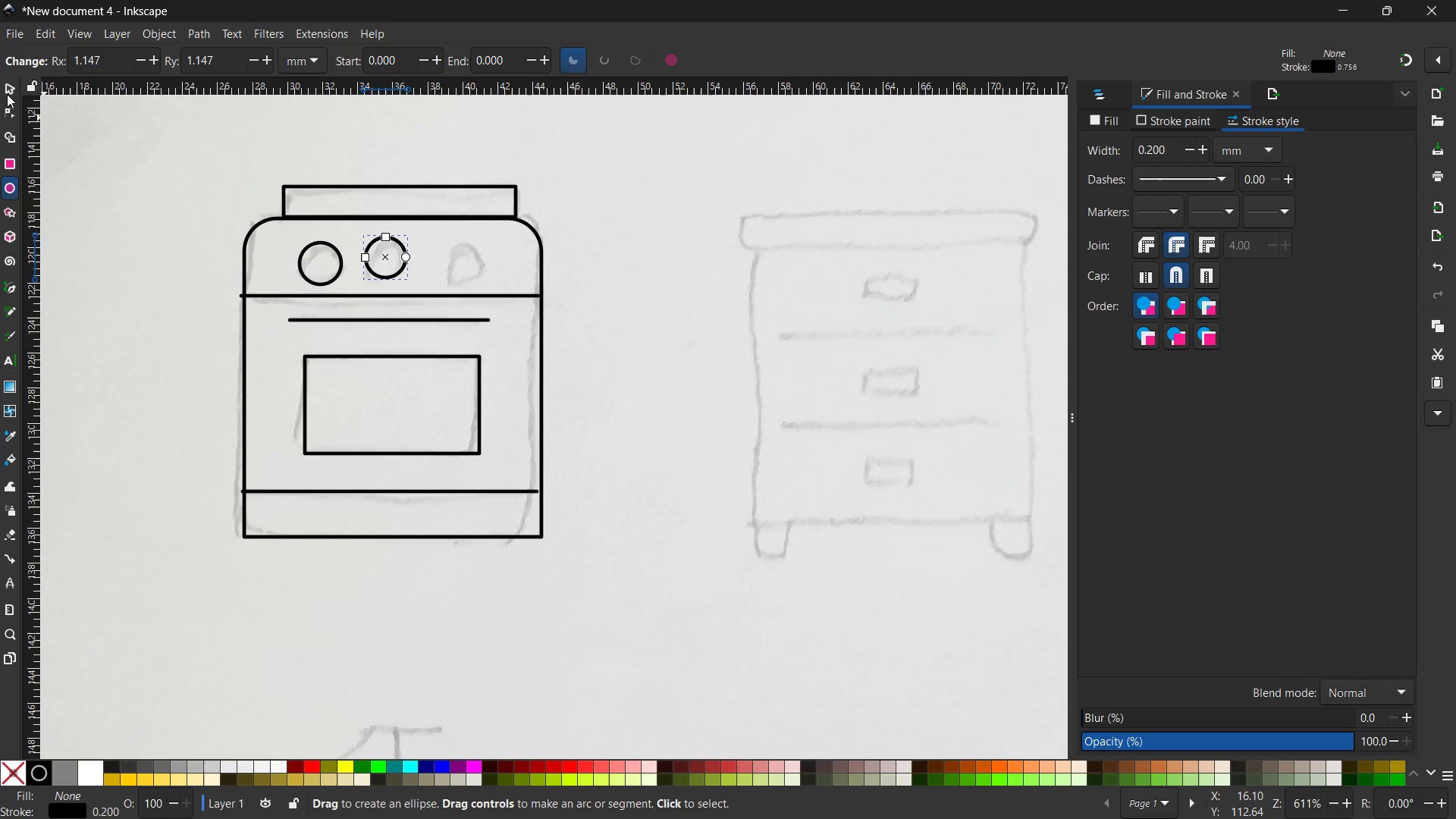 
left_click([8, 92])
 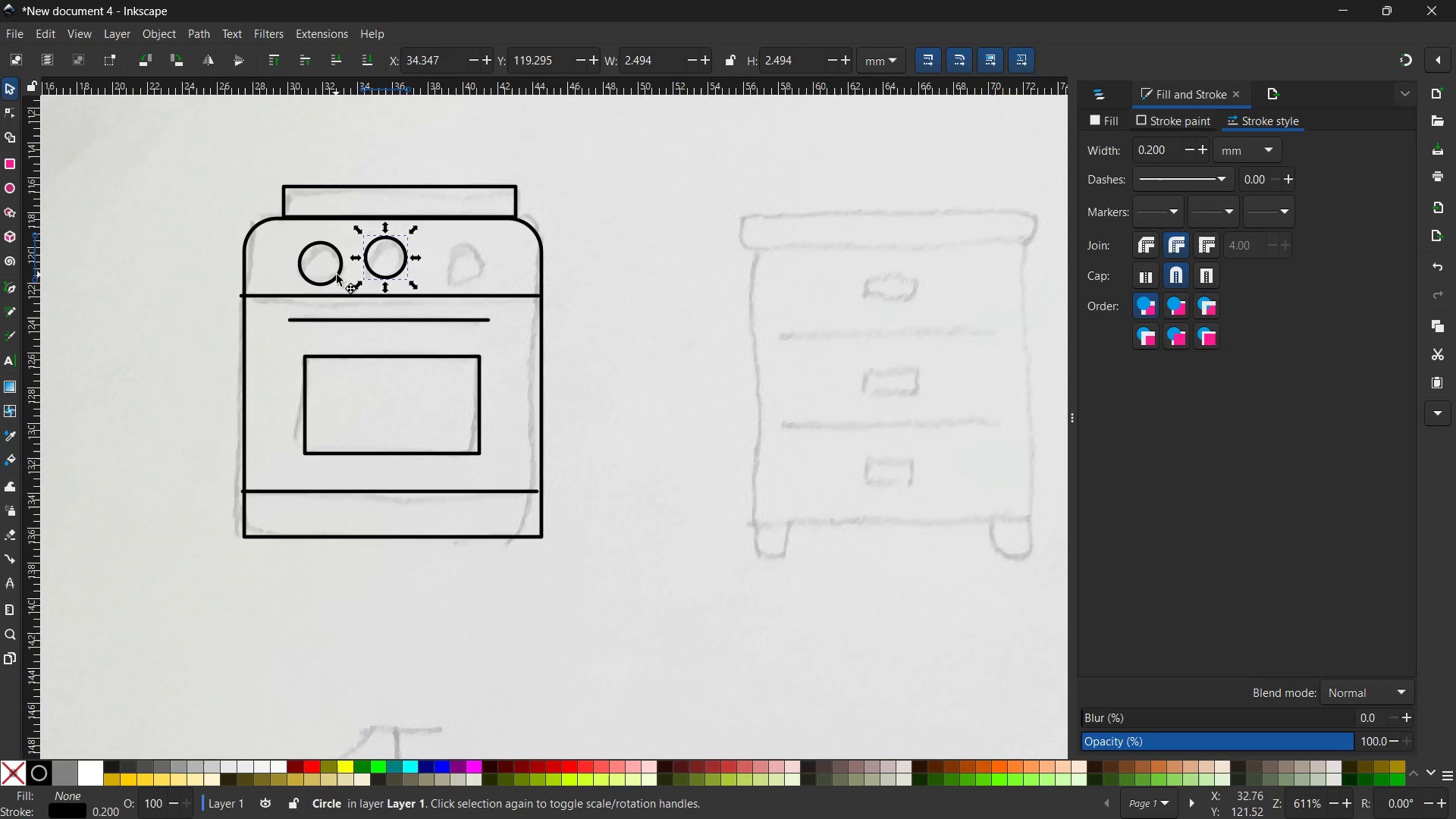 
key(Backspace)
 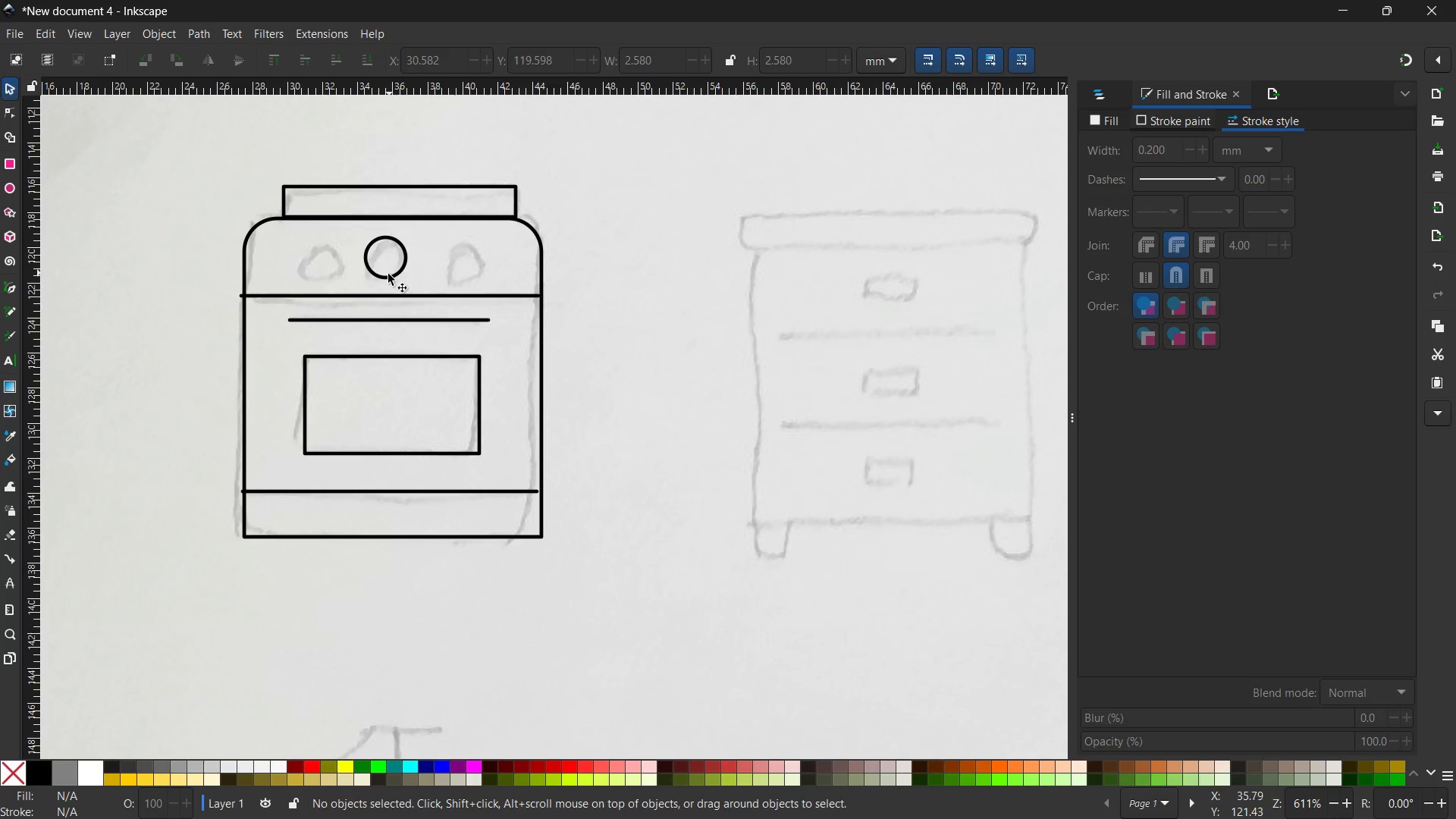 
left_click([388, 274])
 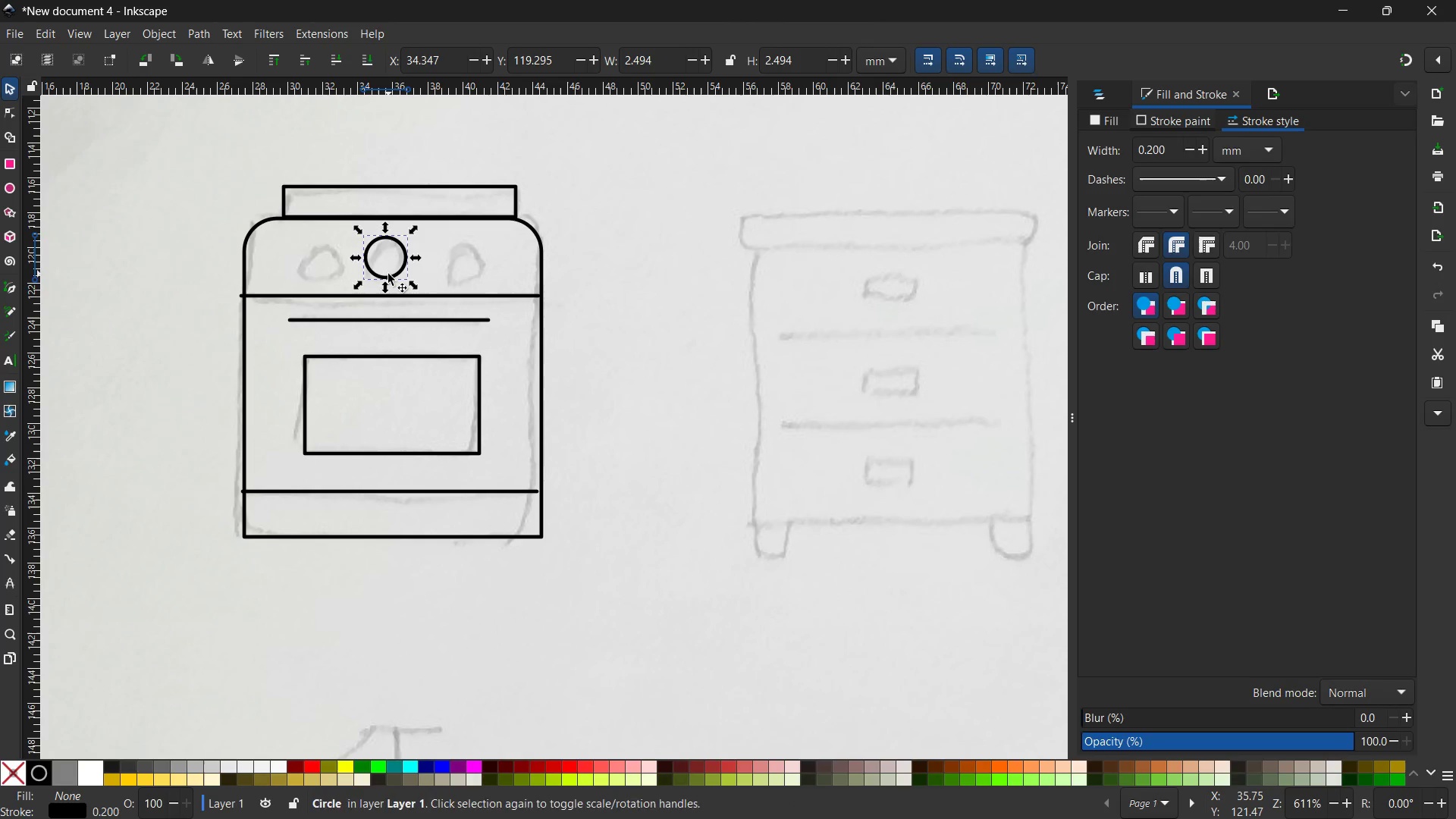 
key(Control+C)
 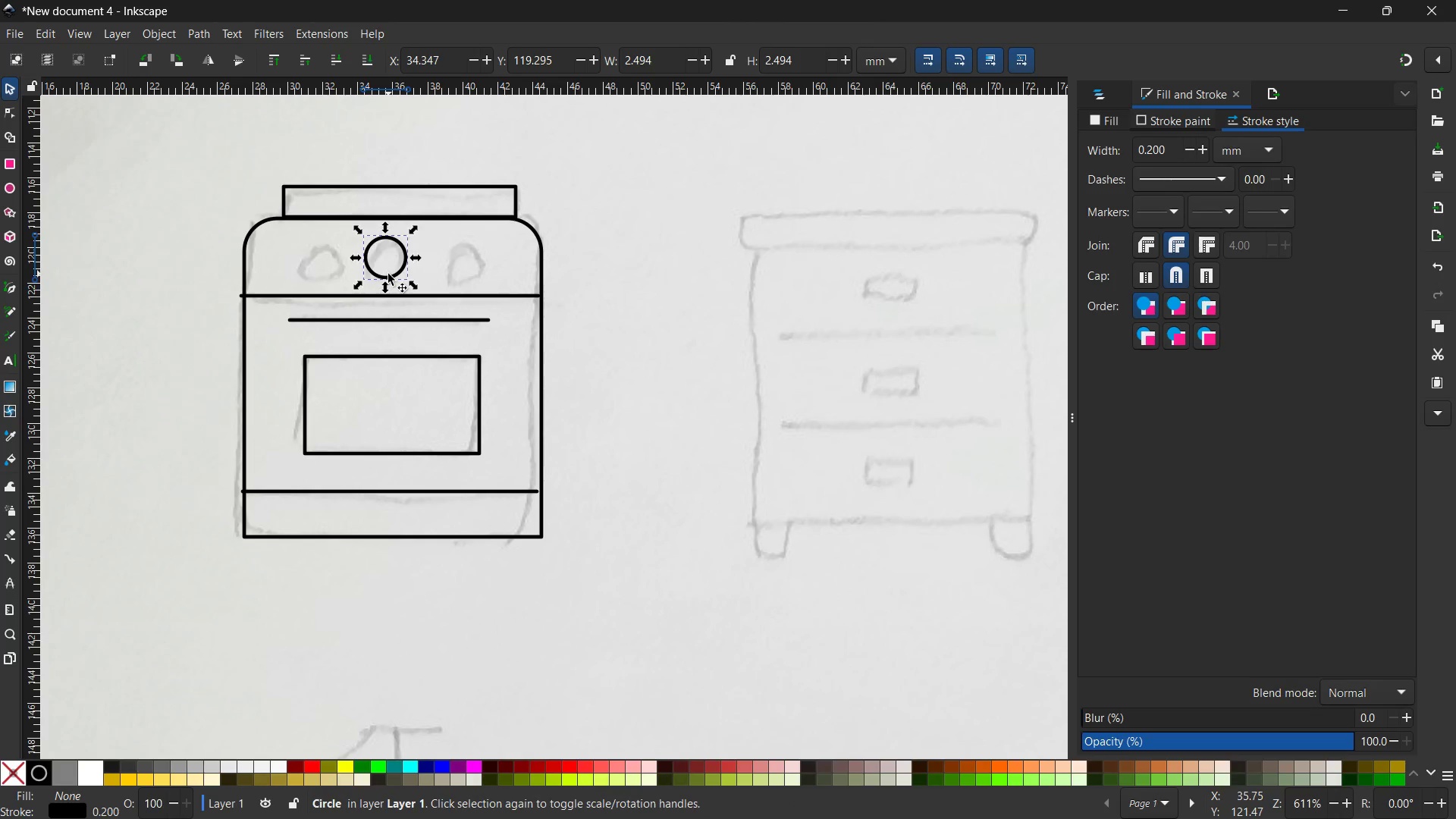 
key(Control+V)
 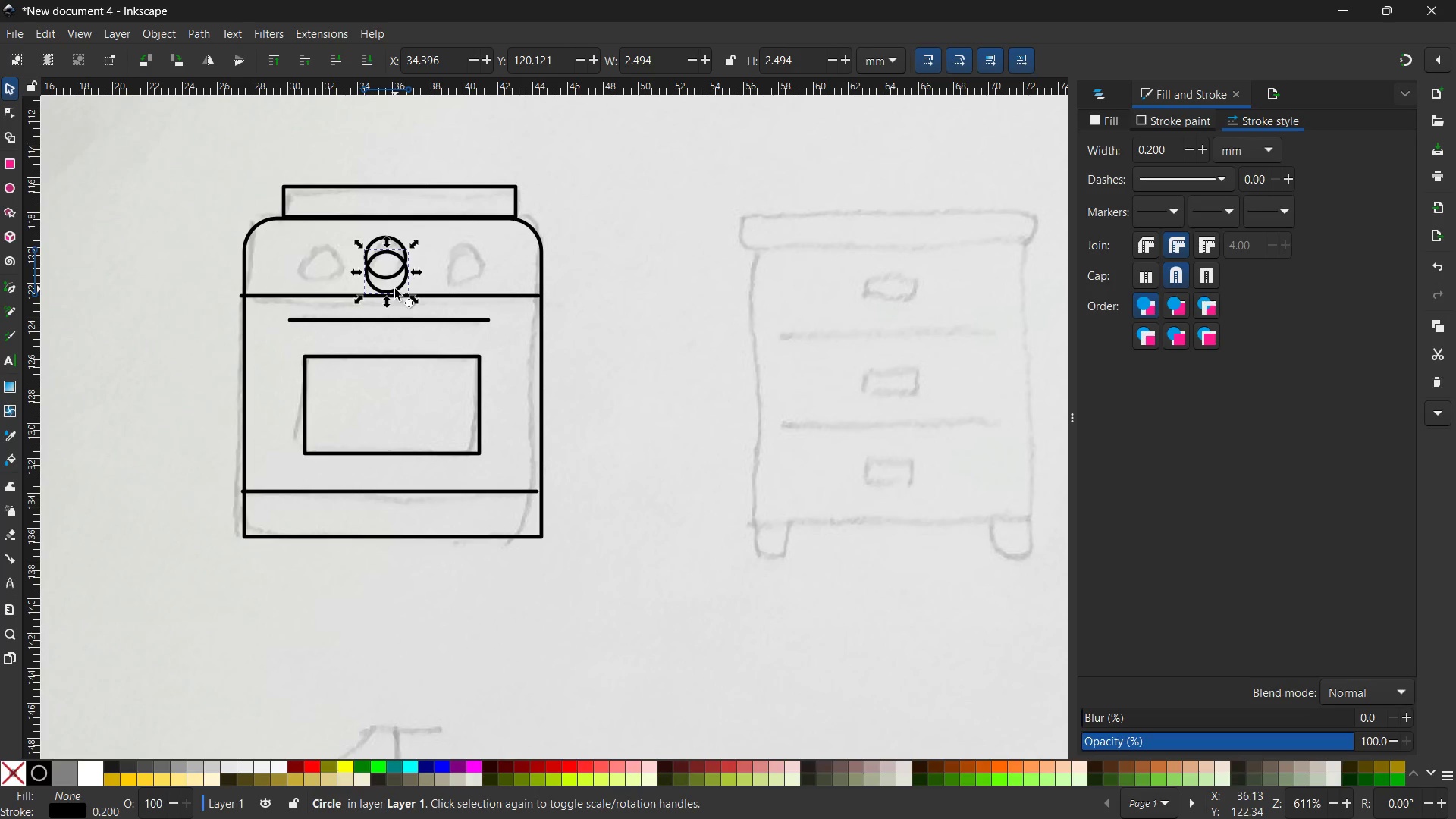 
left_click_drag(start_coordinate=[395, 289], to_coordinate=[326, 279])
 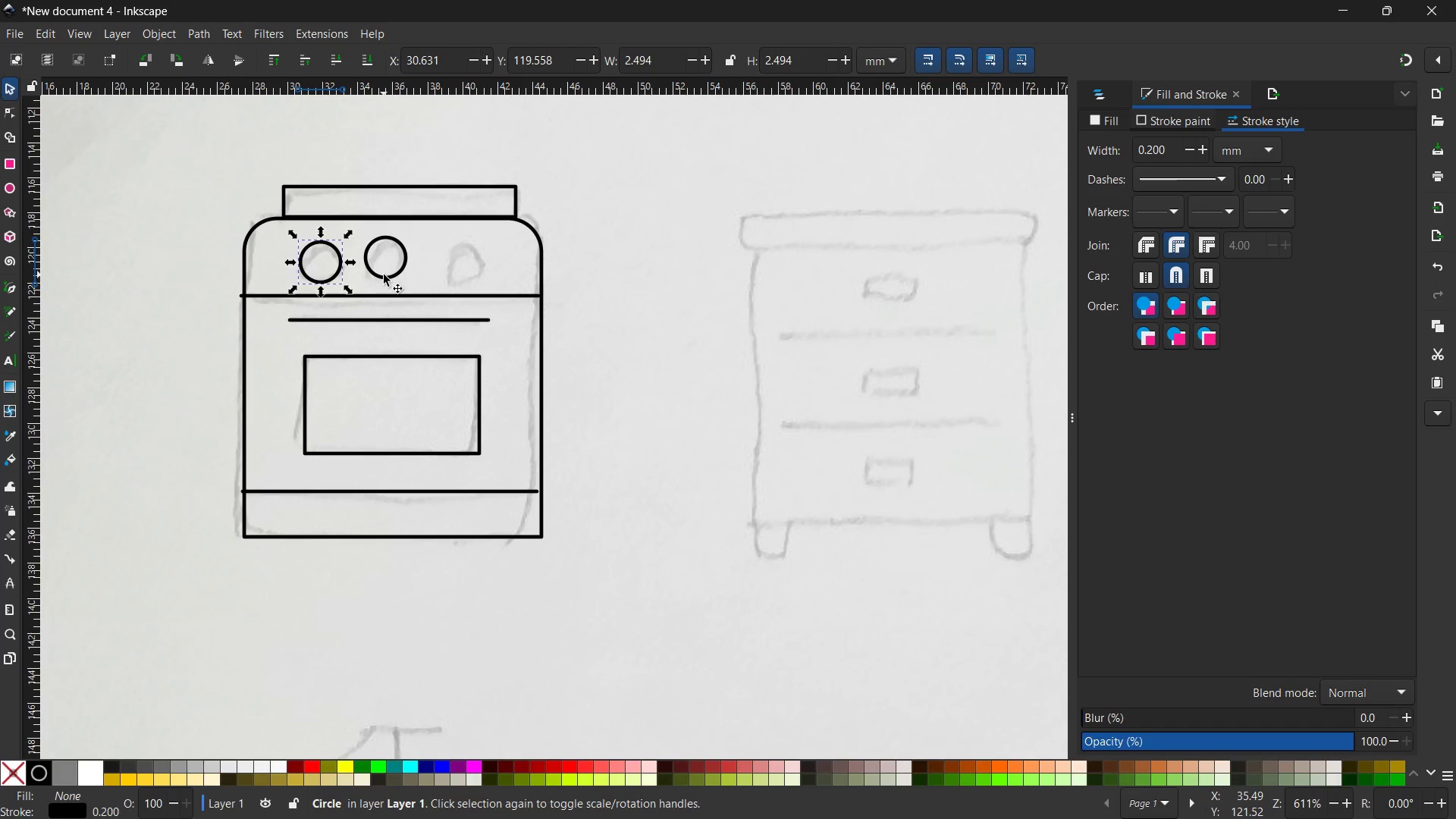 
left_click_drag(start_coordinate=[384, 275], to_coordinate=[384, 279])
 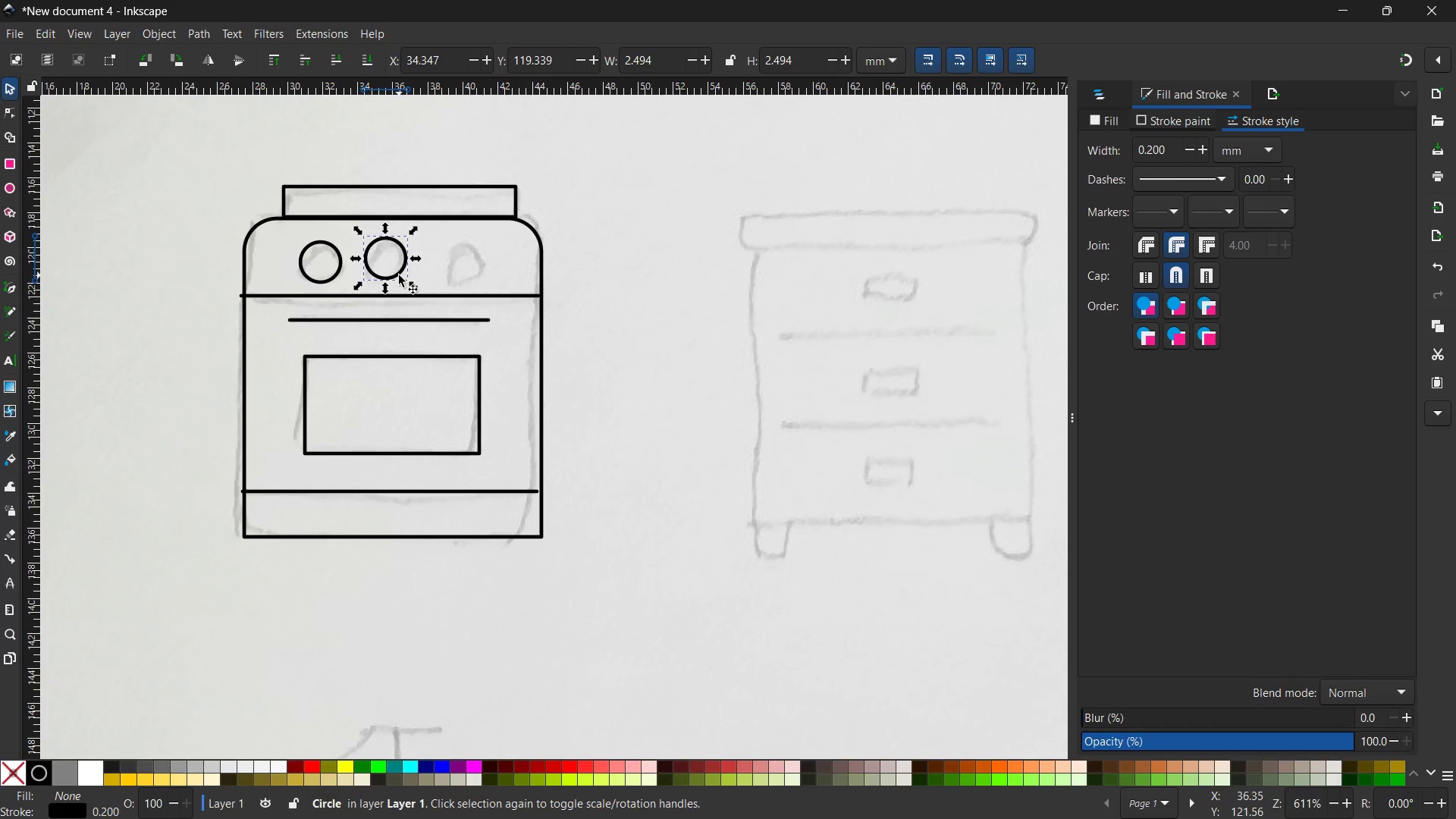 
left_click_drag(start_coordinate=[399, 275], to_coordinate=[400, 282])
 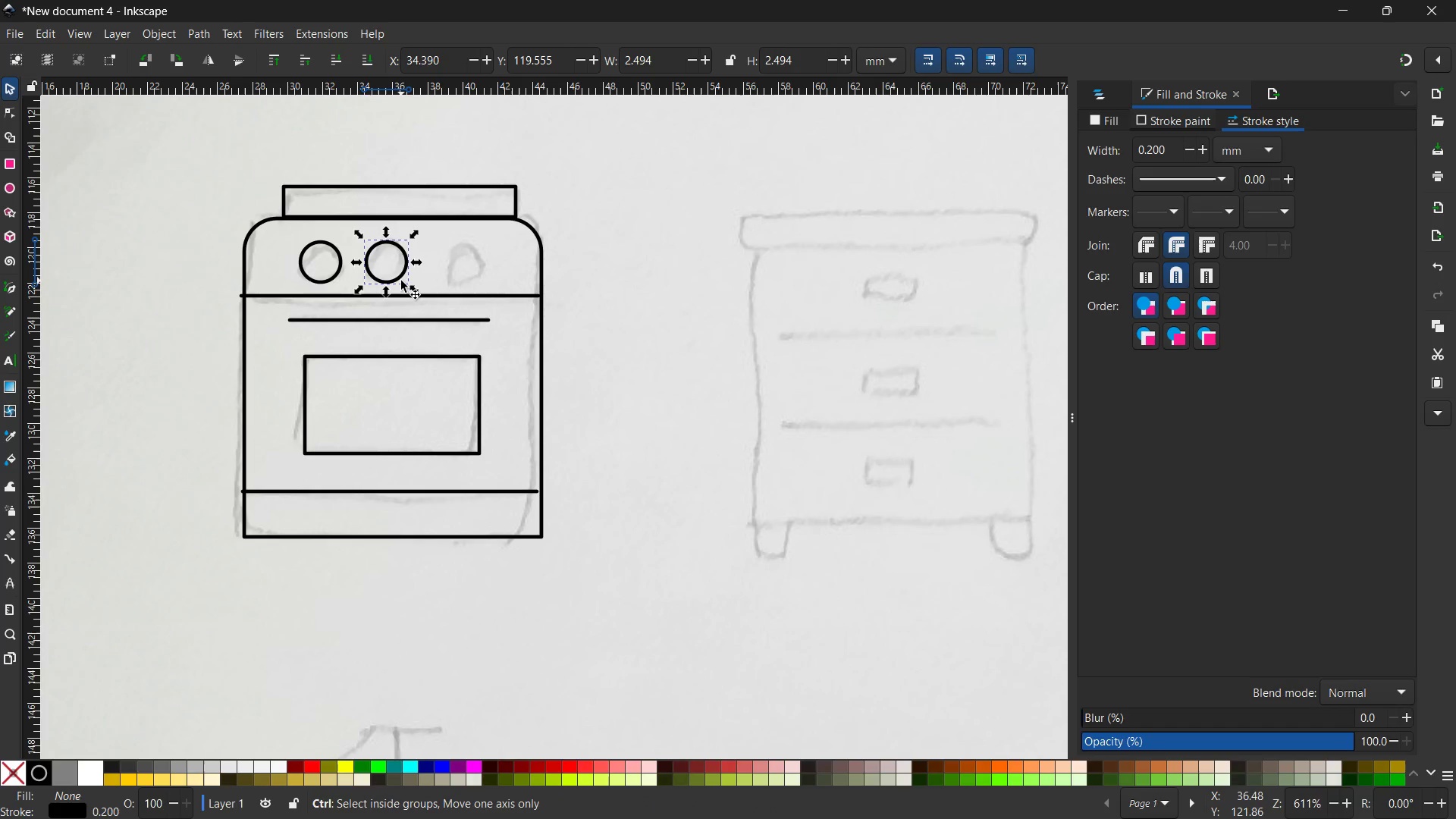 
key(Control+C)
 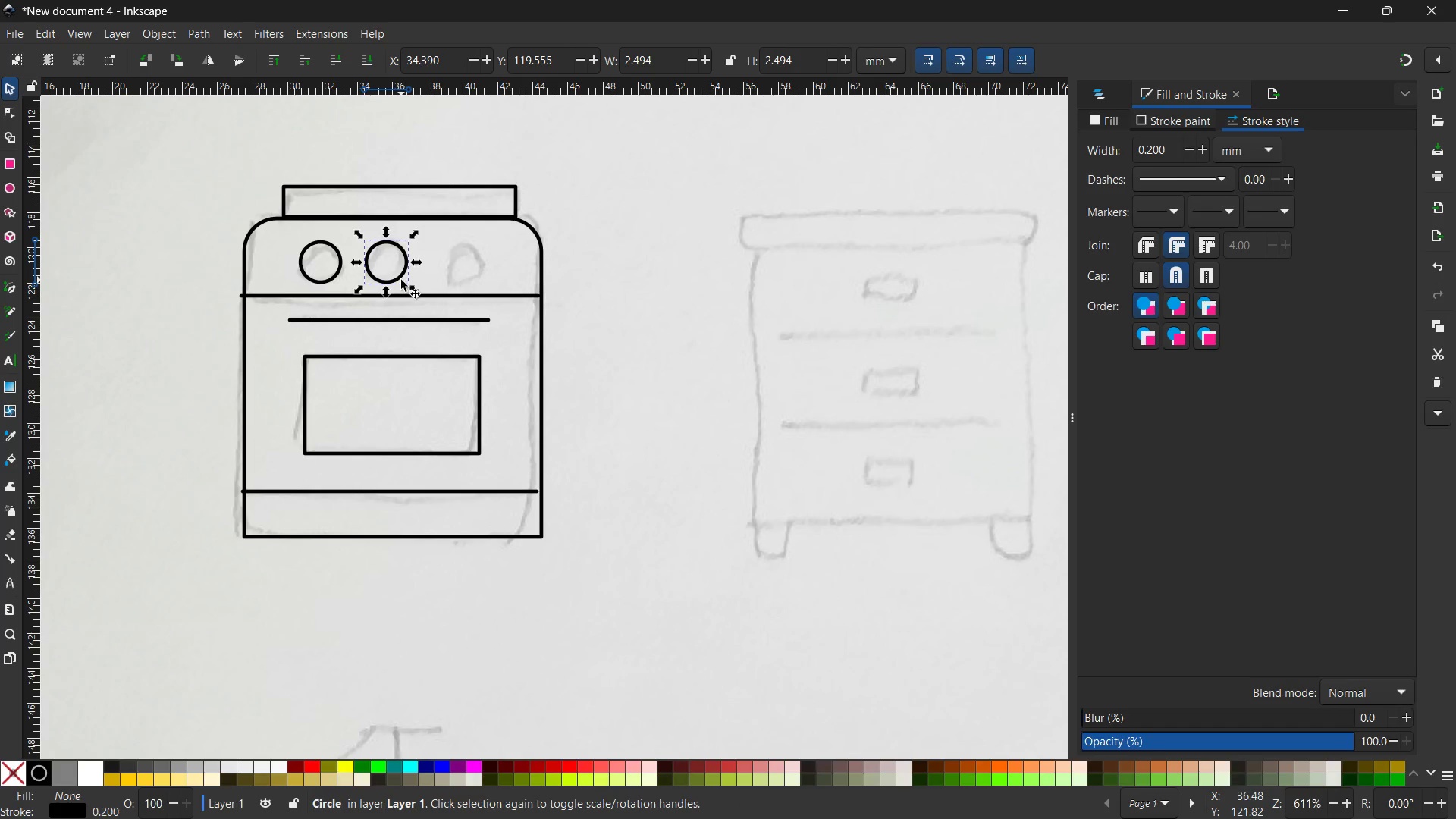 
key(Control+V)
 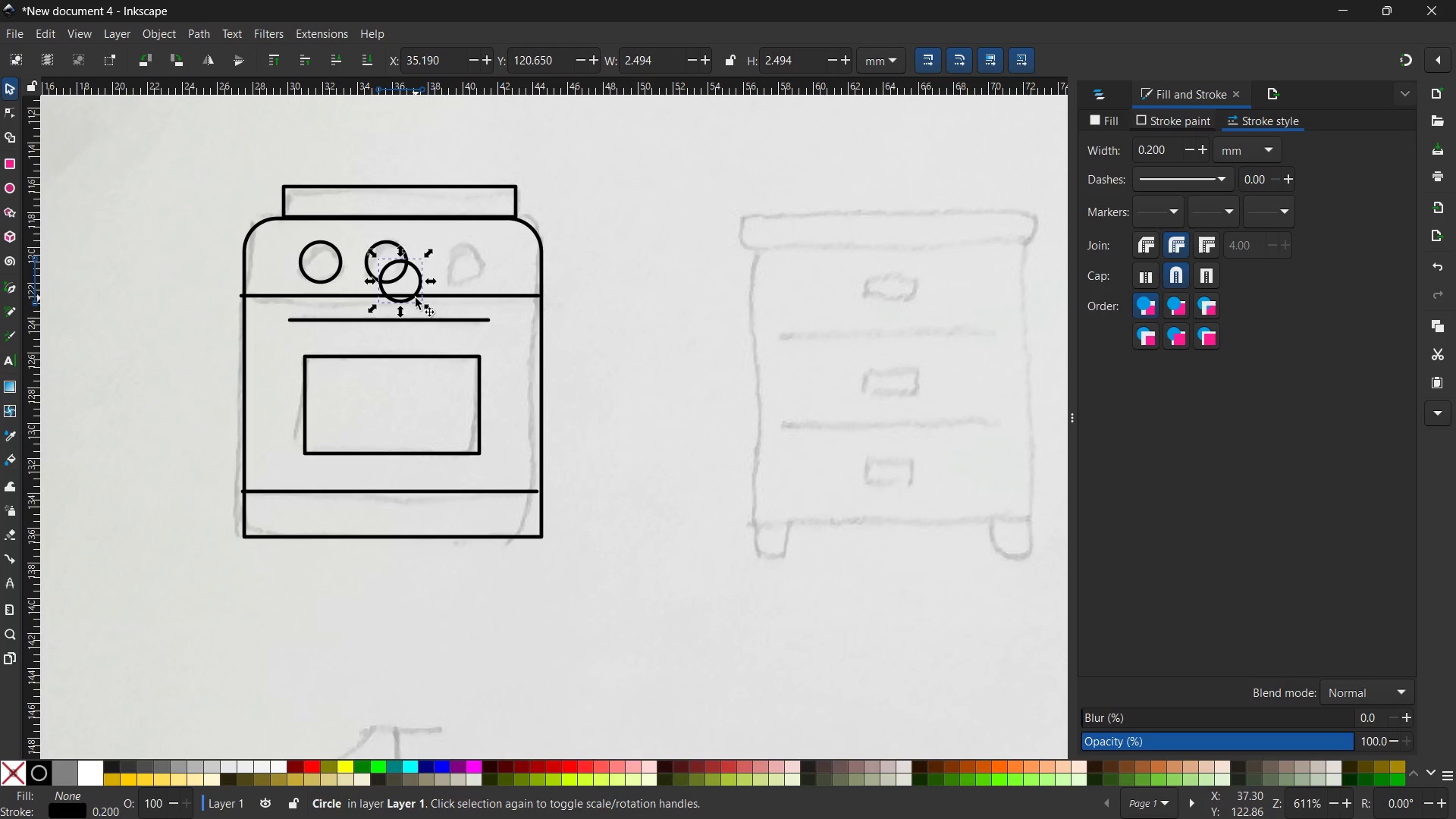 
left_click_drag(start_coordinate=[416, 298], to_coordinate=[482, 278])
 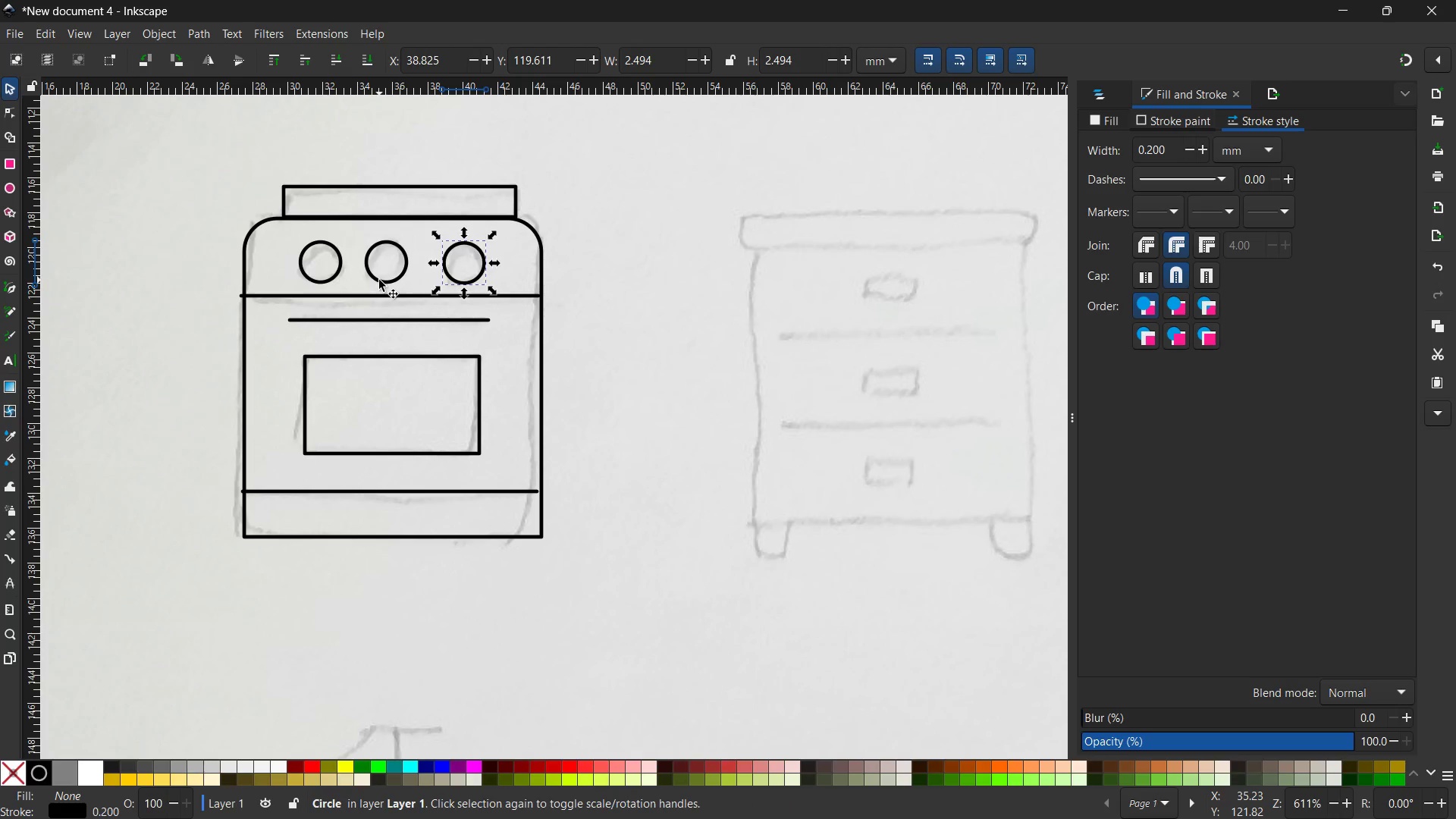 
left_click([379, 280])
 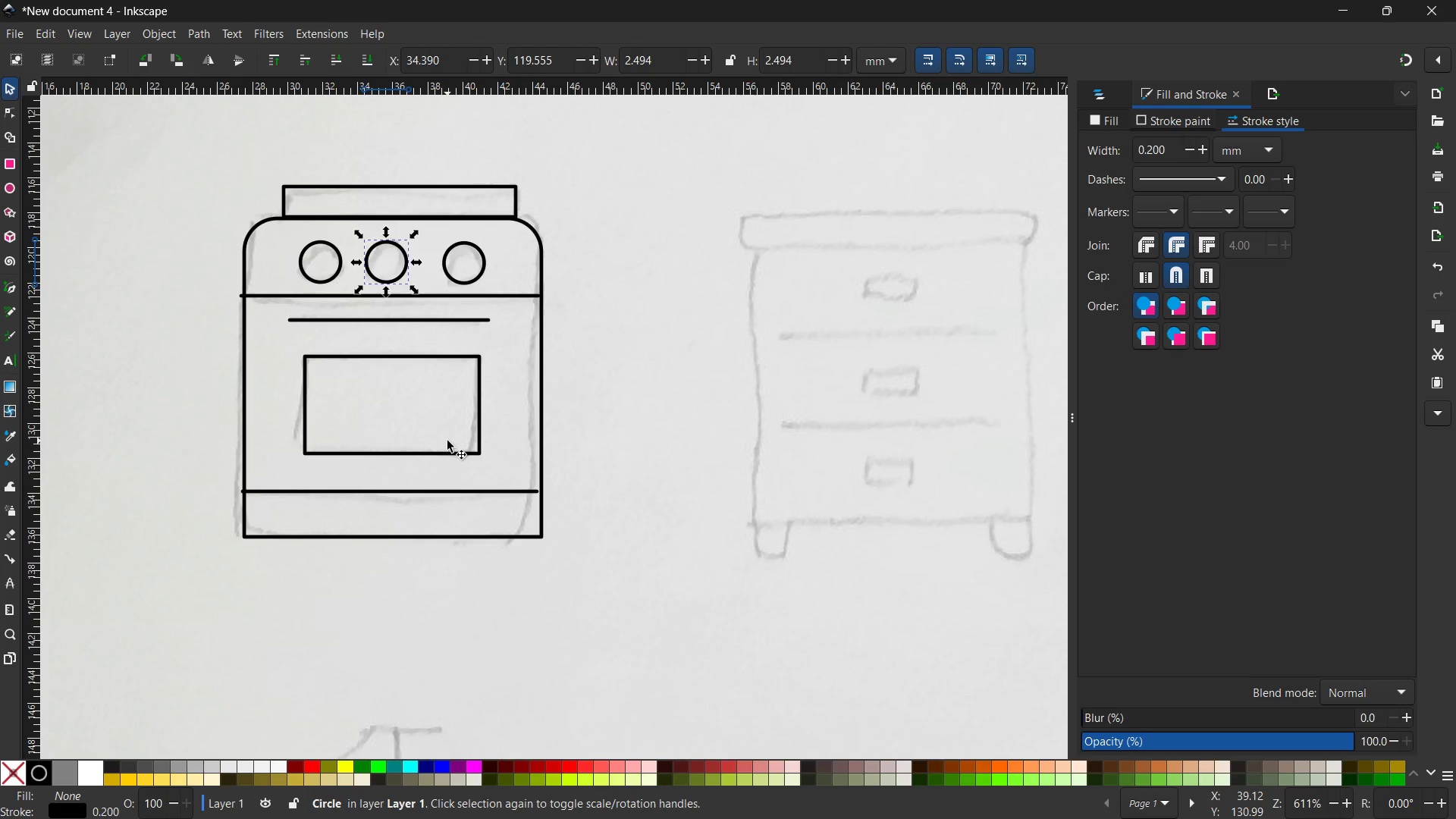 
hold_key(key=ControlLeft, duration=0.58)
scroll: coordinate [447, 441], scroll_direction: down, amount: 4.0
 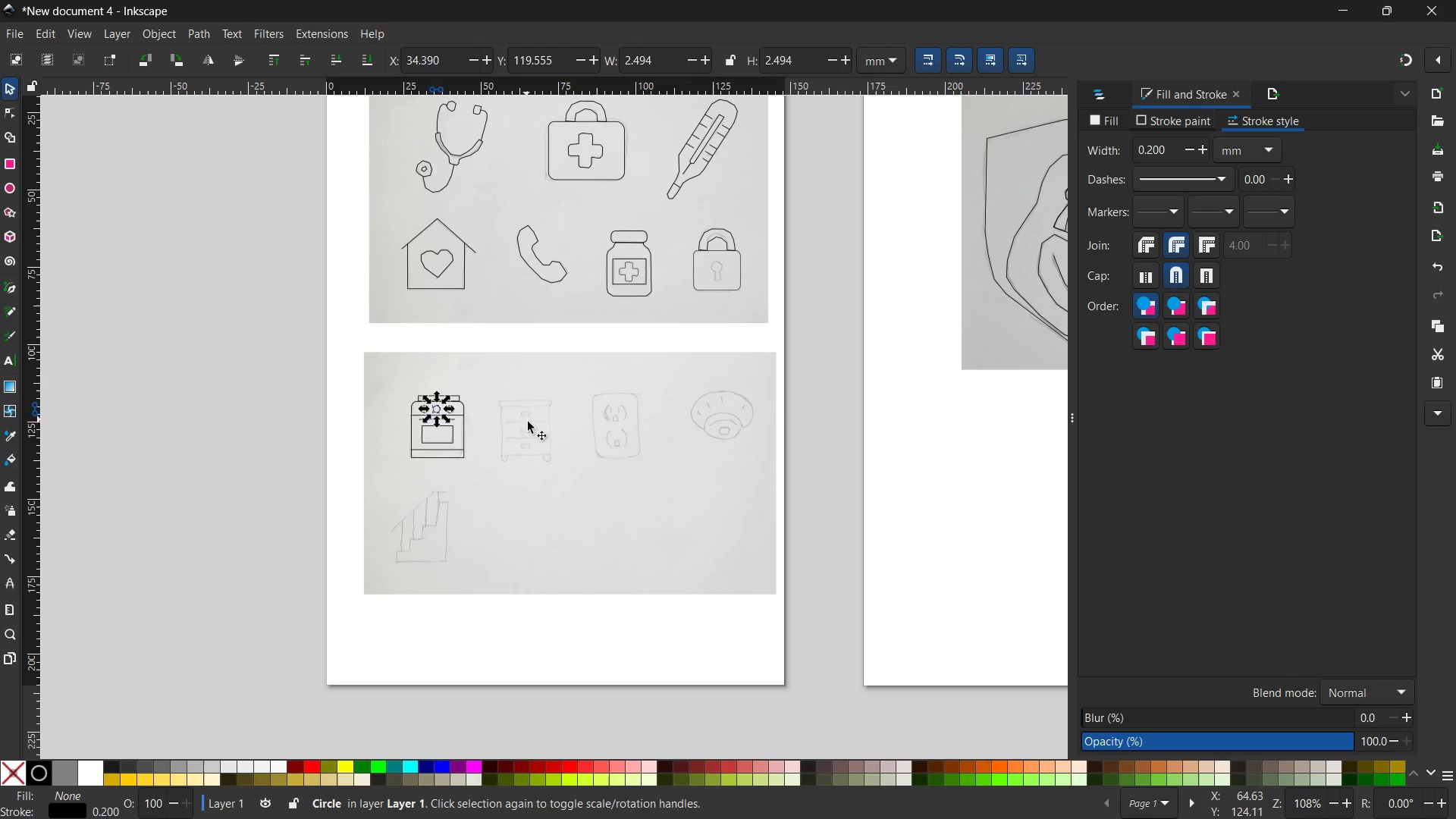 
scroll: coordinate [512, 472], scroll_direction: none, amount: 0.0
 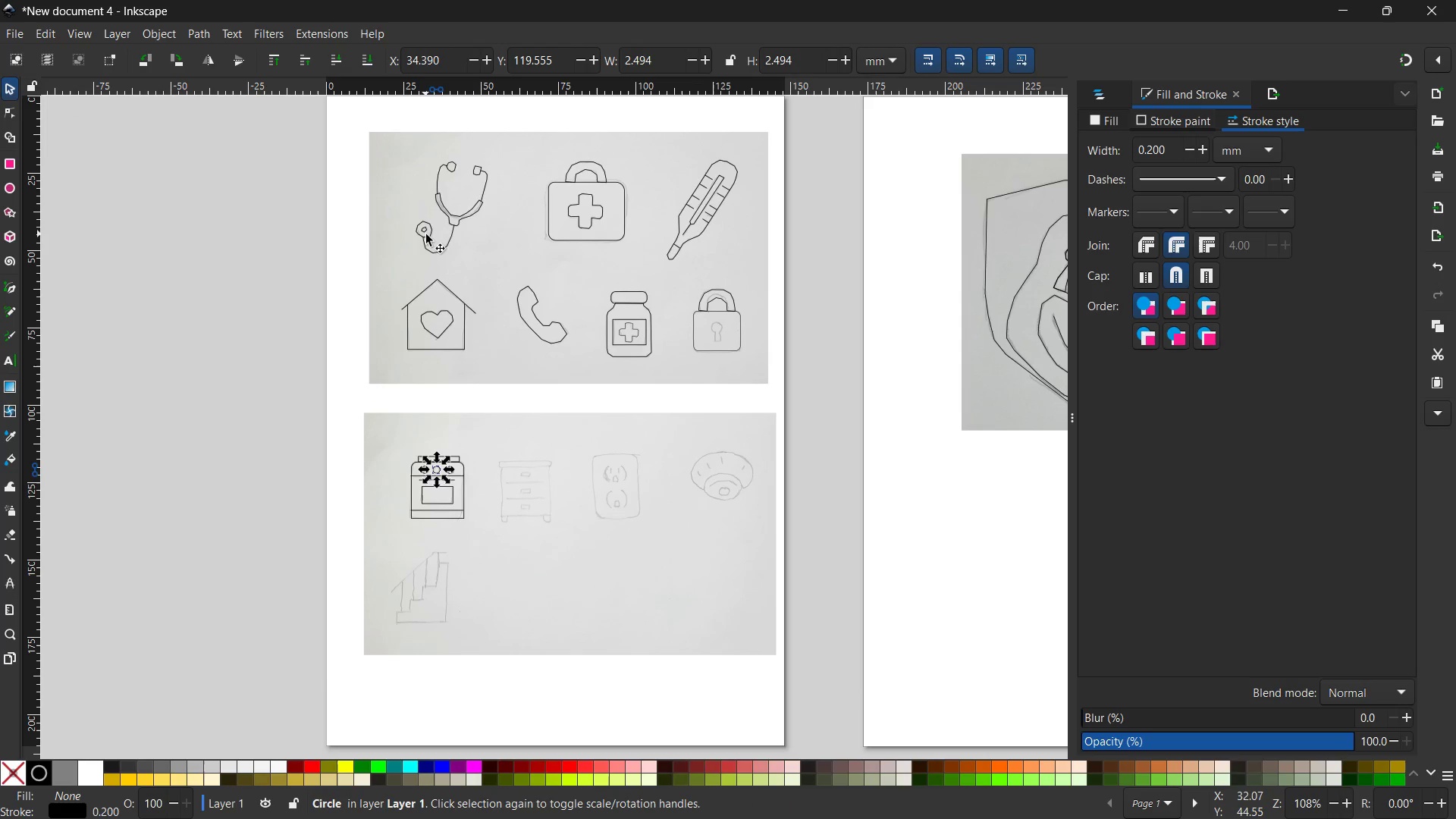 
left_click([426, 238])
 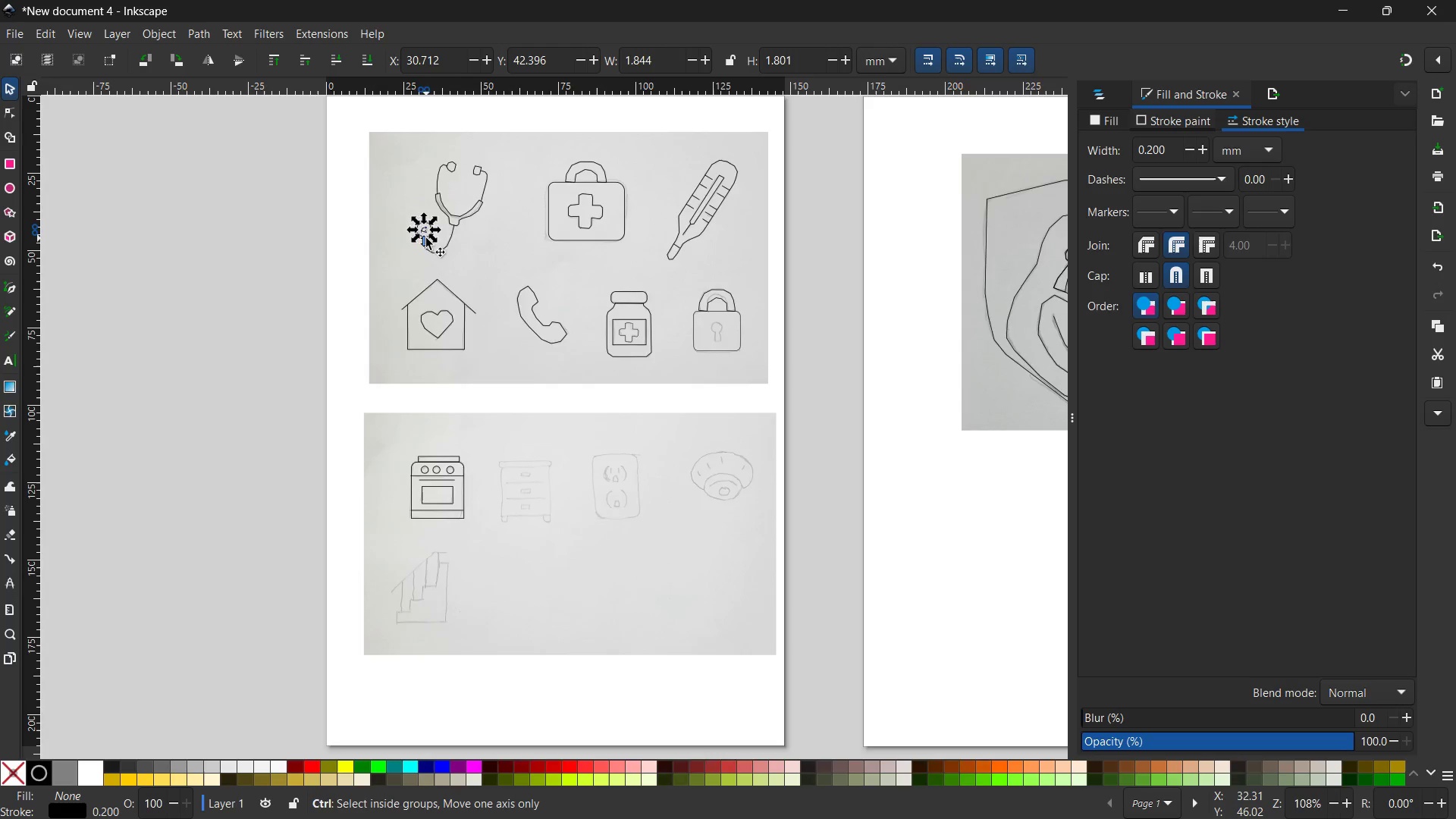 
hold_key(key=ControlLeft, duration=1.01)
scroll: coordinate [426, 238], scroll_direction: up, amount: 6.0
 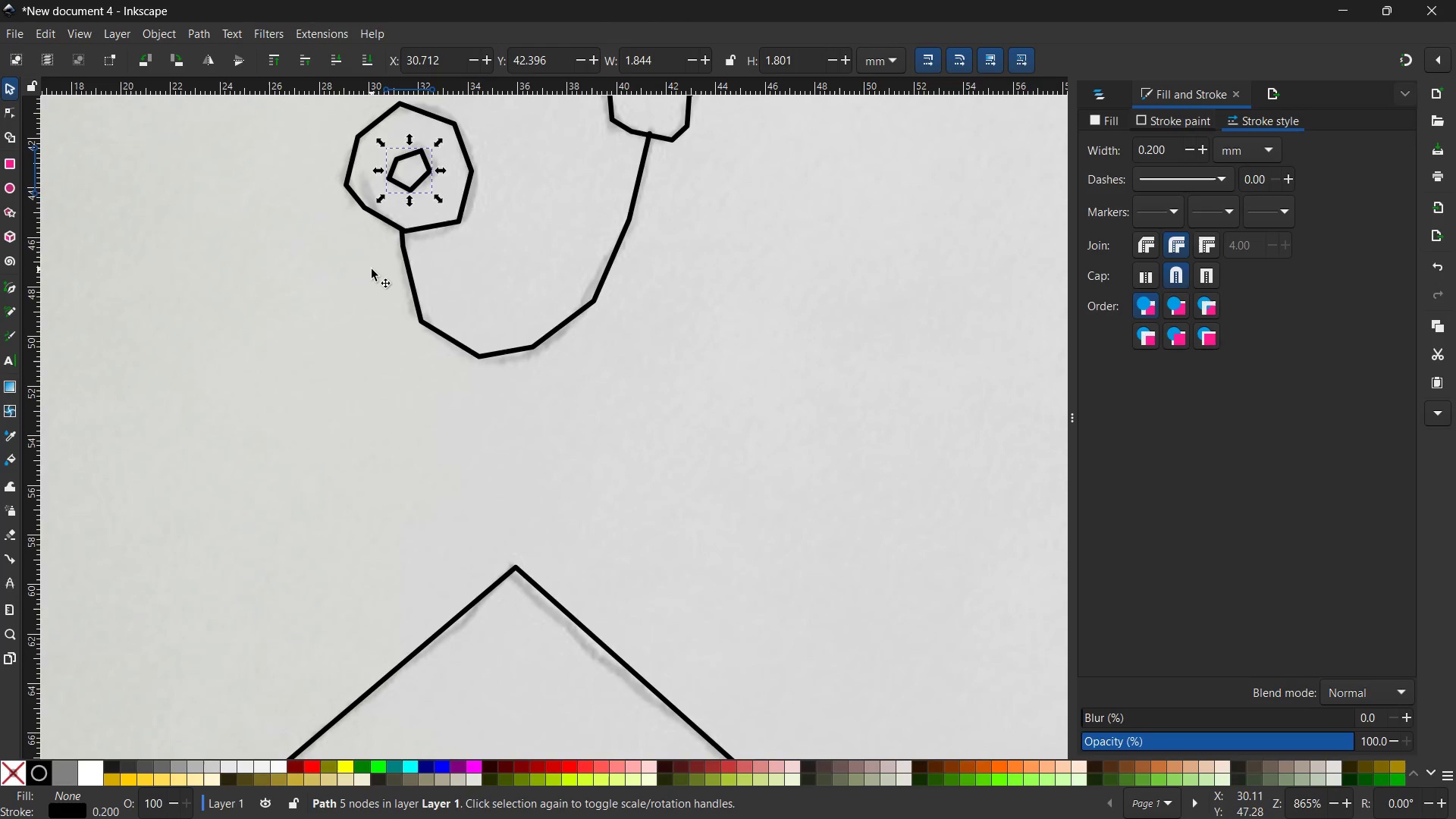 
key(Backspace)
 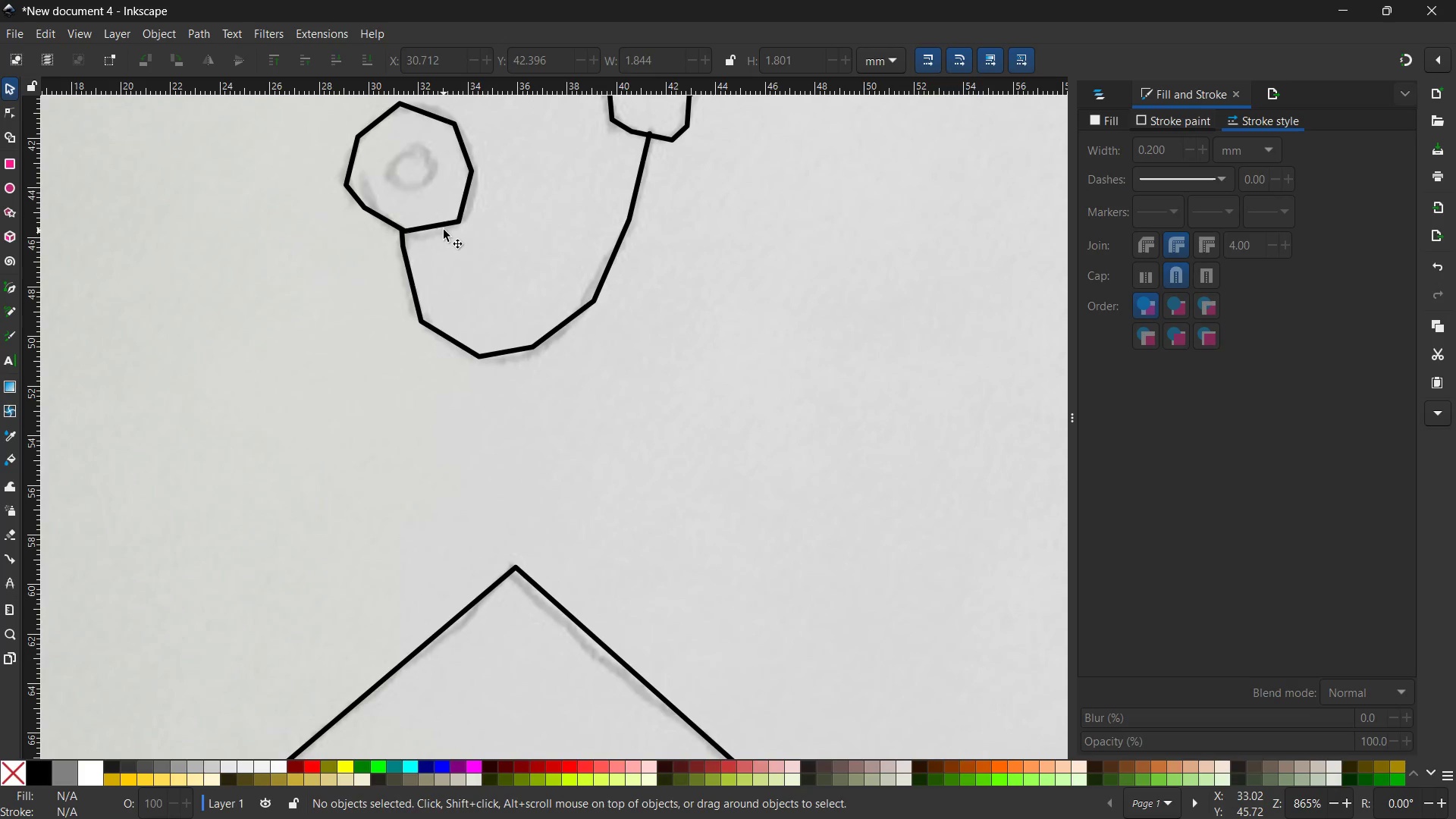 
left_click([445, 223])
 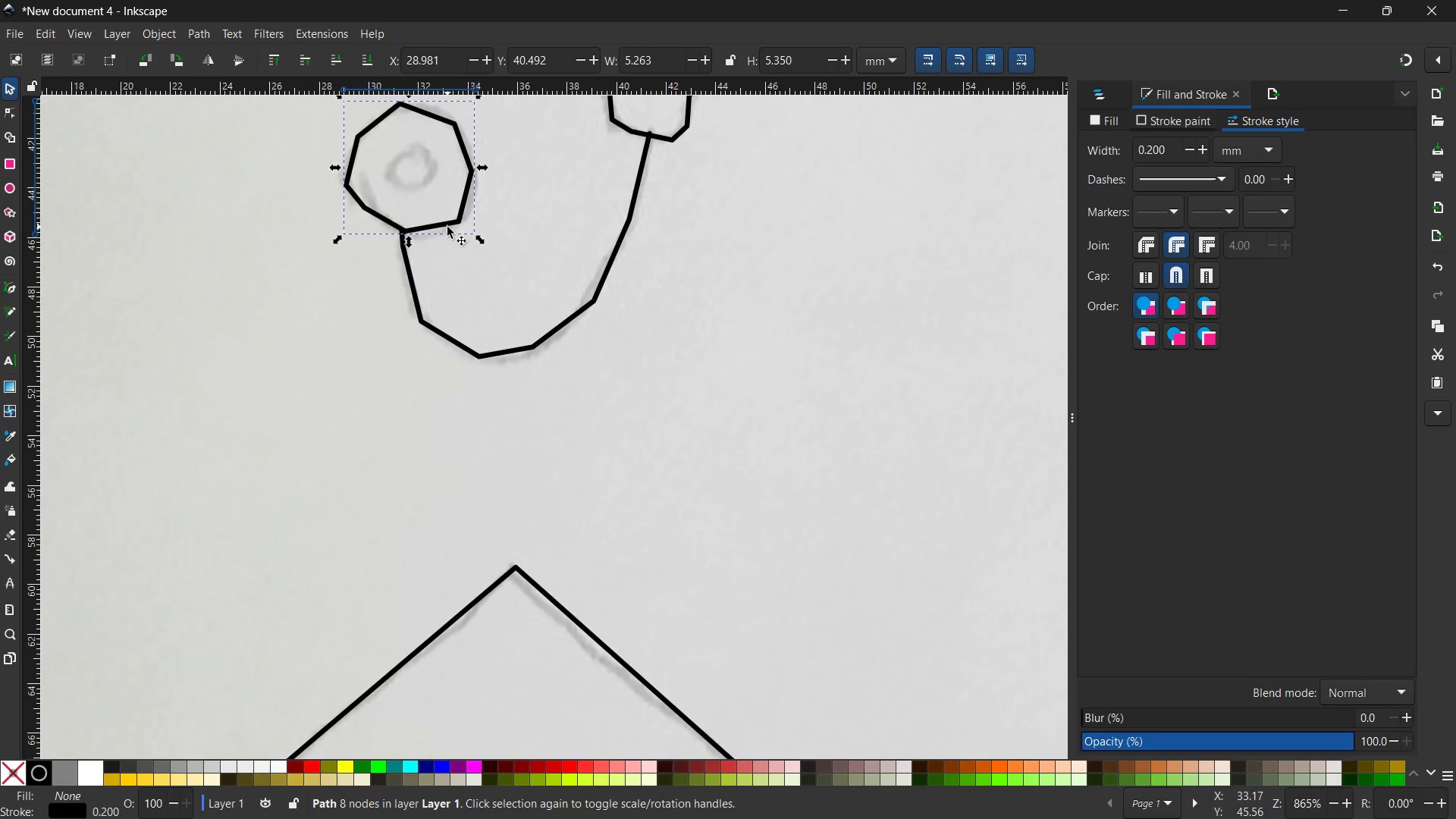 
key(Backspace)
 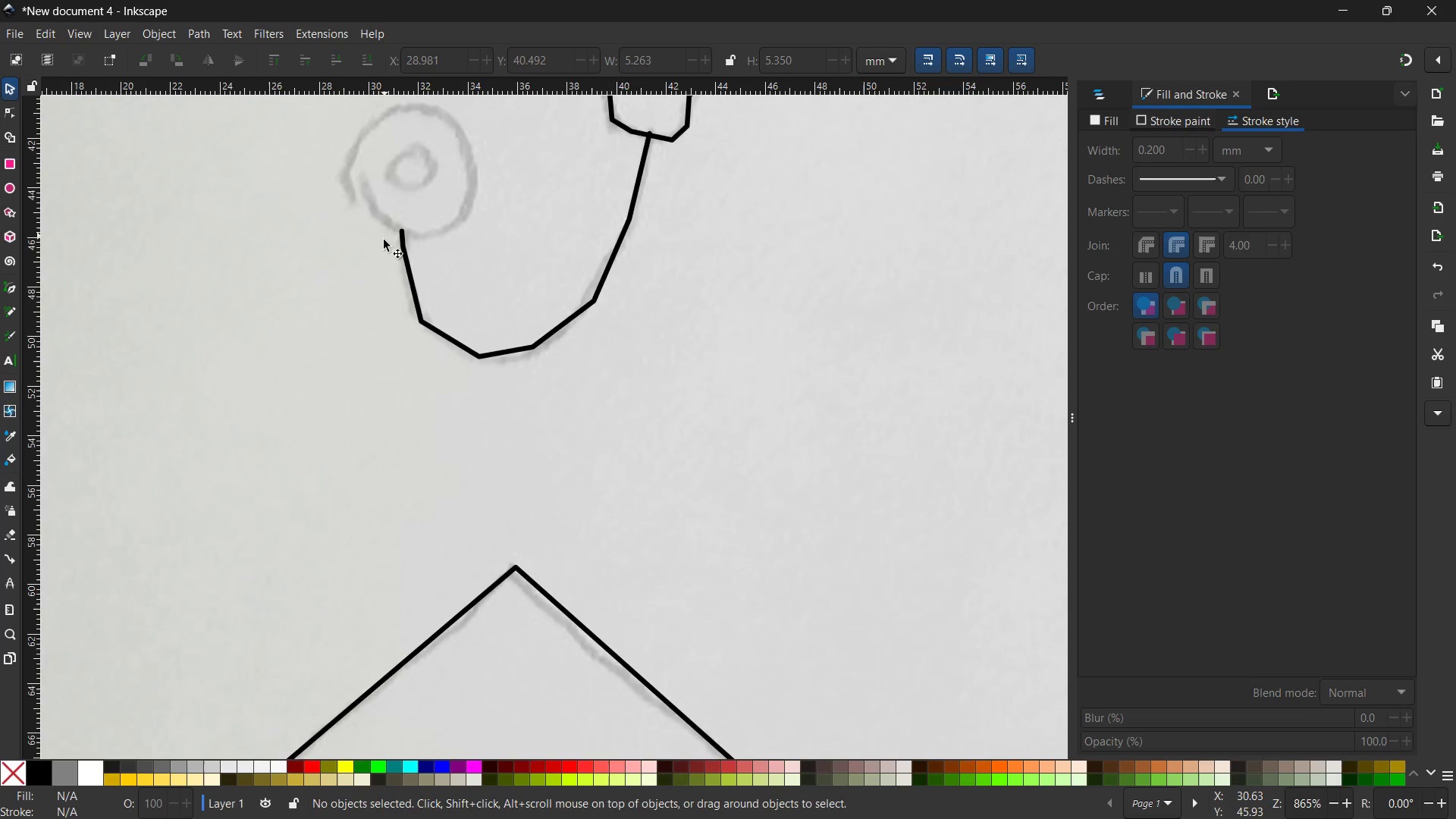 
scroll: coordinate [384, 241], scroll_direction: up, amount: 2.0
 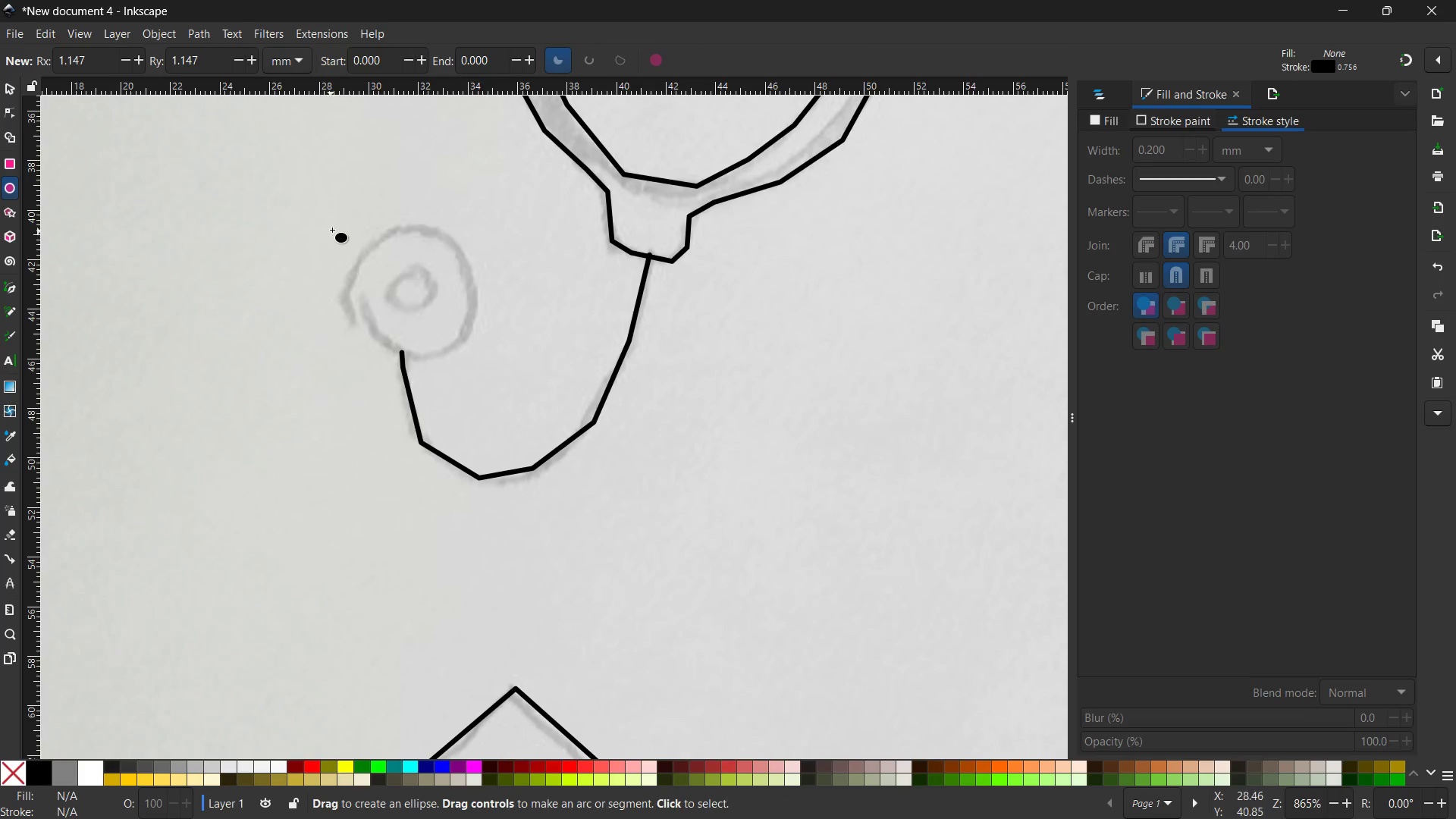 
left_click_drag(start_coordinate=[346, 226], to_coordinate=[495, 356])
 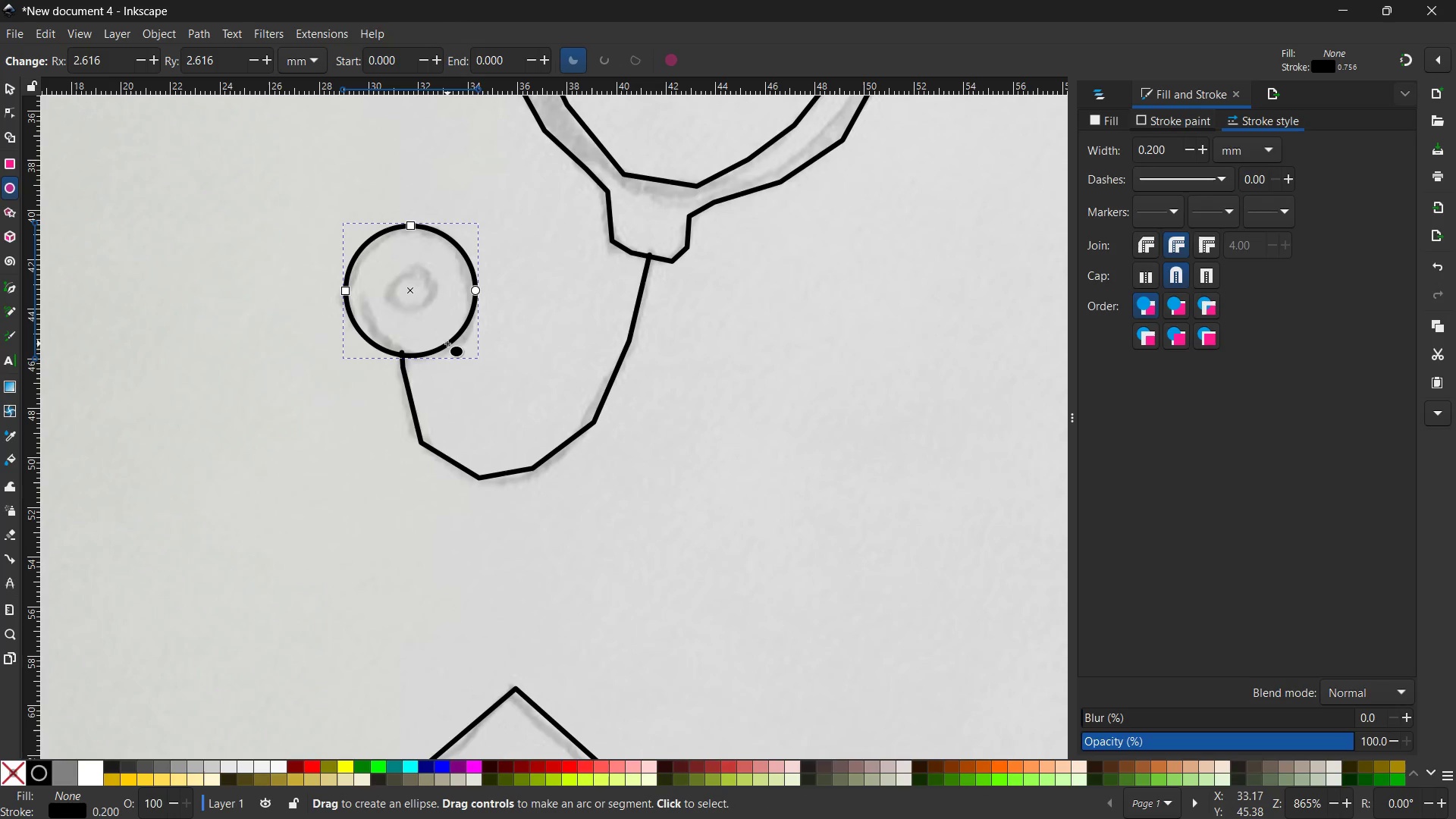 
hold_key(key=ControlLeft, duration=2.5)
 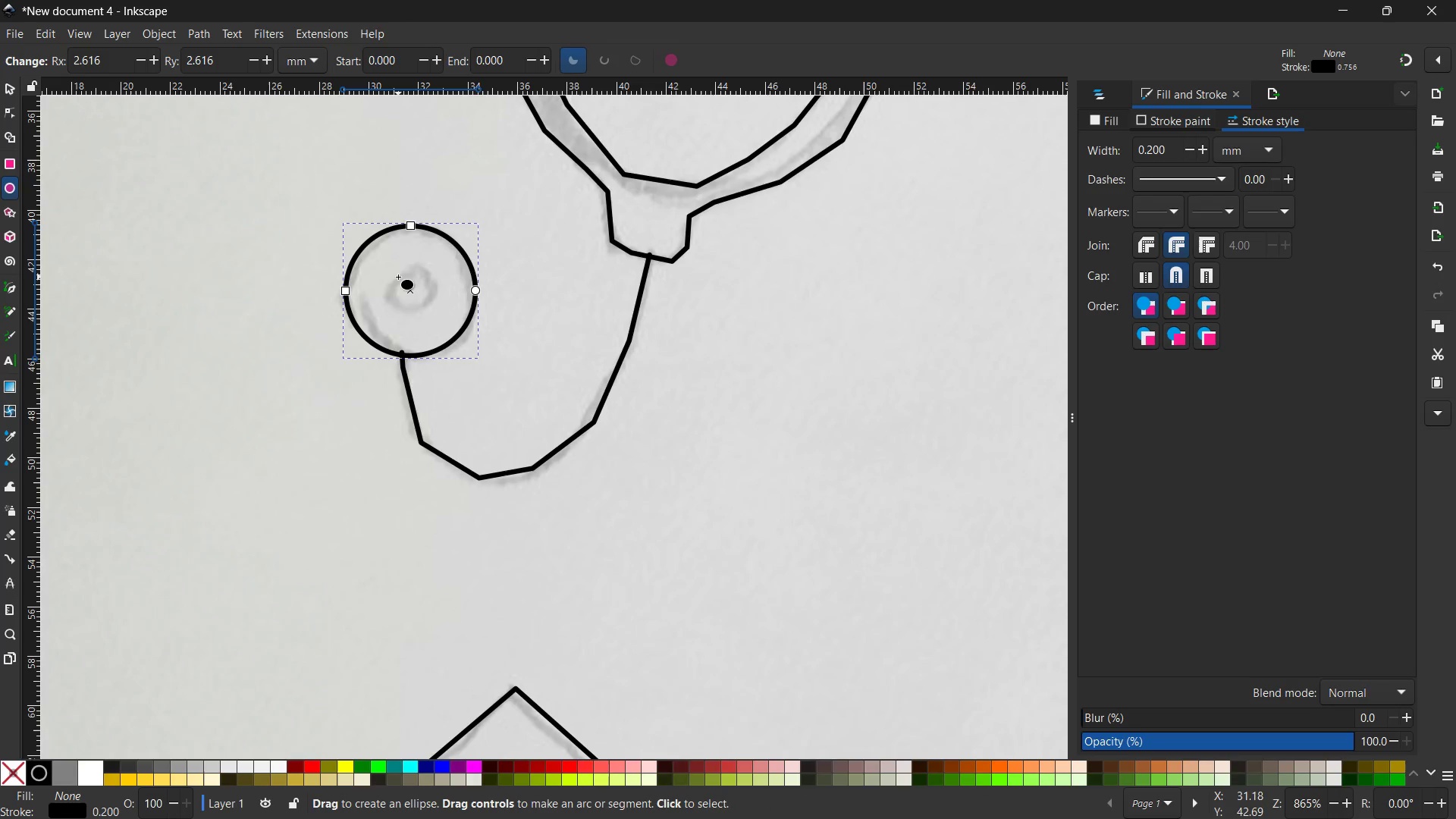 
hold_key(key=ControlLeft, duration=1.61)
left_click_drag(start_coordinate=[396, 277], to_coordinate=[439, 315])
 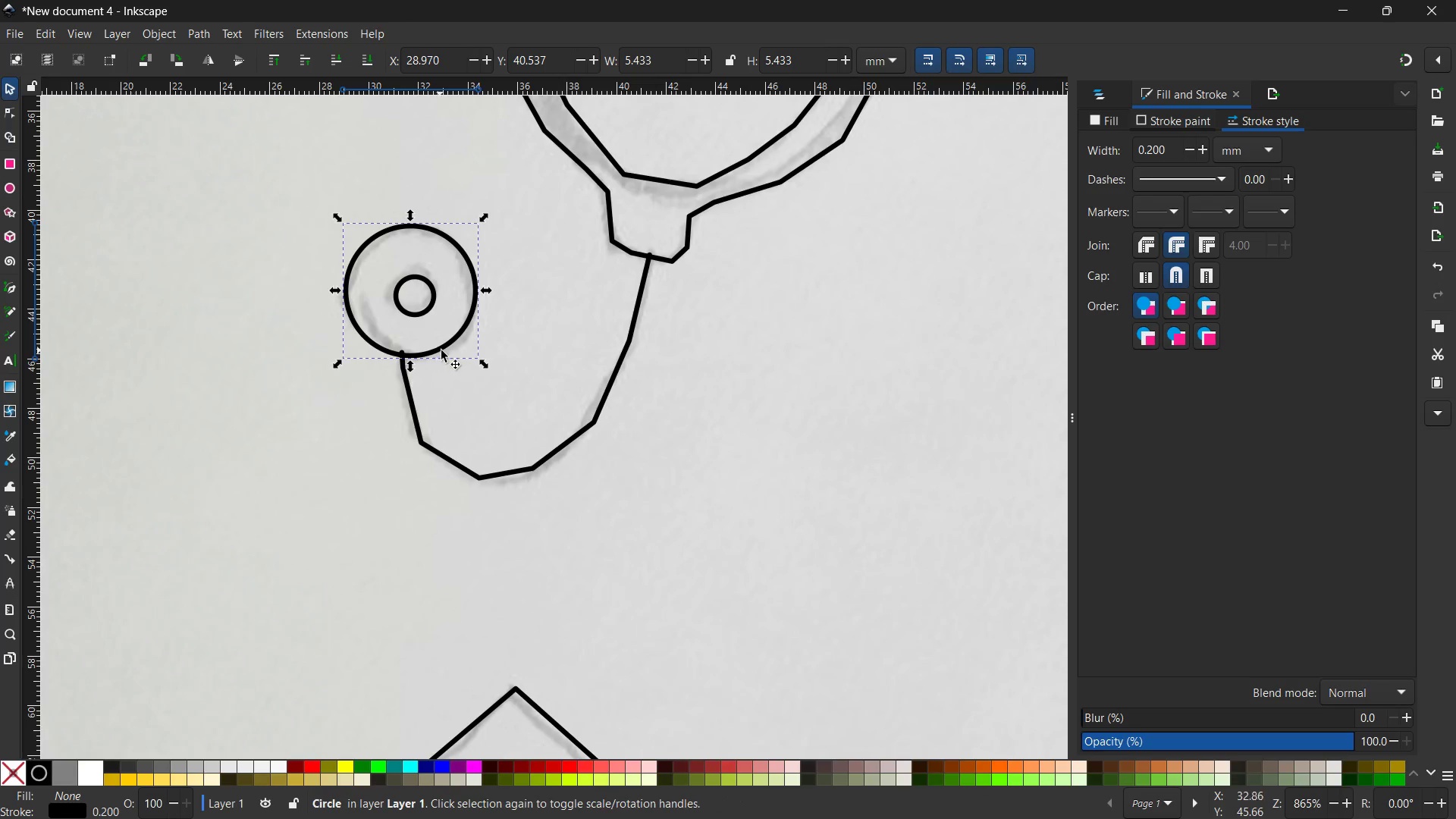 
left_click_drag(start_coordinate=[447, 347], to_coordinate=[458, 347])
 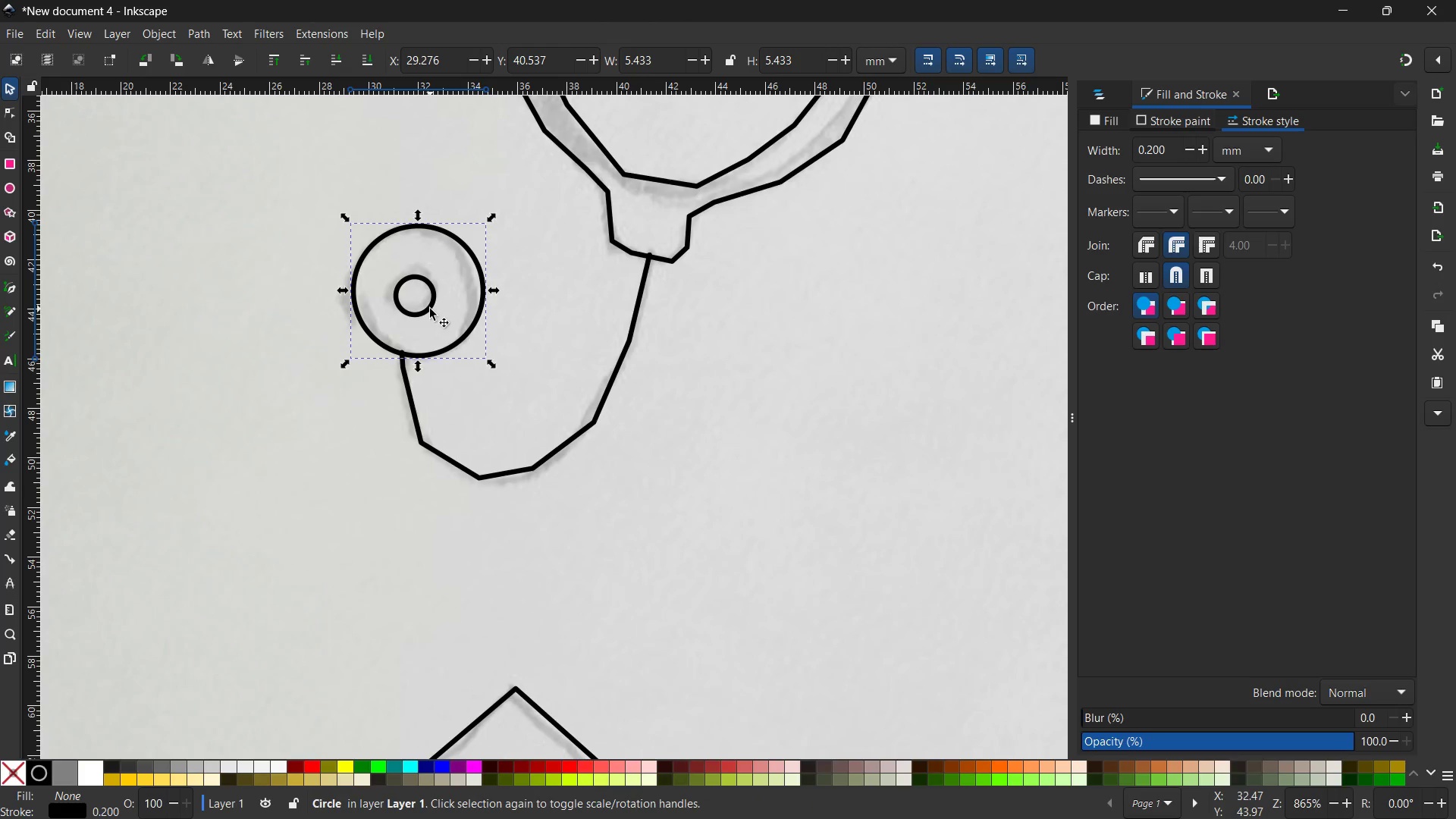 
left_click([430, 309])
 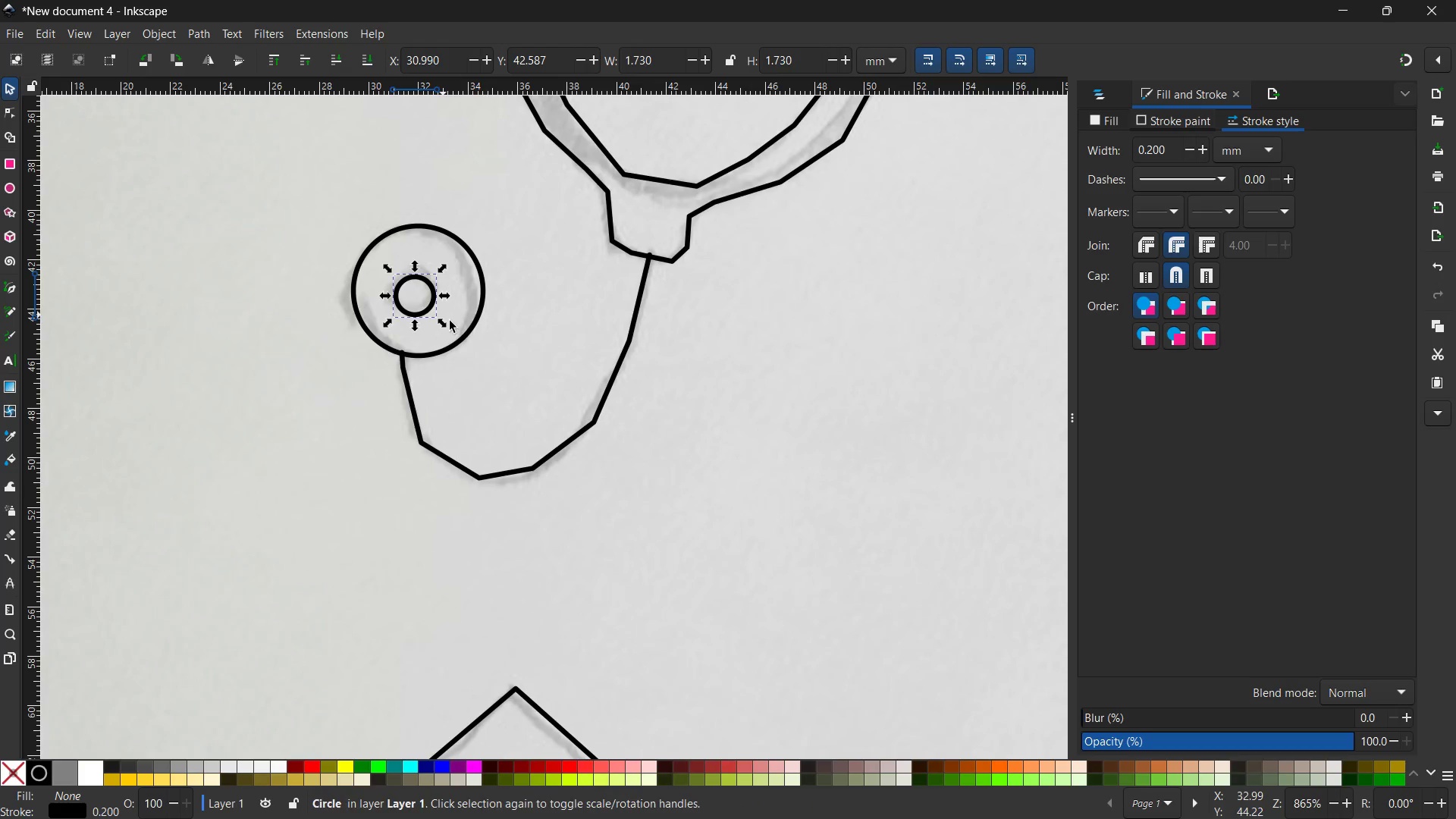 
hold_key(key=ControlLeft, duration=1.25)
left_click_drag(start_coordinate=[446, 323], to_coordinate=[462, 336])
 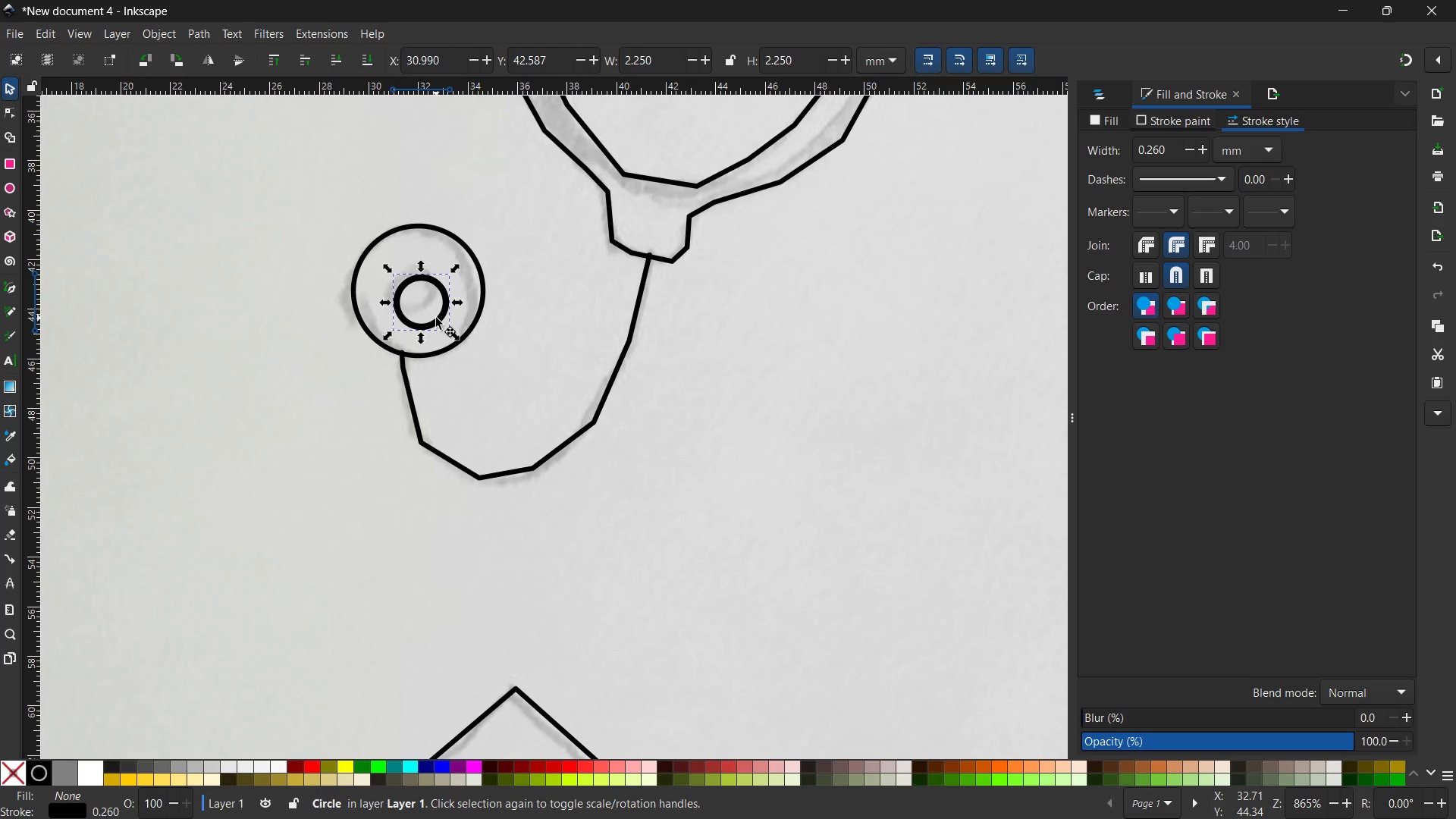 
left_click_drag(start_coordinate=[436, 318], to_coordinate=[431, 303])
 